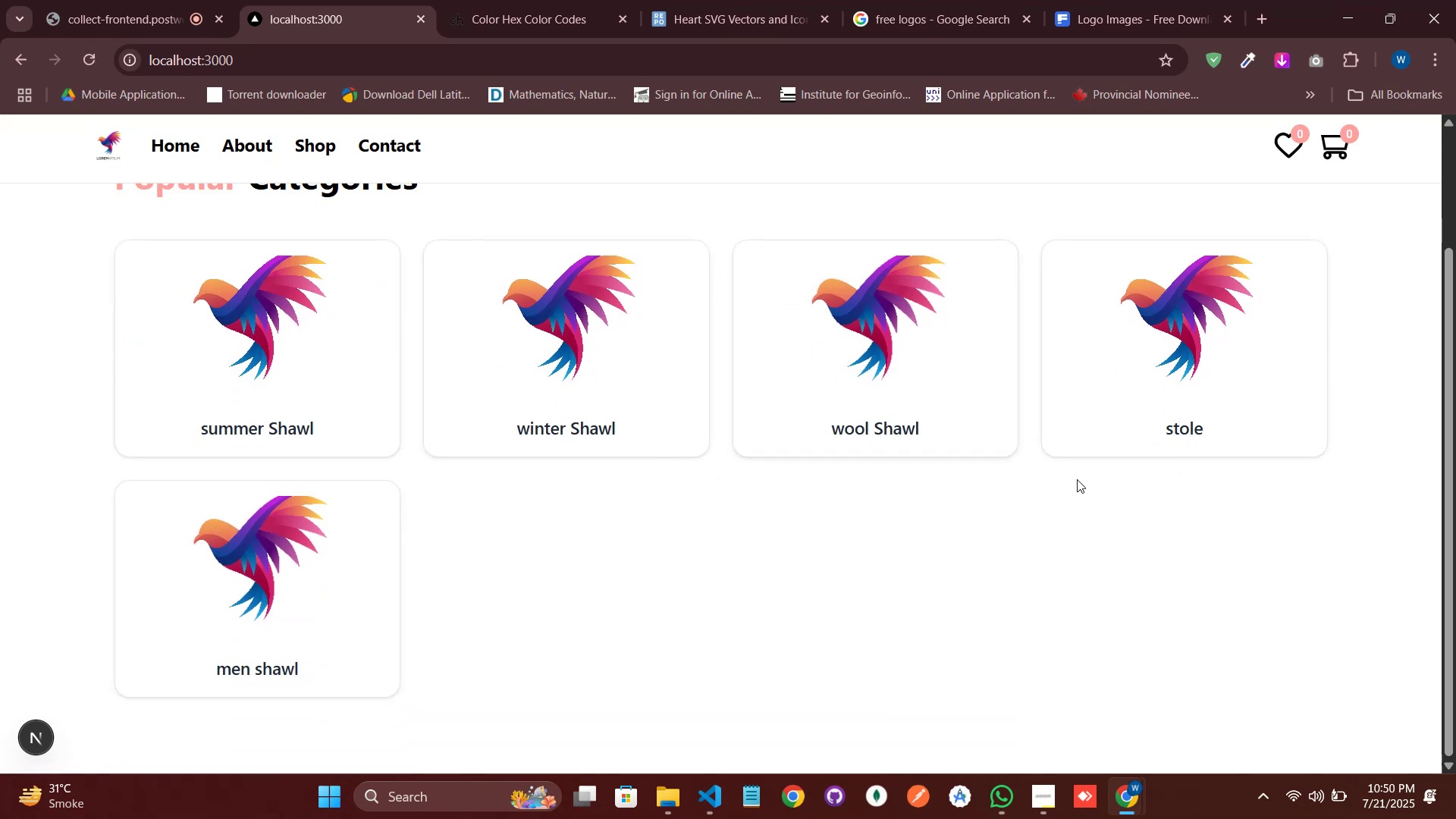 
key(ArrowDown)
 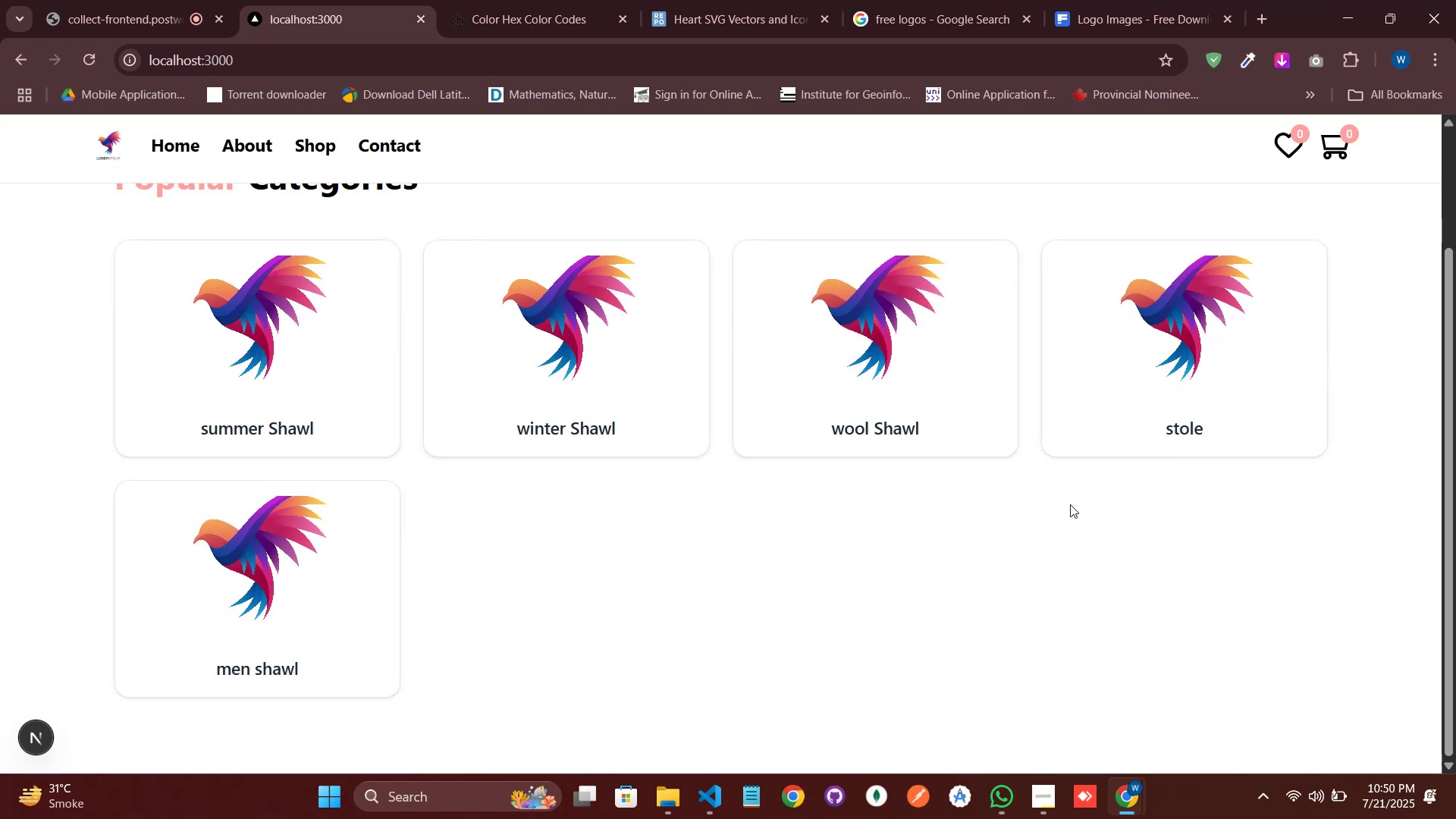 
key(ArrowDown)
 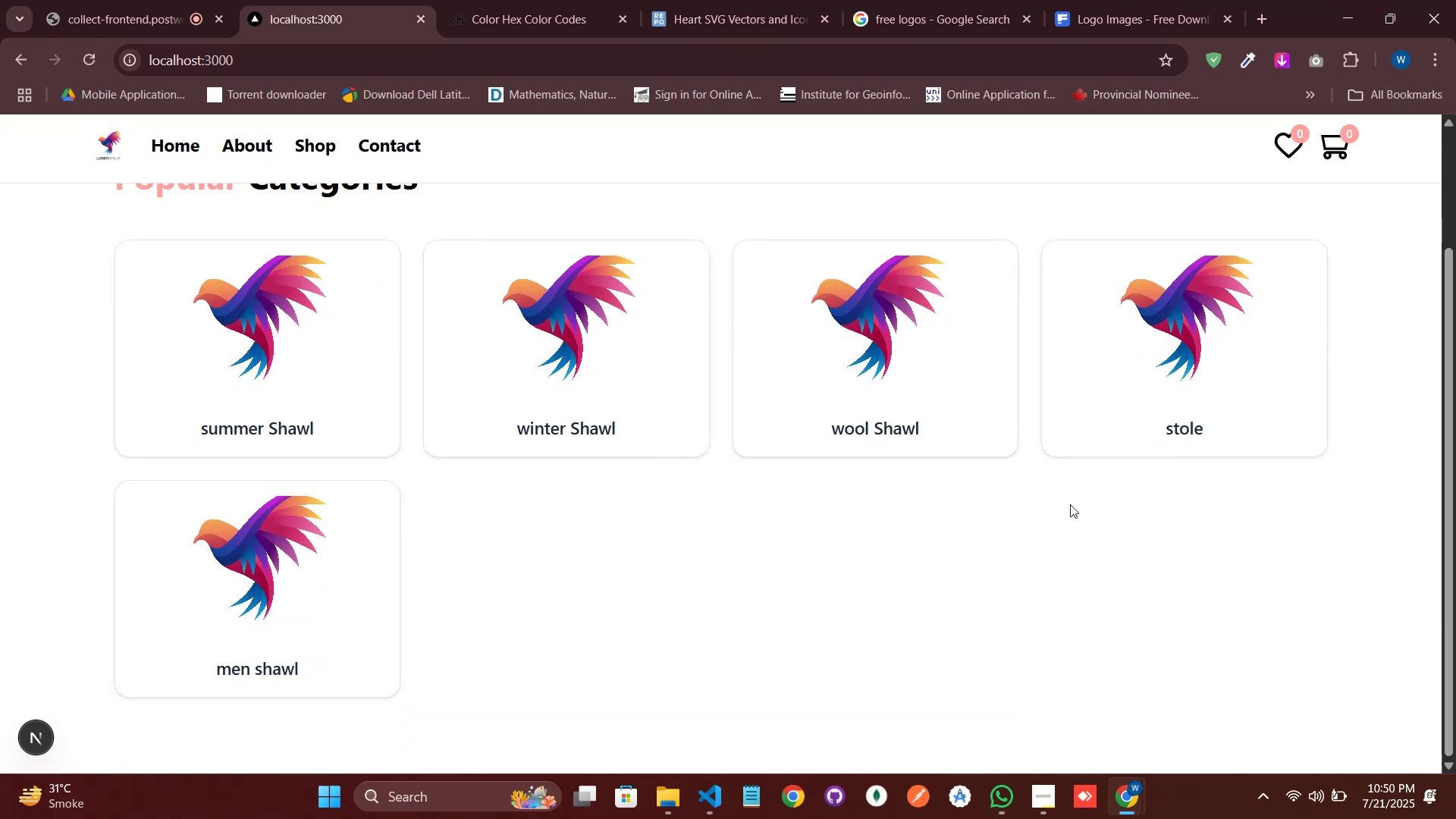 
key(ArrowDown)
 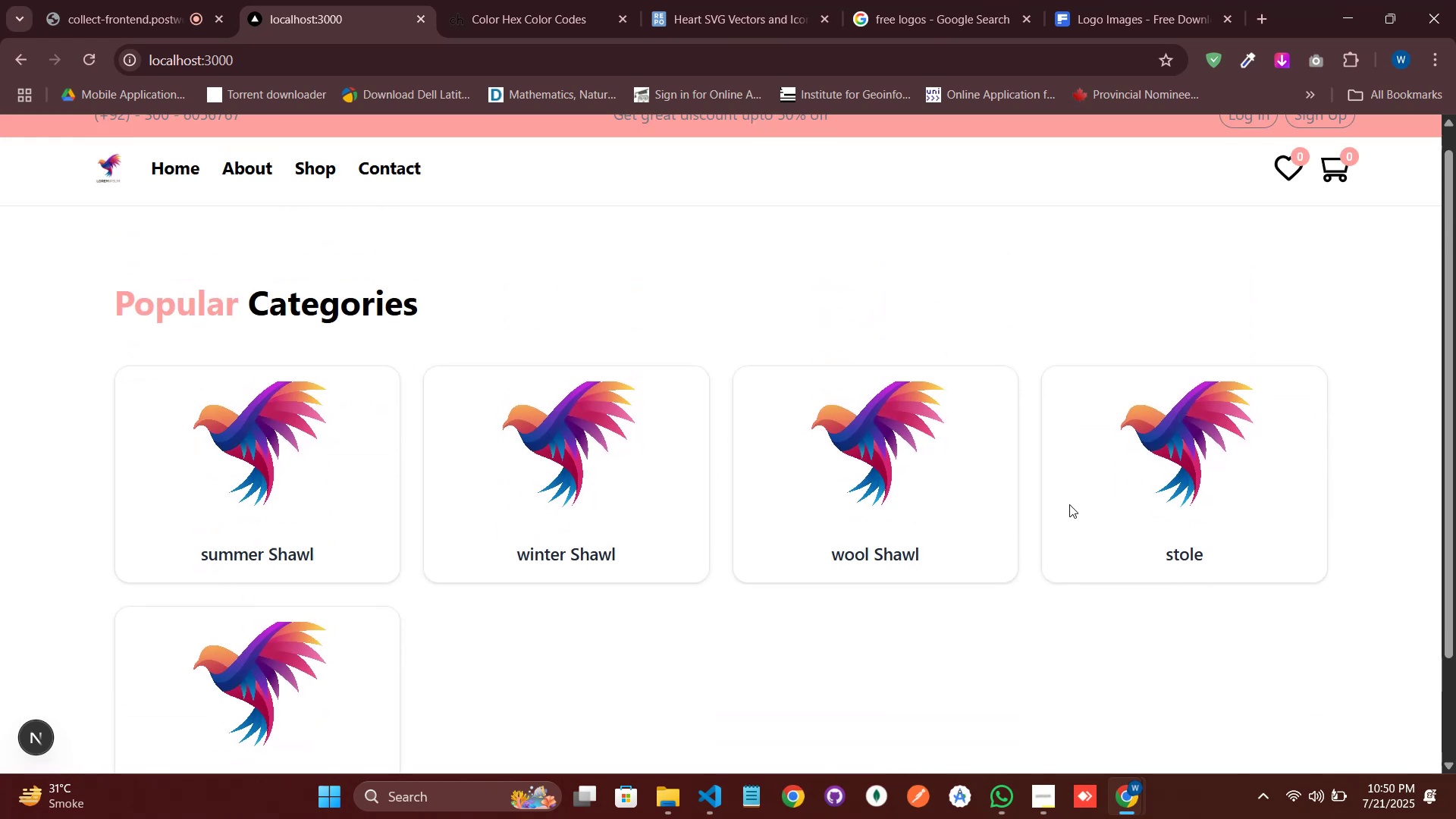 
key(ArrowUp)
 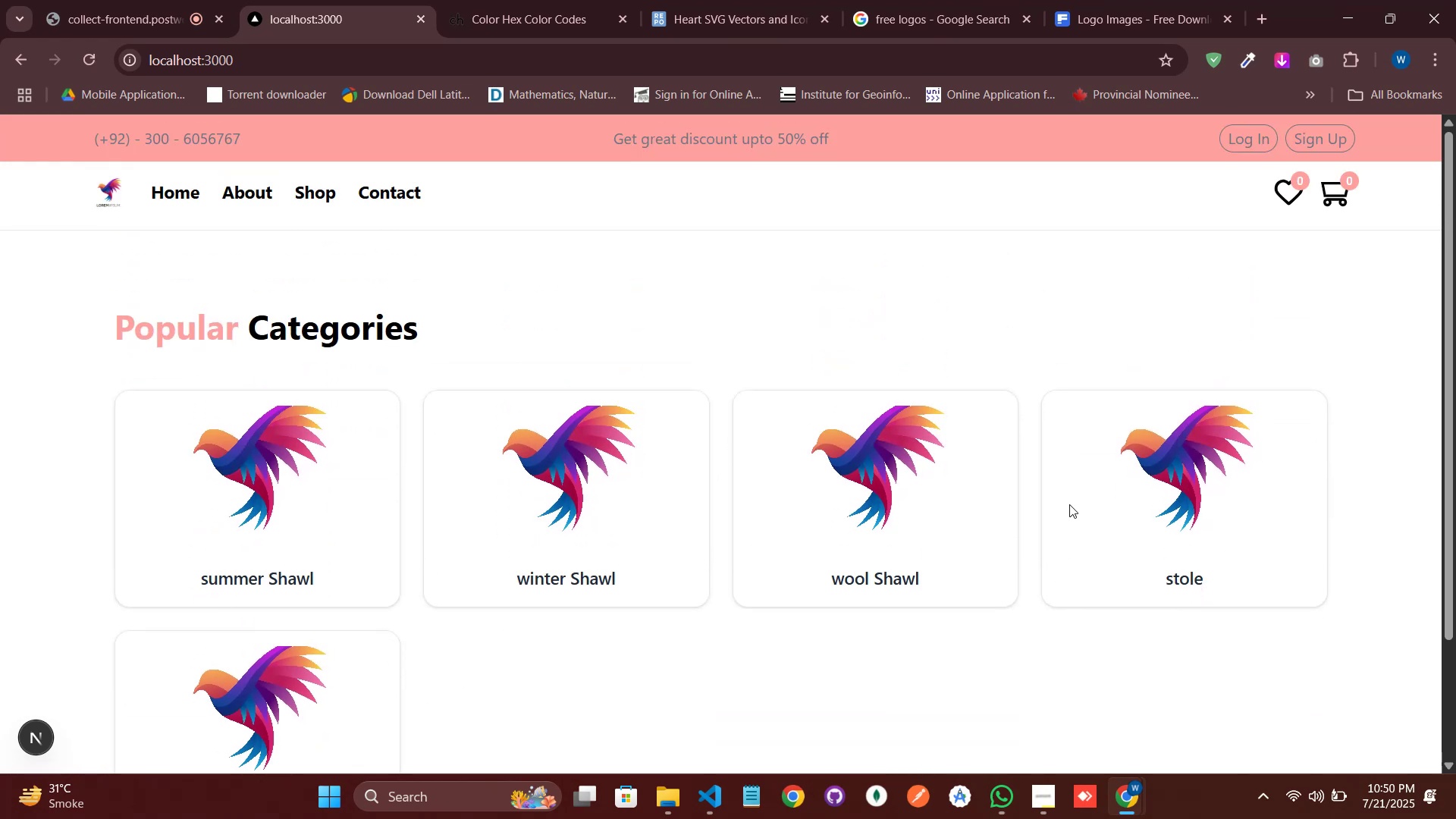 
key(Enter)
 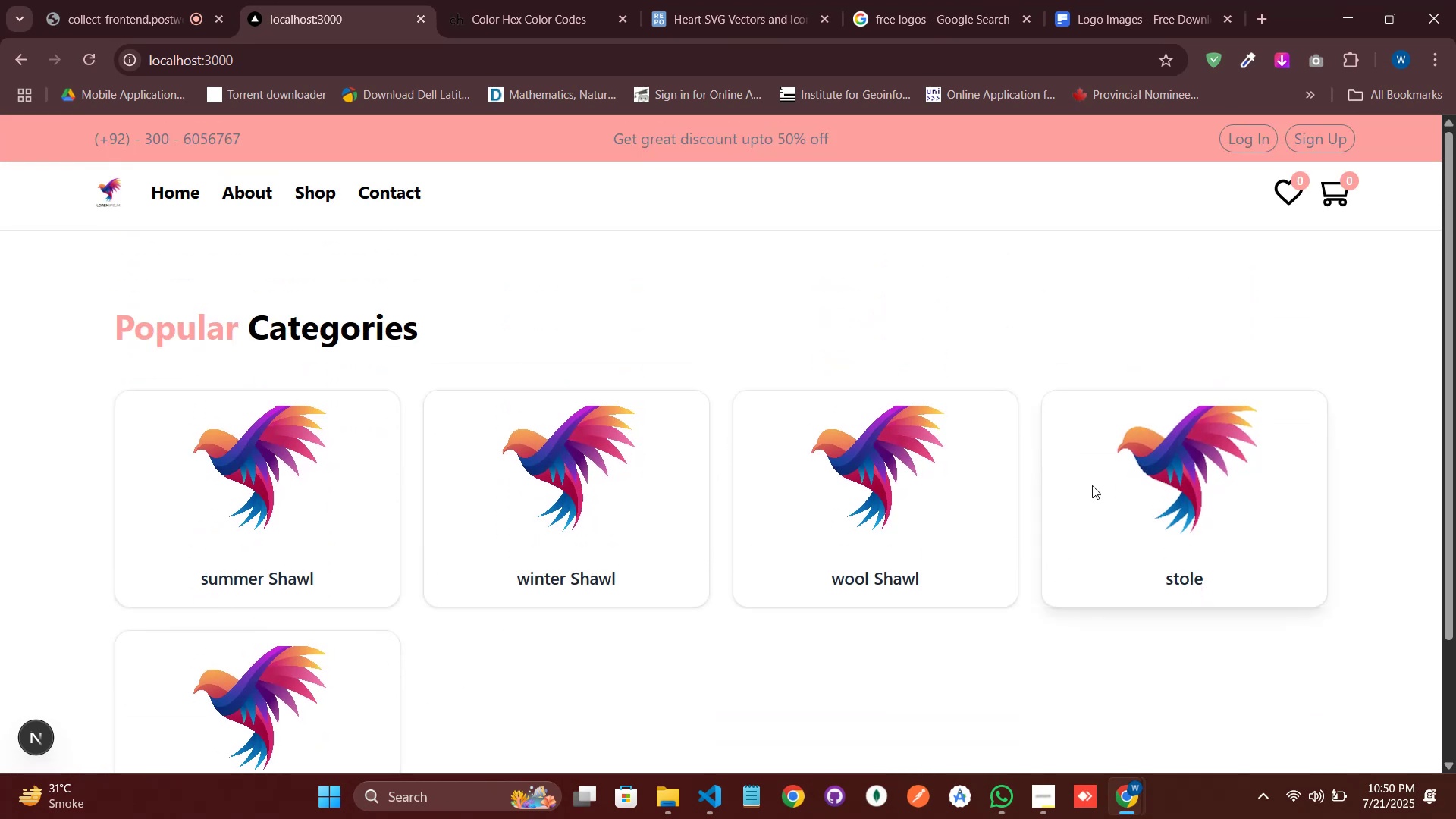 
hold_key(key=ArrowLeft, duration=1.5)
 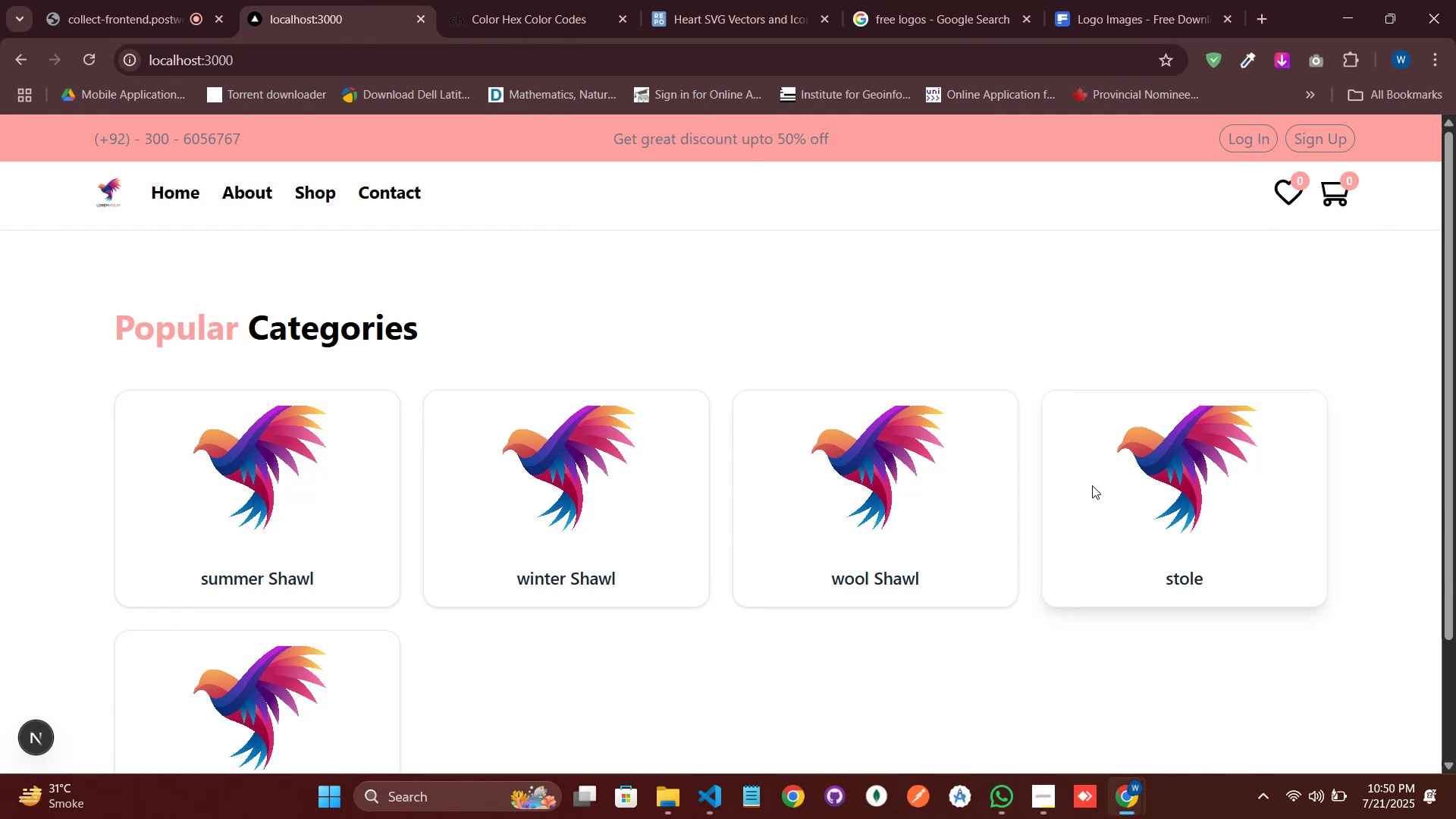 
key(ArrowLeft)
 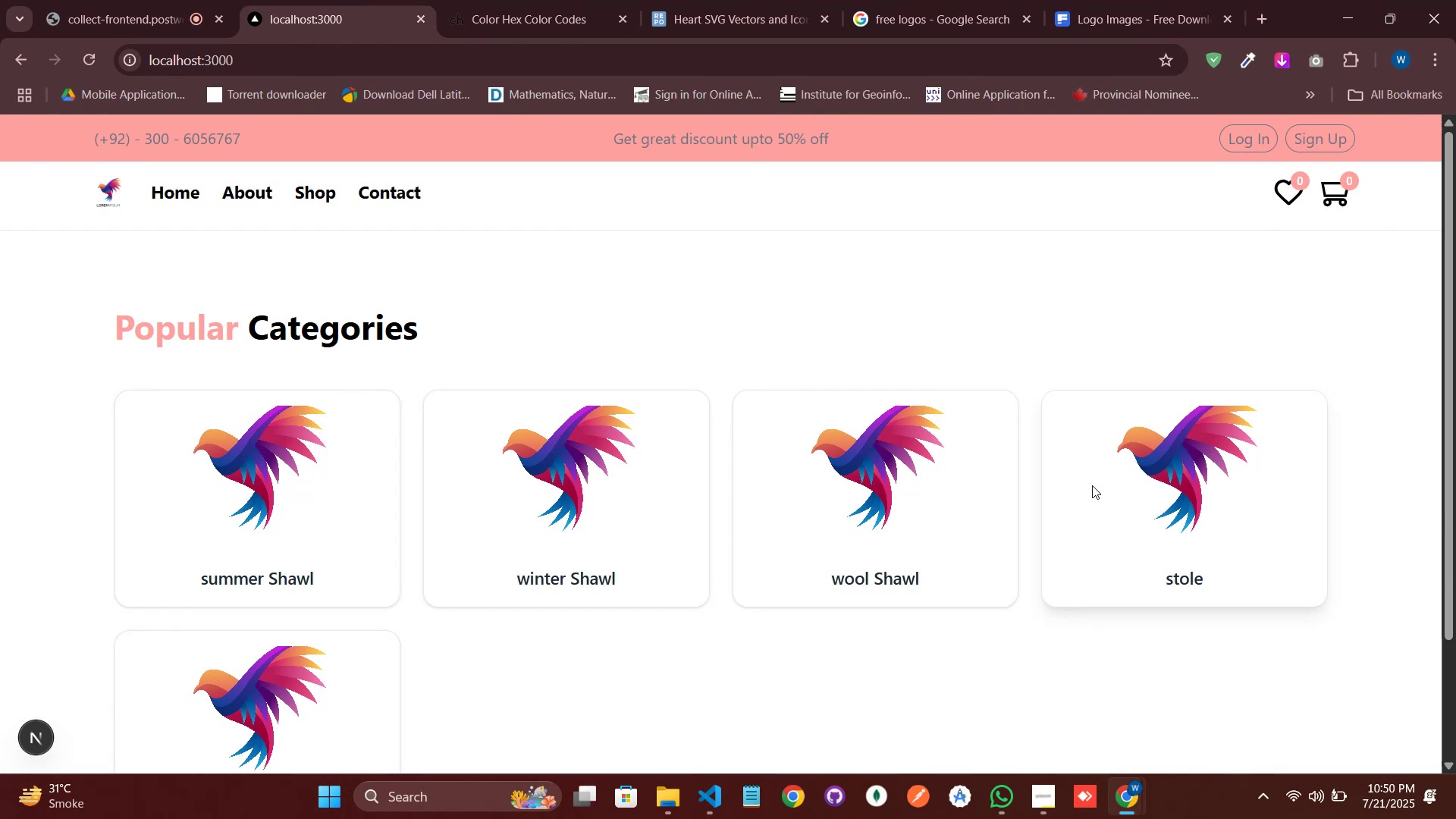 
key(ArrowLeft)
 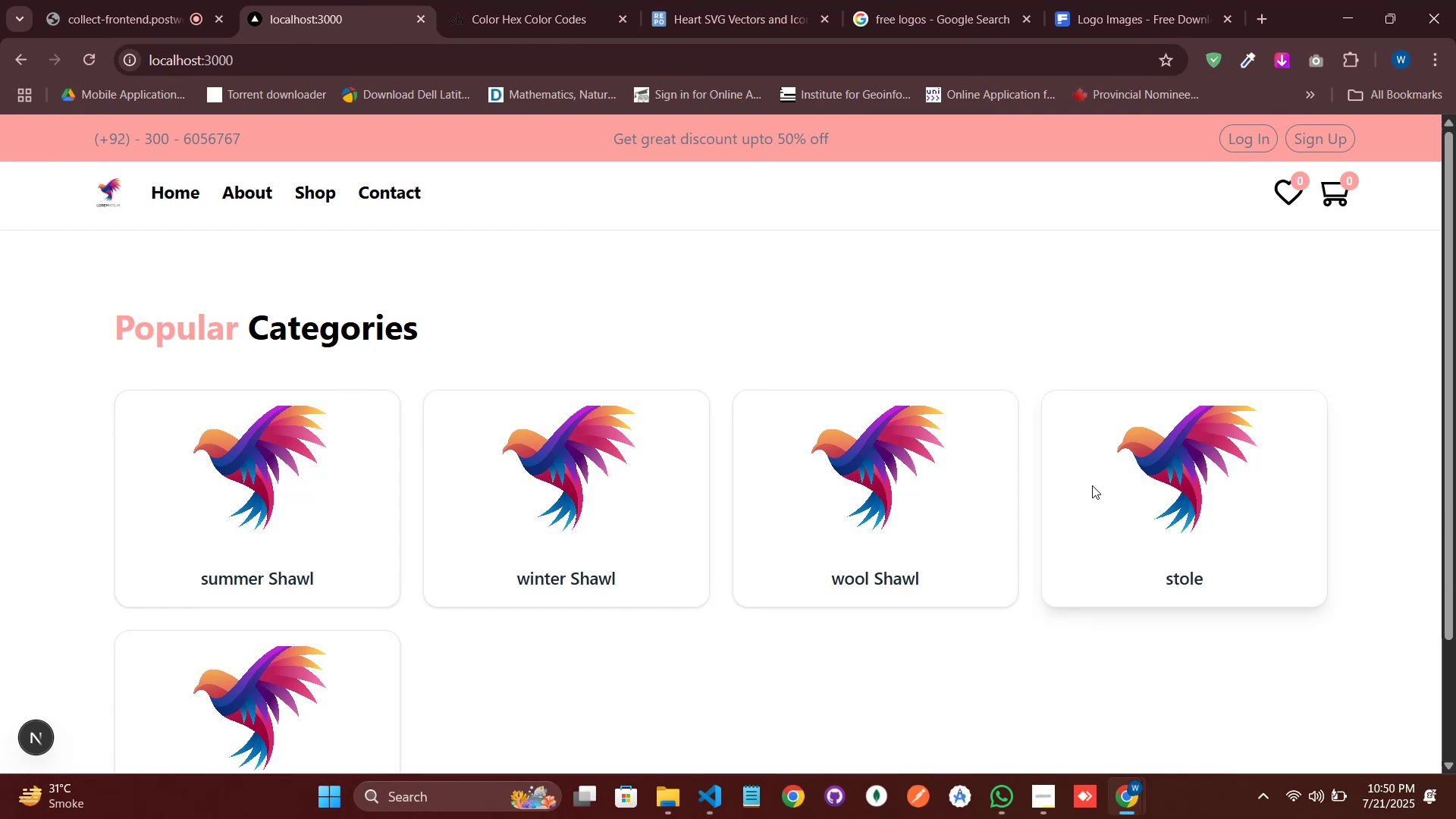 
key(ArrowLeft)
 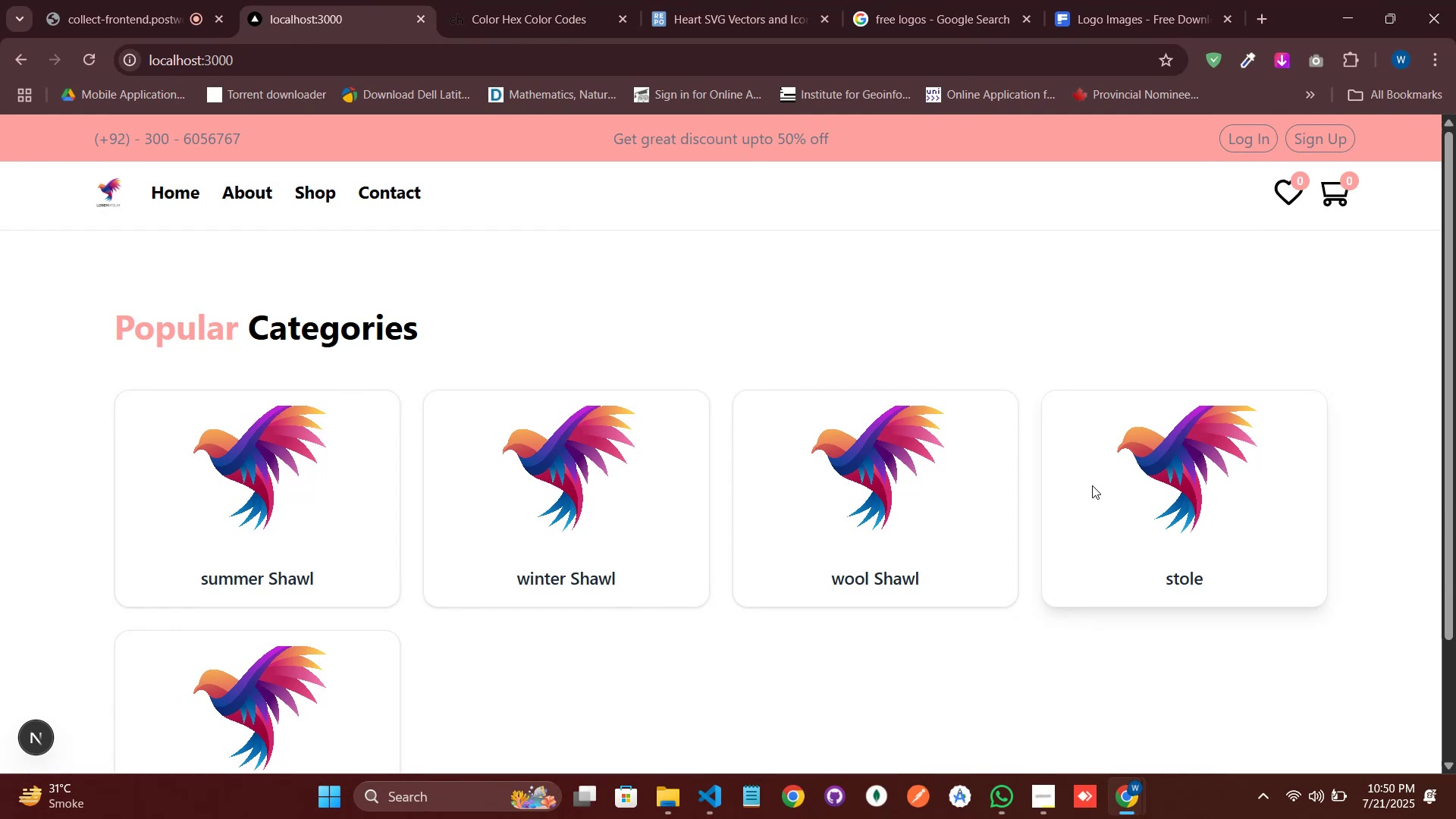 
key(Backspace)
 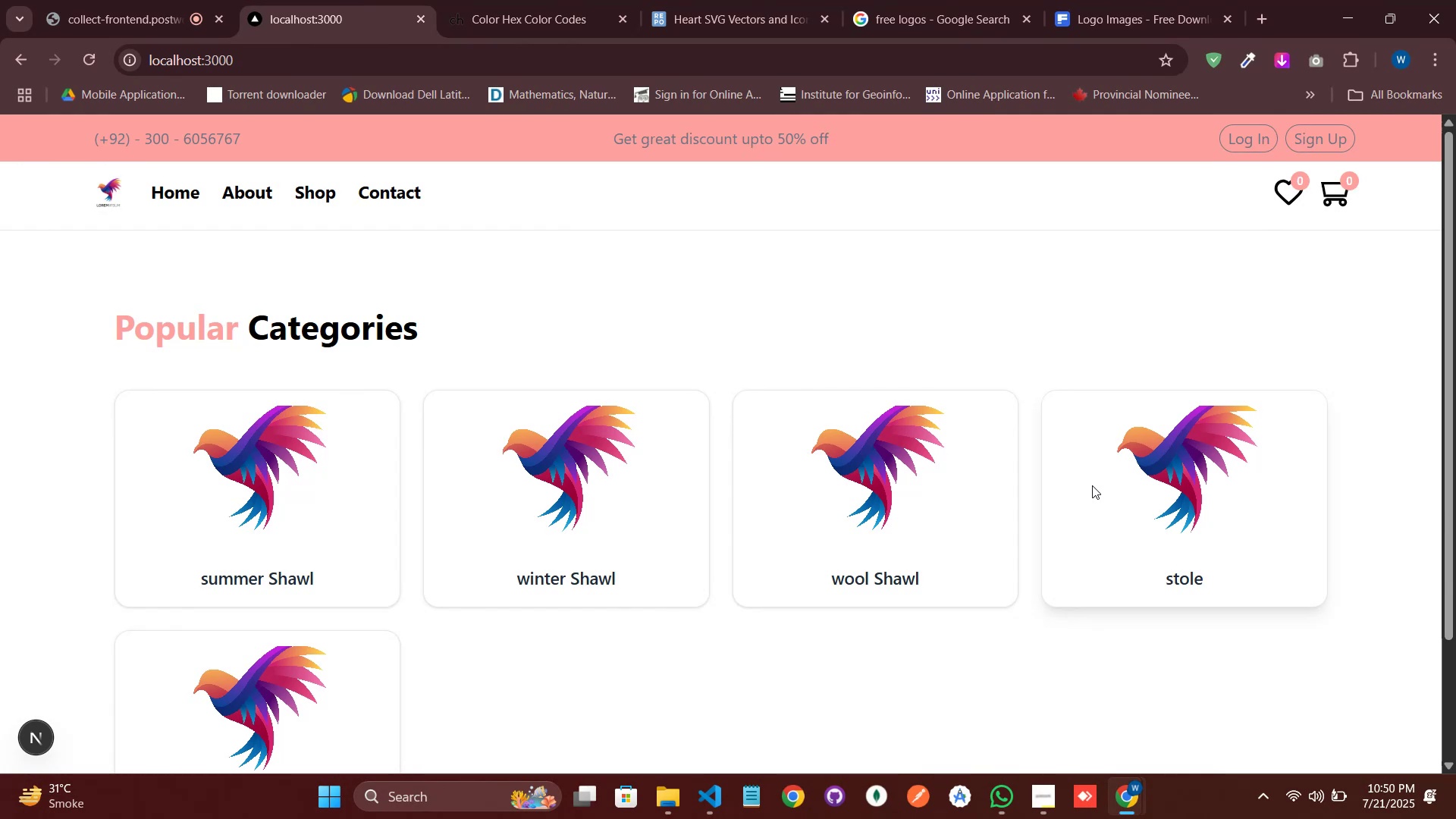 
key(1)
 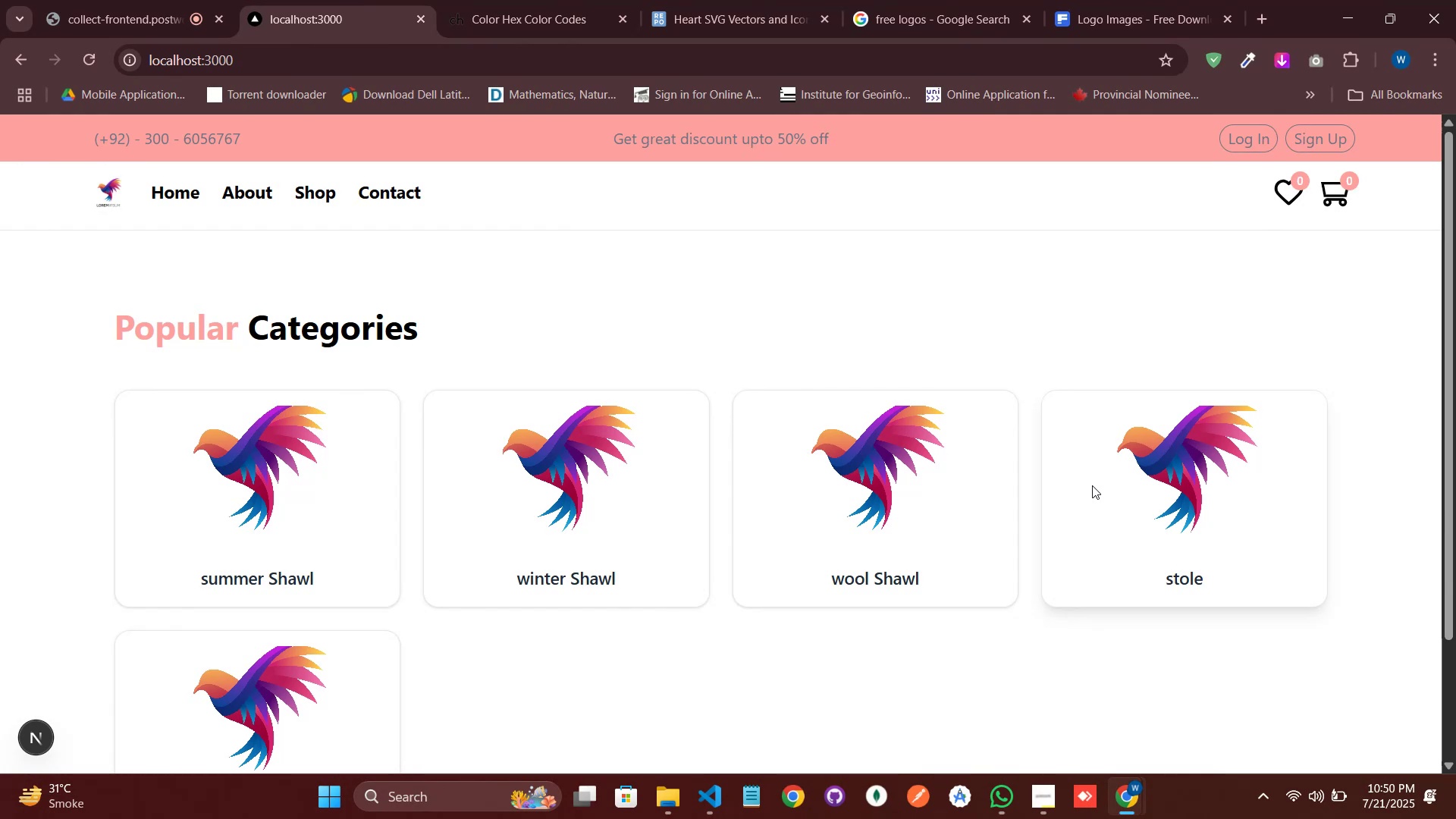 
key(Control+S)
 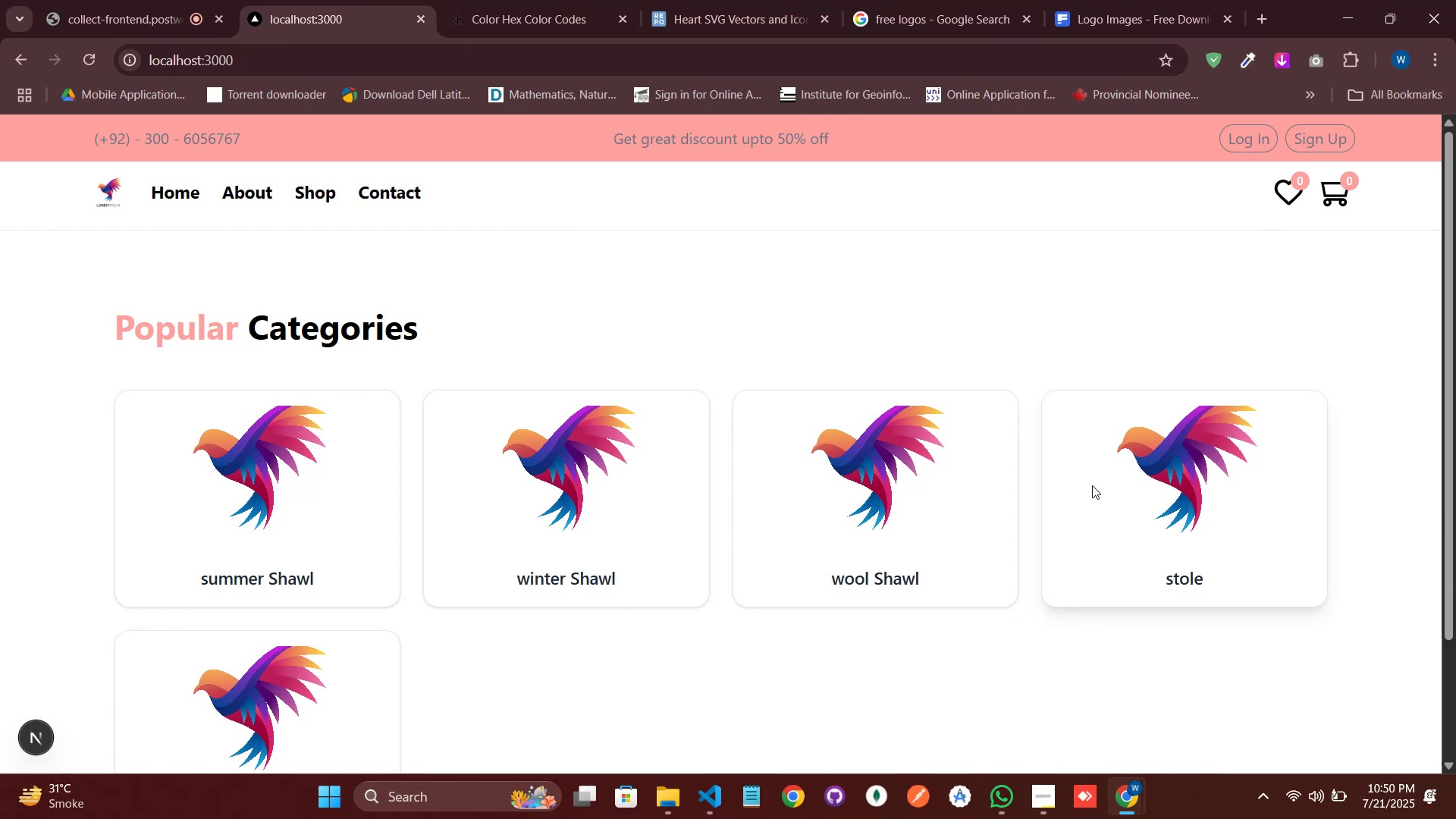 
key(ArrowDown)
 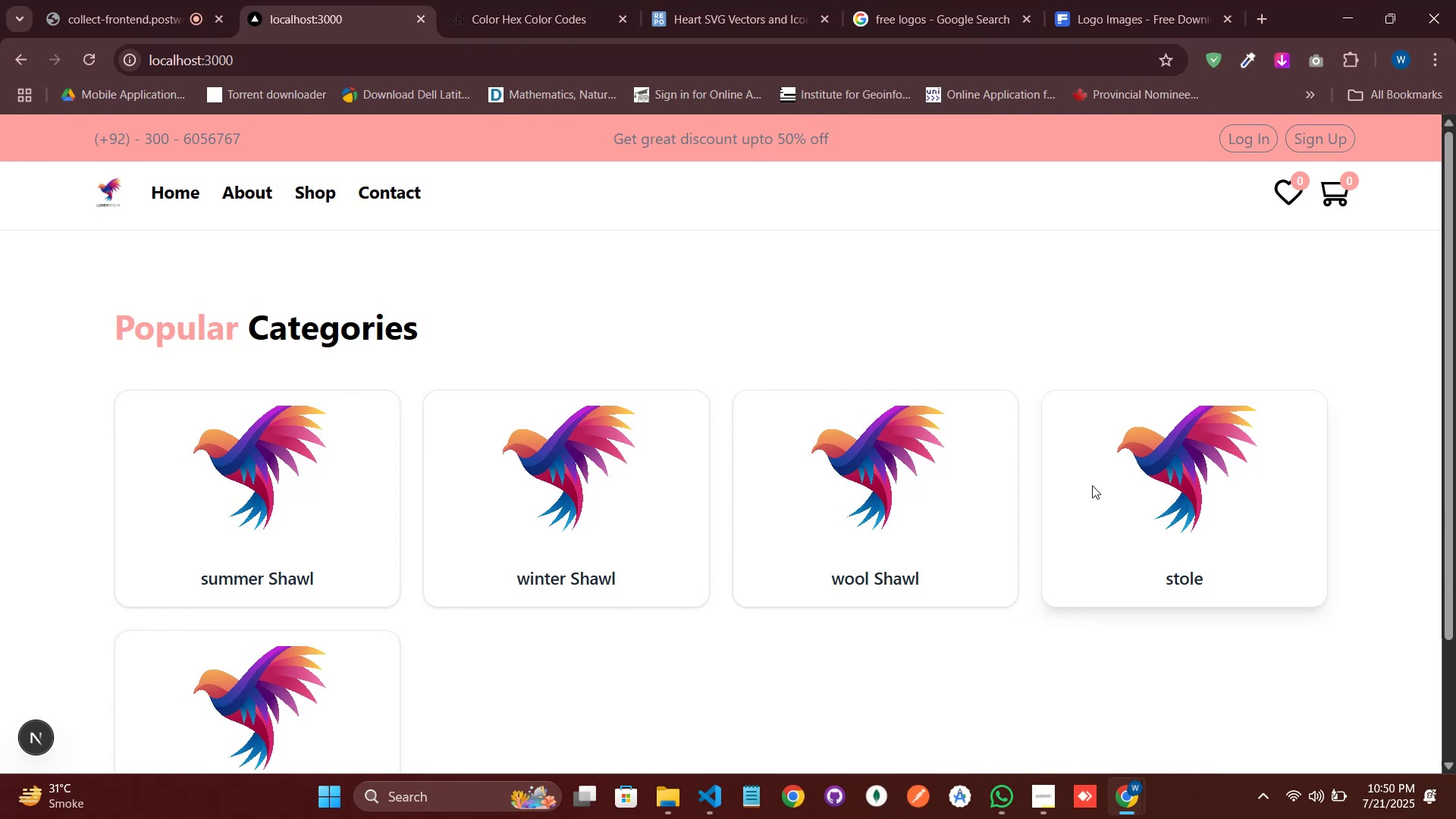 
key(ArrowDown)
 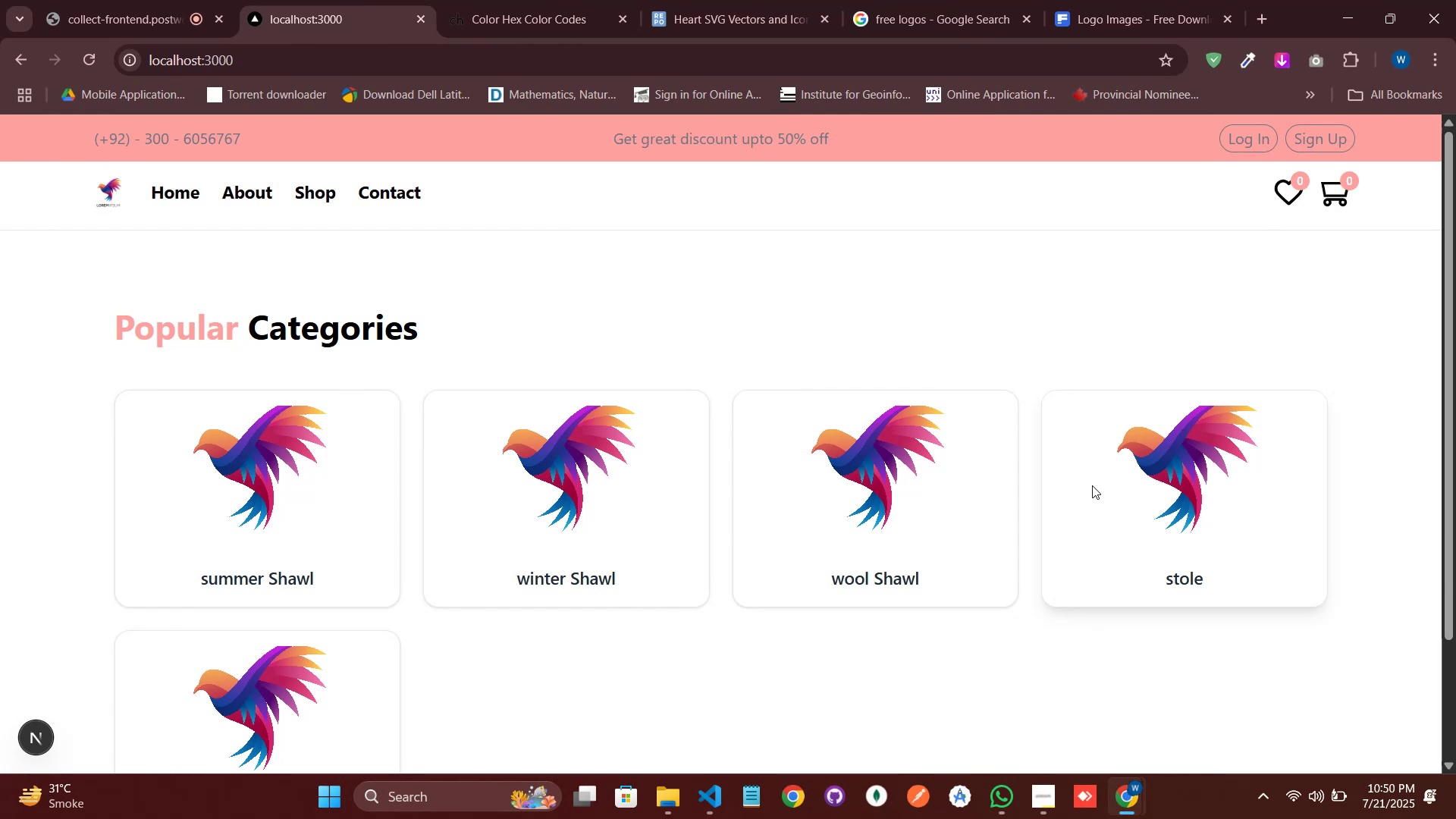 
key(ArrowUp)
 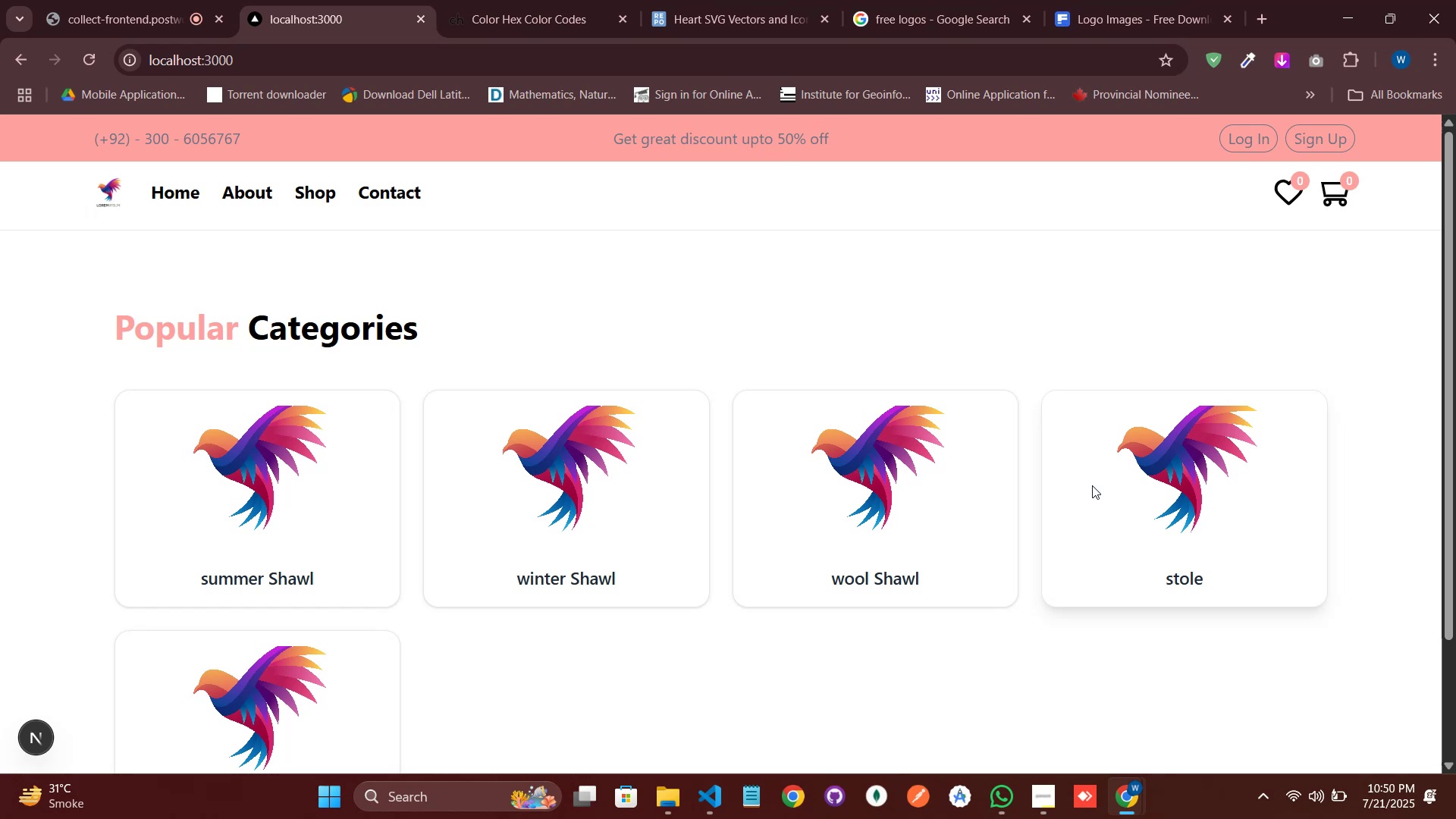 
key(ArrowUp)
 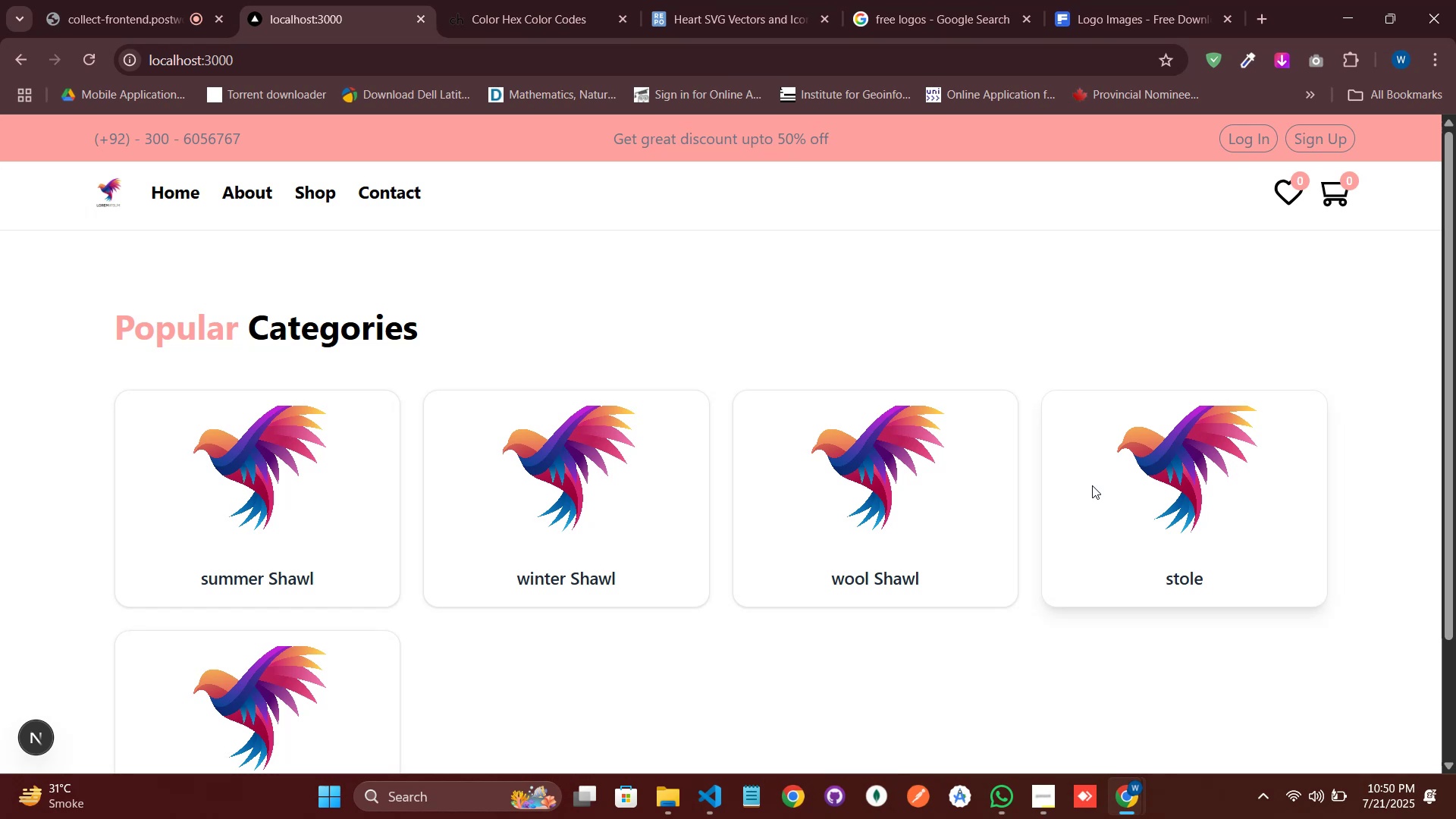 
key(ArrowDown)
 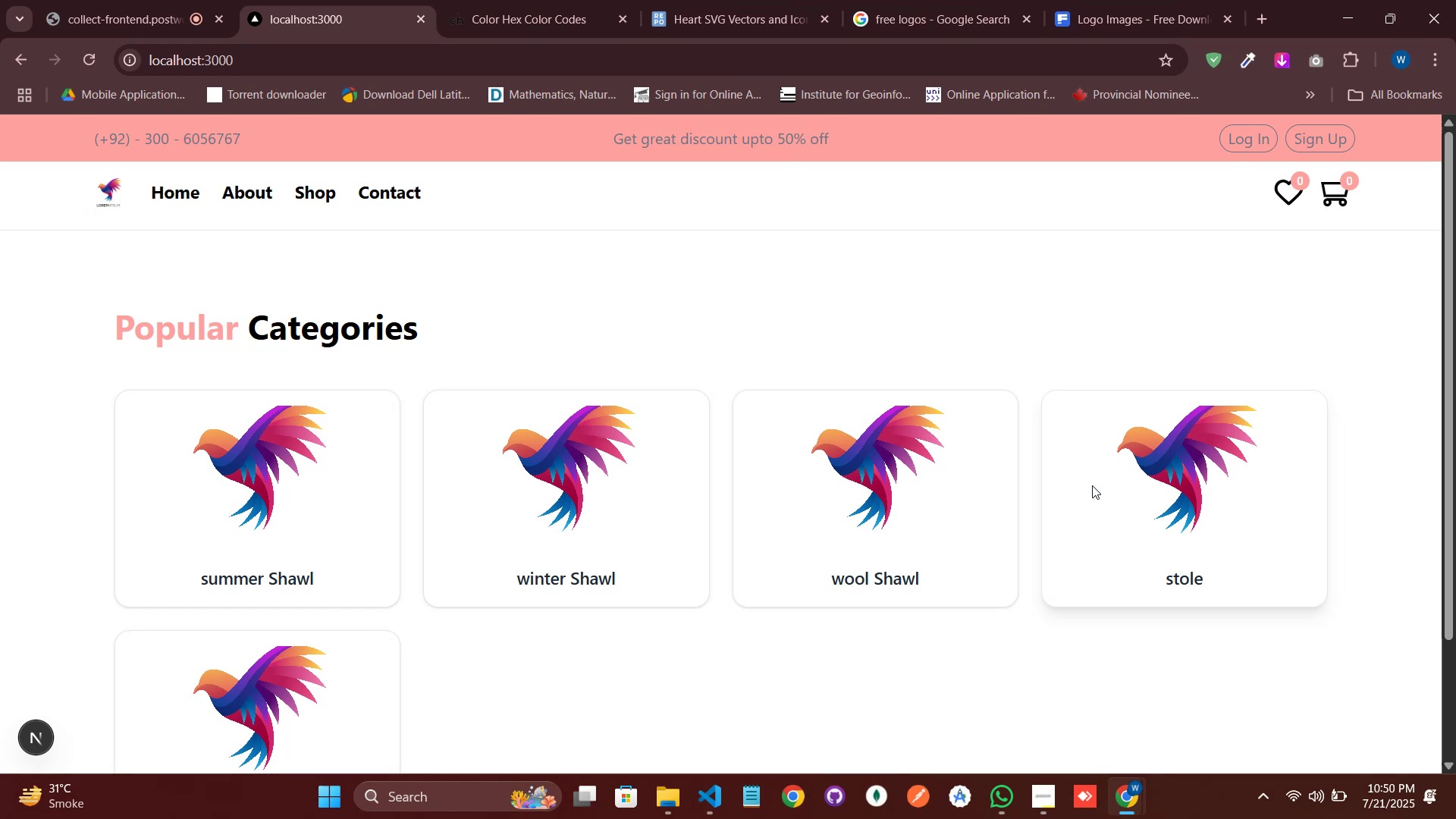 
key(ArrowDown)
 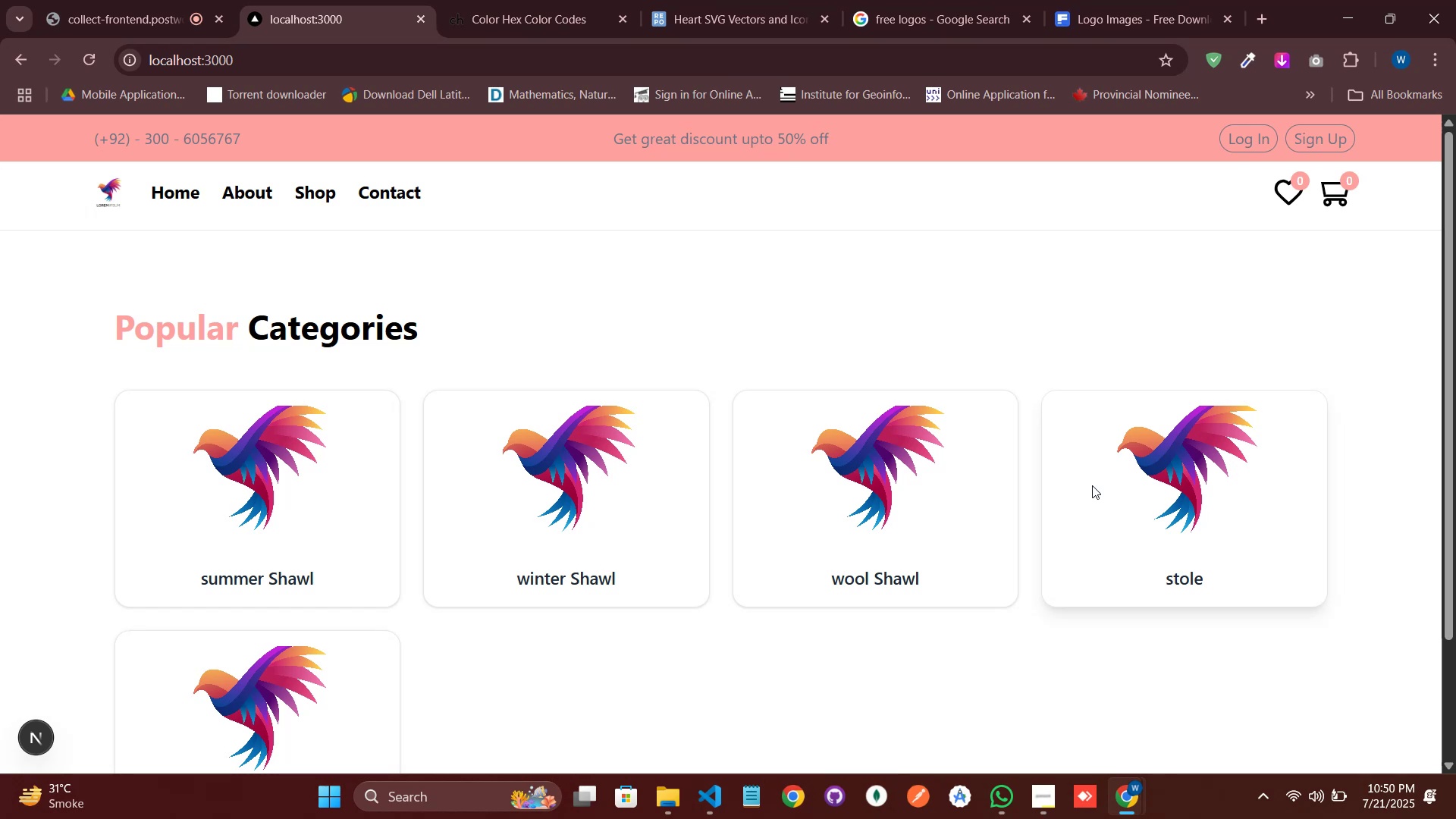 
hold_key(key=ArrowLeft, duration=0.62)
 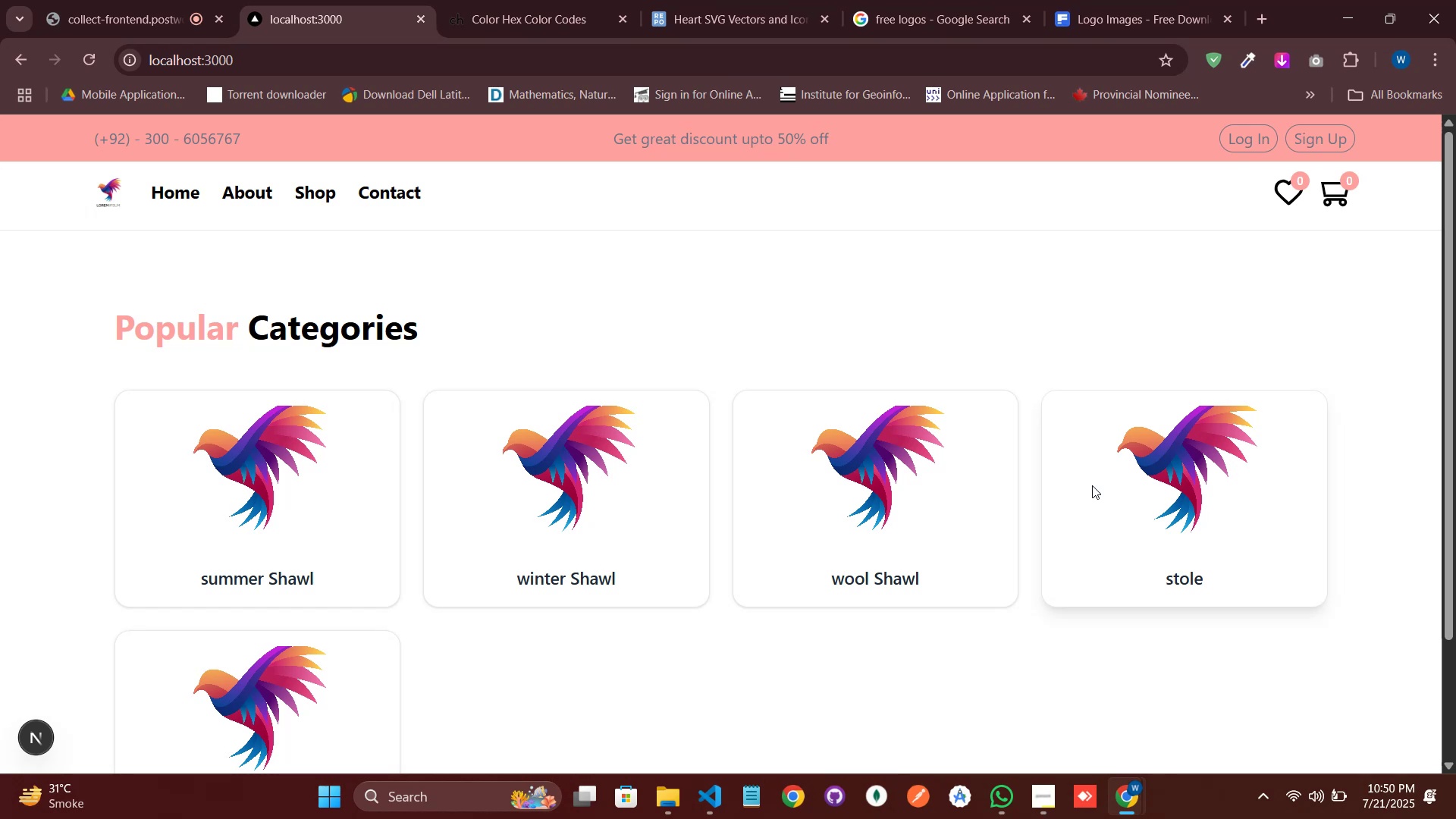 
hold_key(key=ArrowRight, duration=0.97)
 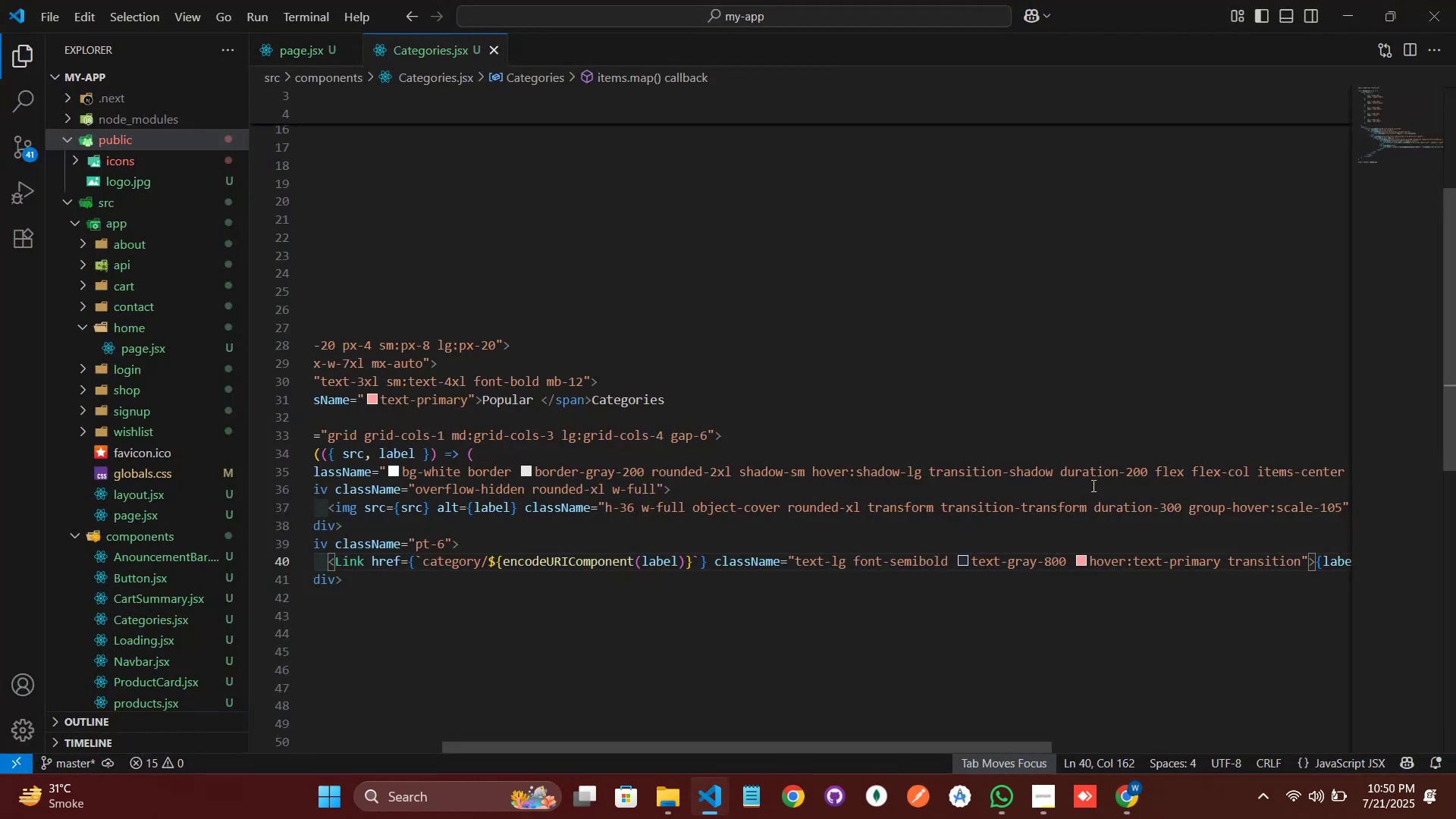 
key(ArrowRight)
 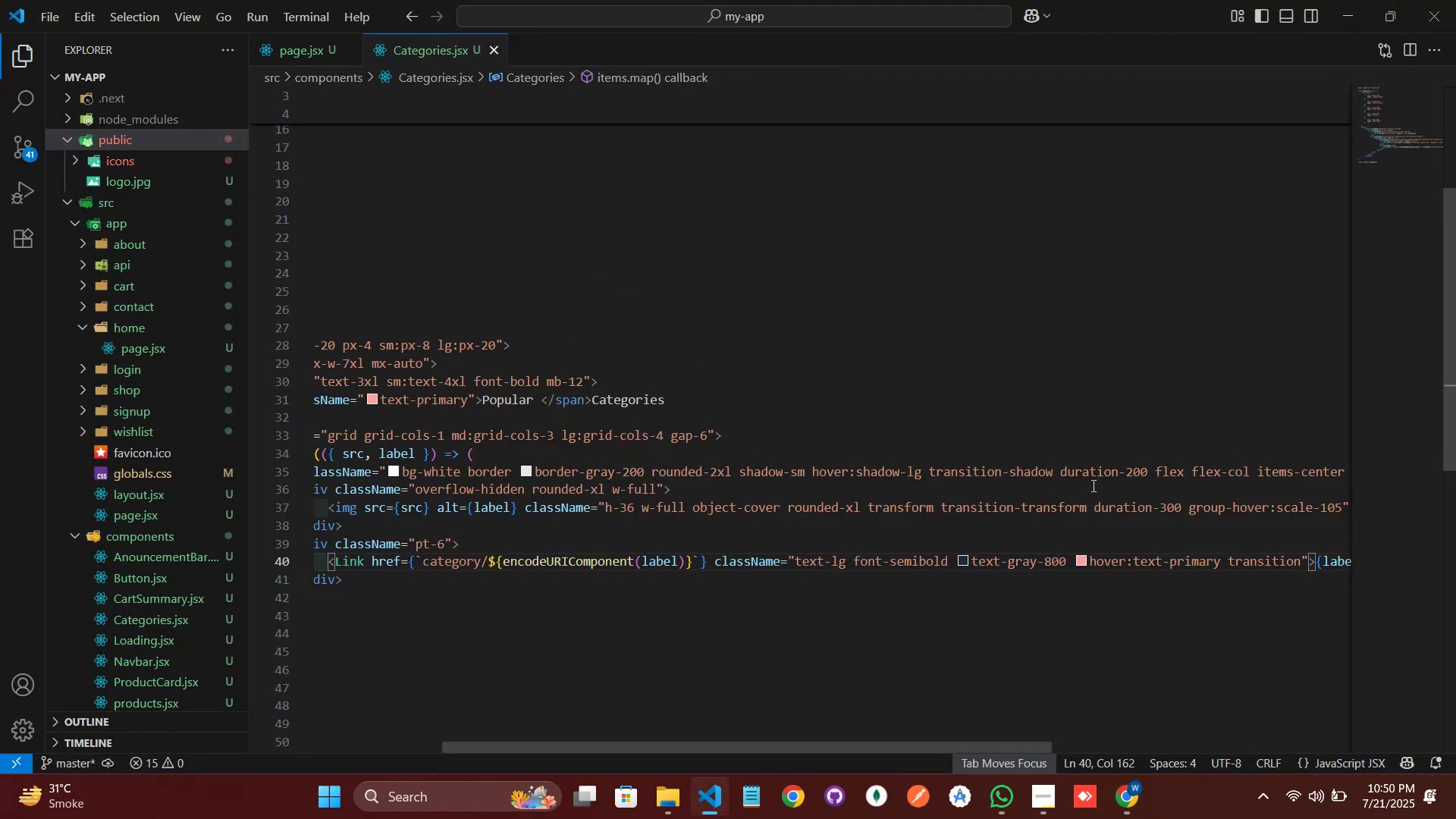 
key(ArrowRight)
 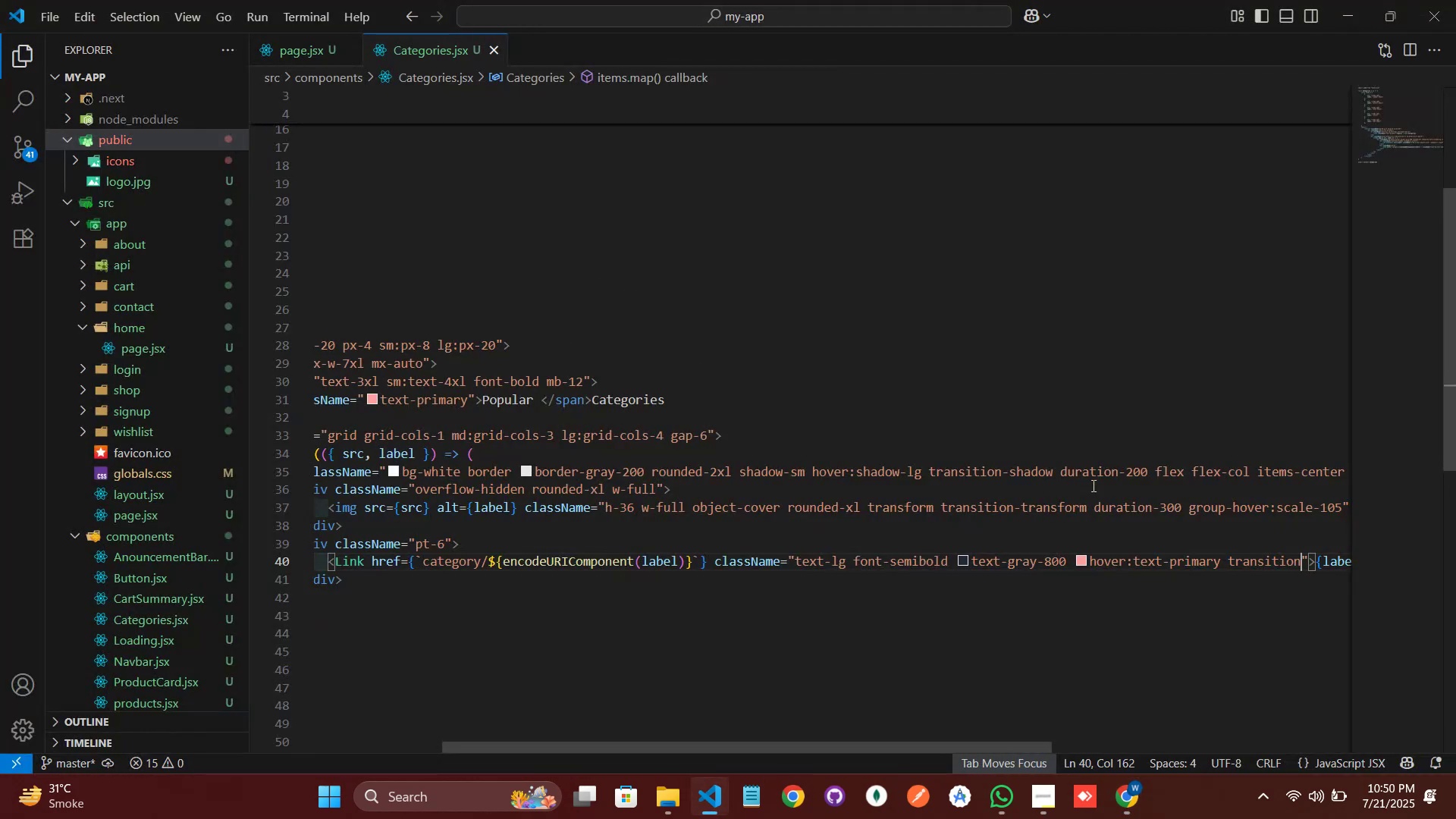 
key(ArrowRight)
 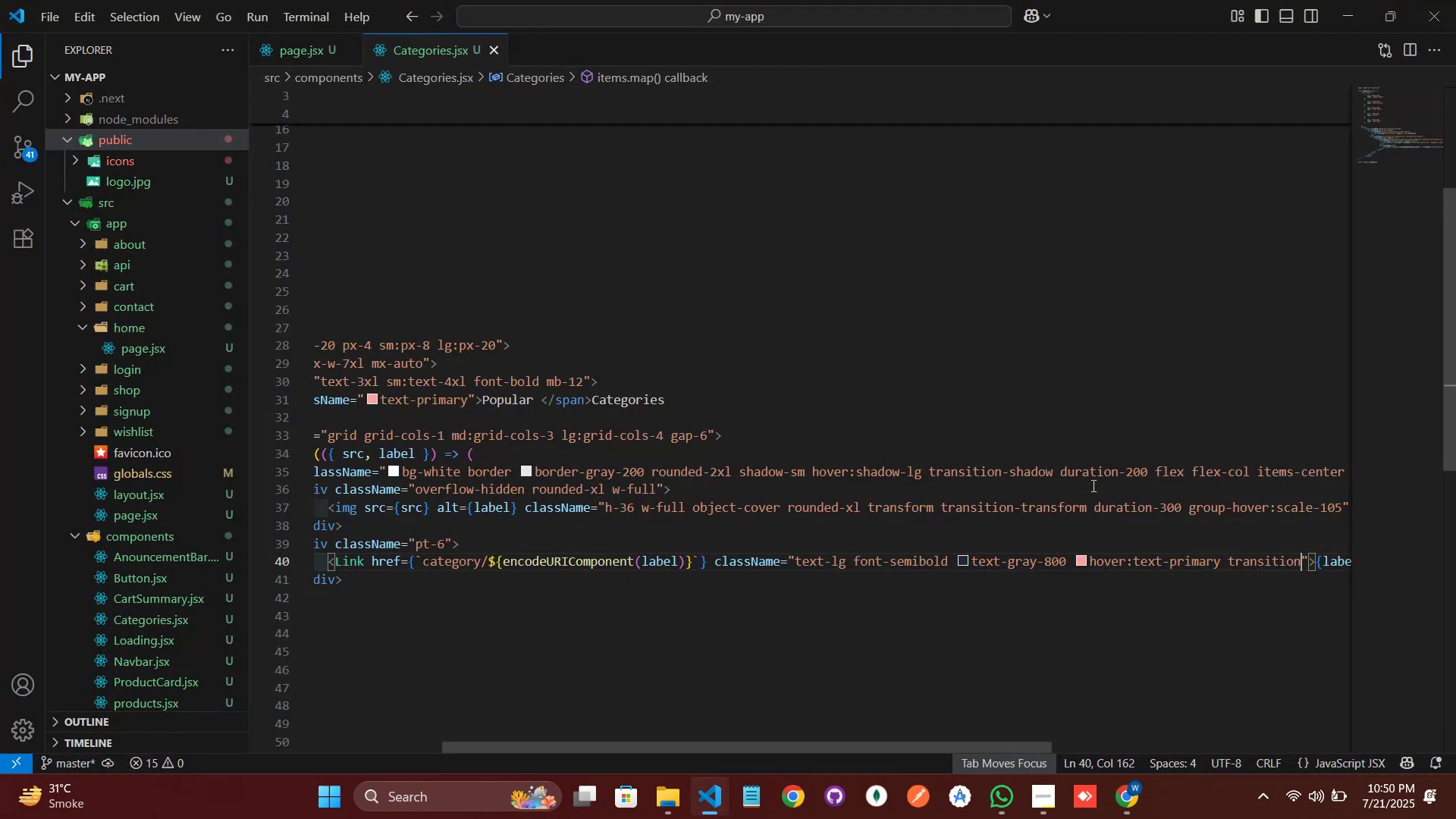 
key(Shift+ArrowLeft)
 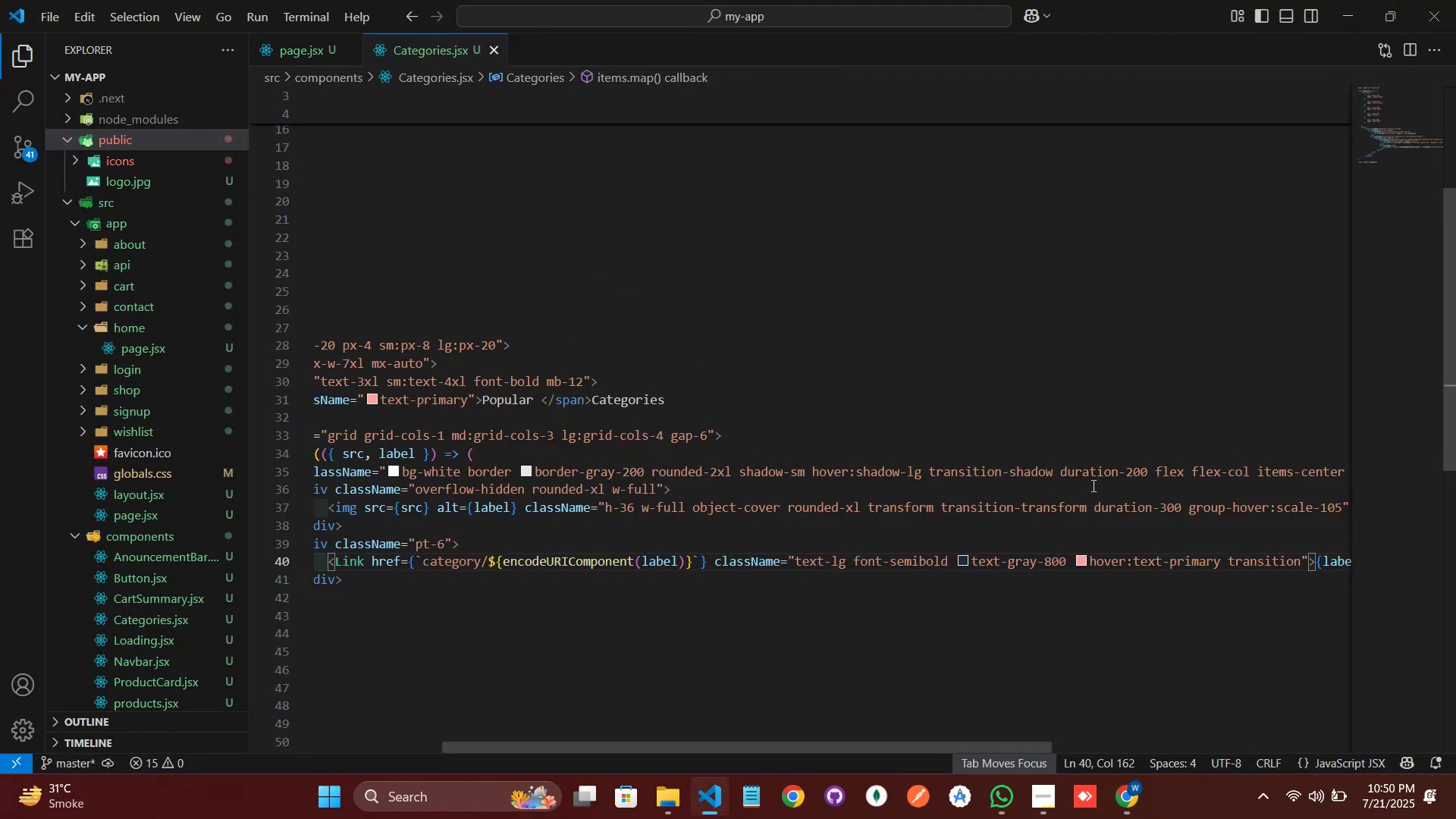 
key(Shift+ArrowLeft)
 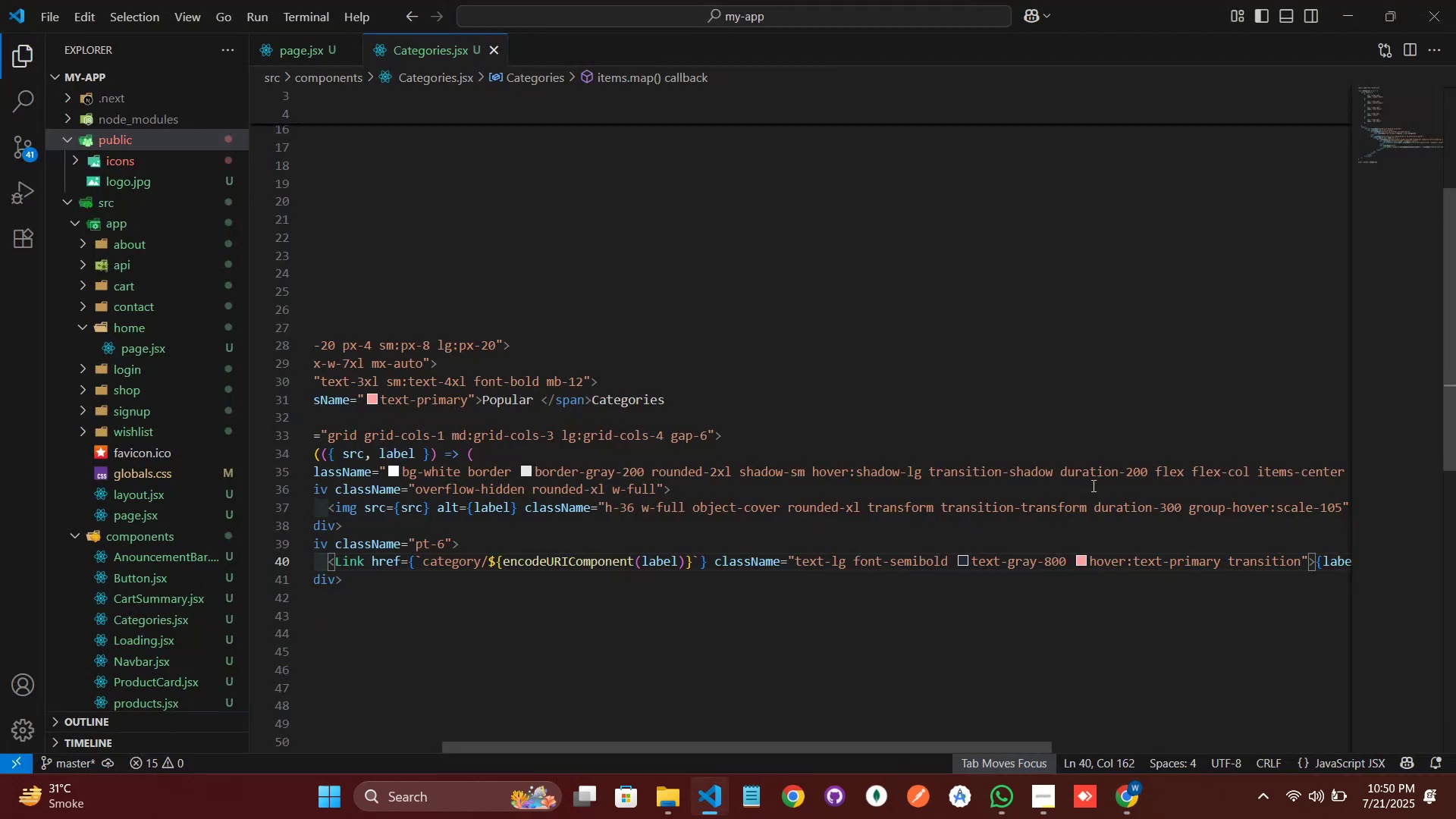 
key(Shift+ArrowLeft)
 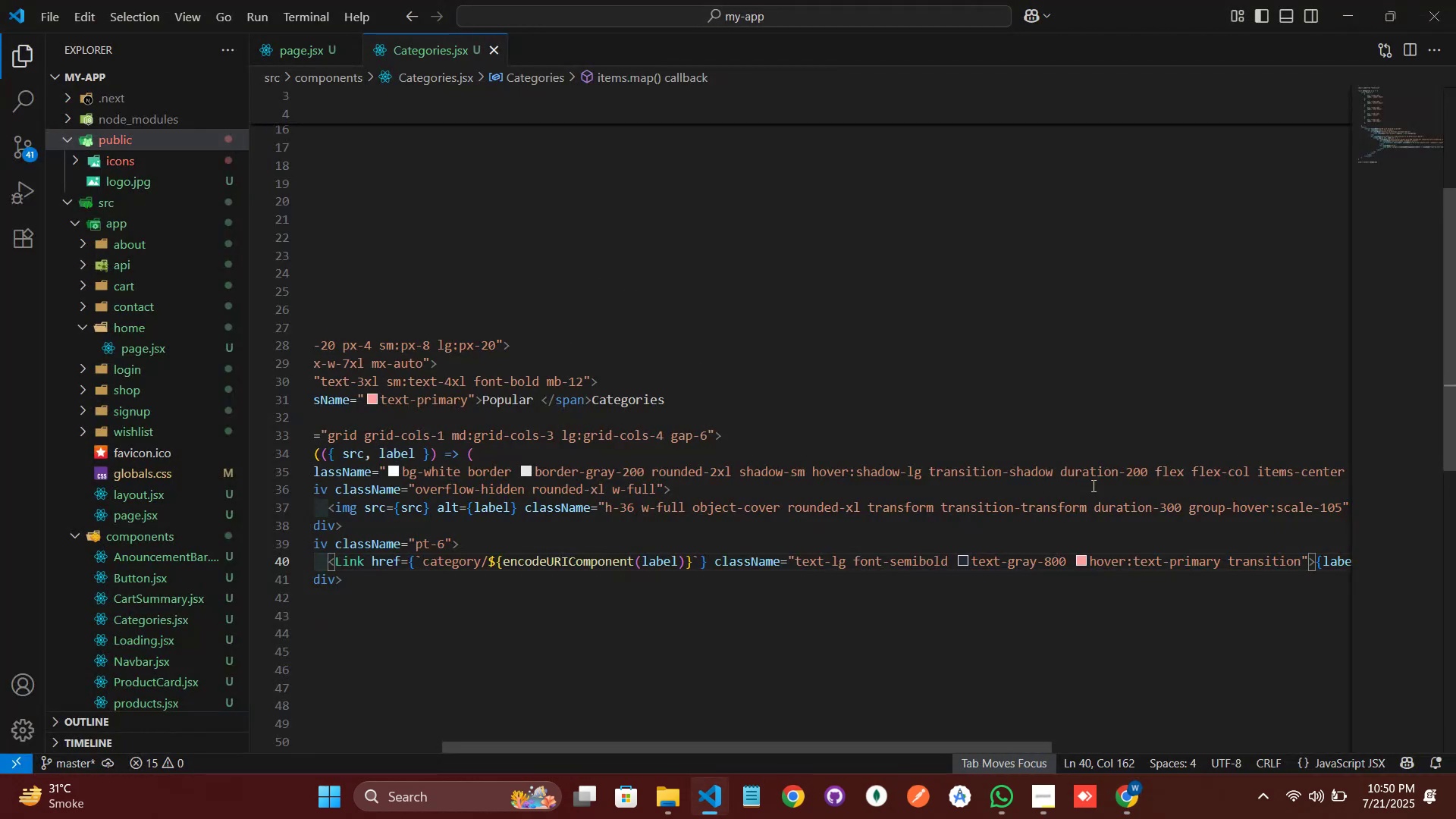 
key(Shift+ArrowLeft)
 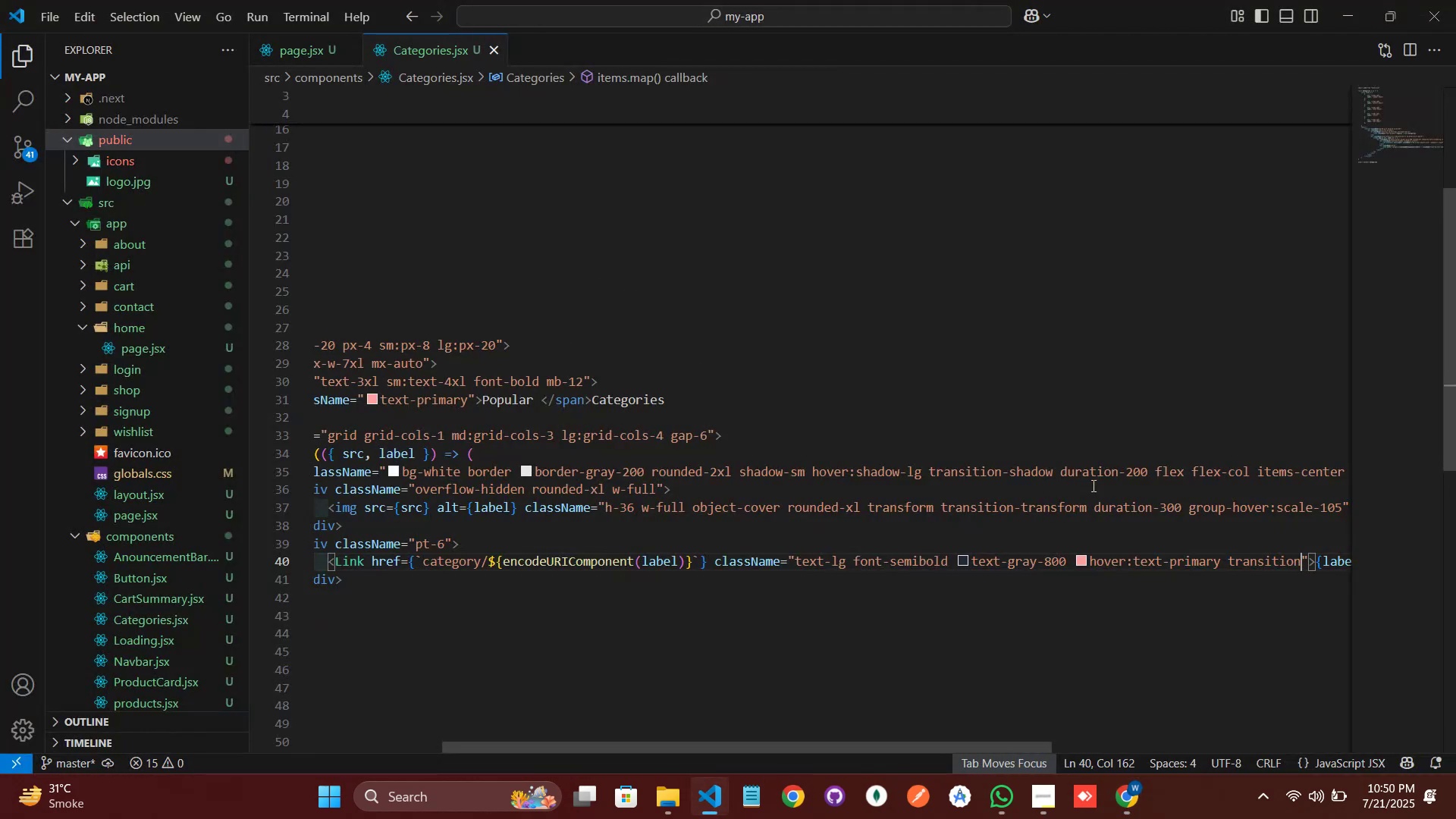 
key(Shift+ArrowLeft)
 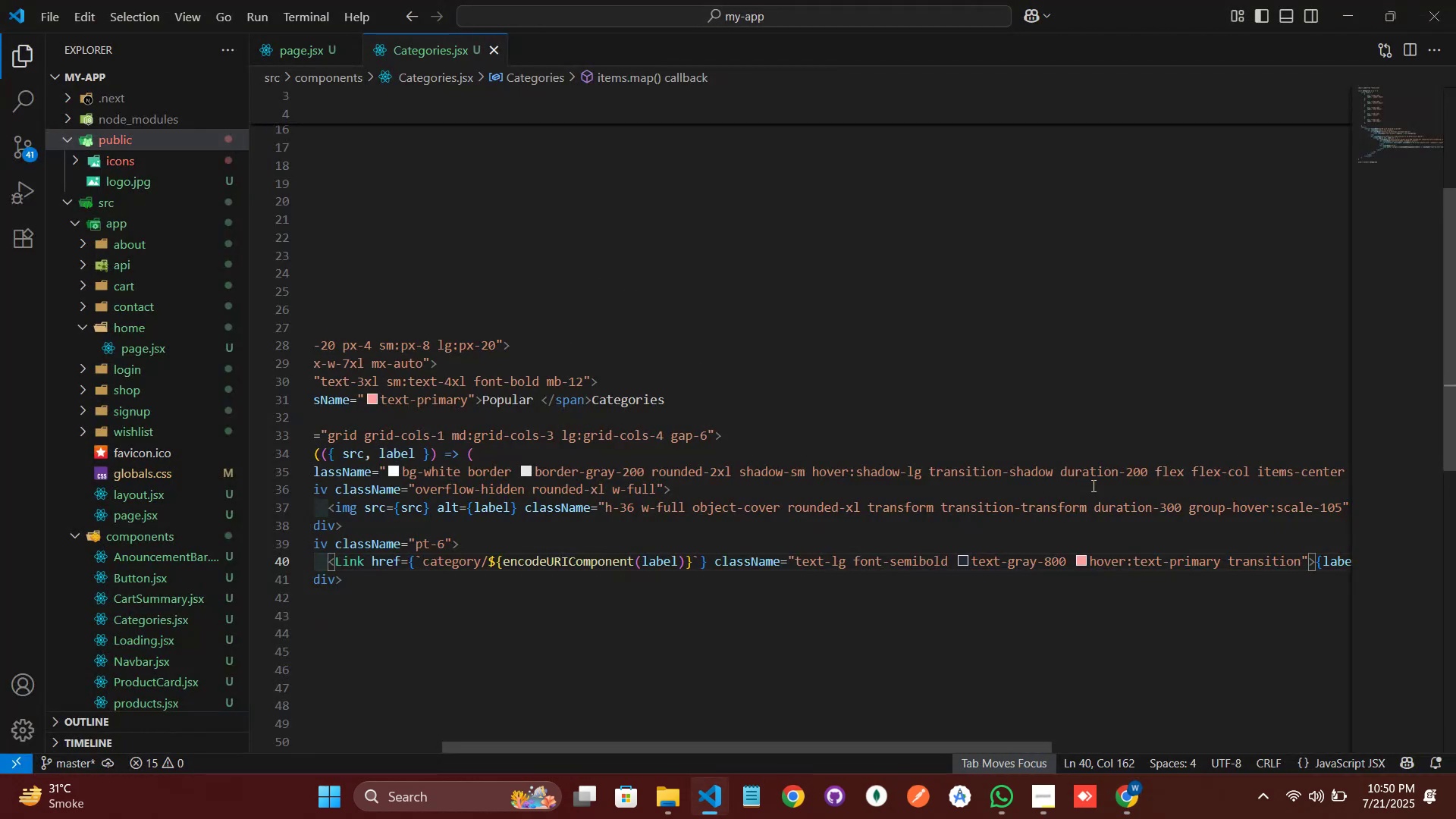 
key(Backspace)
 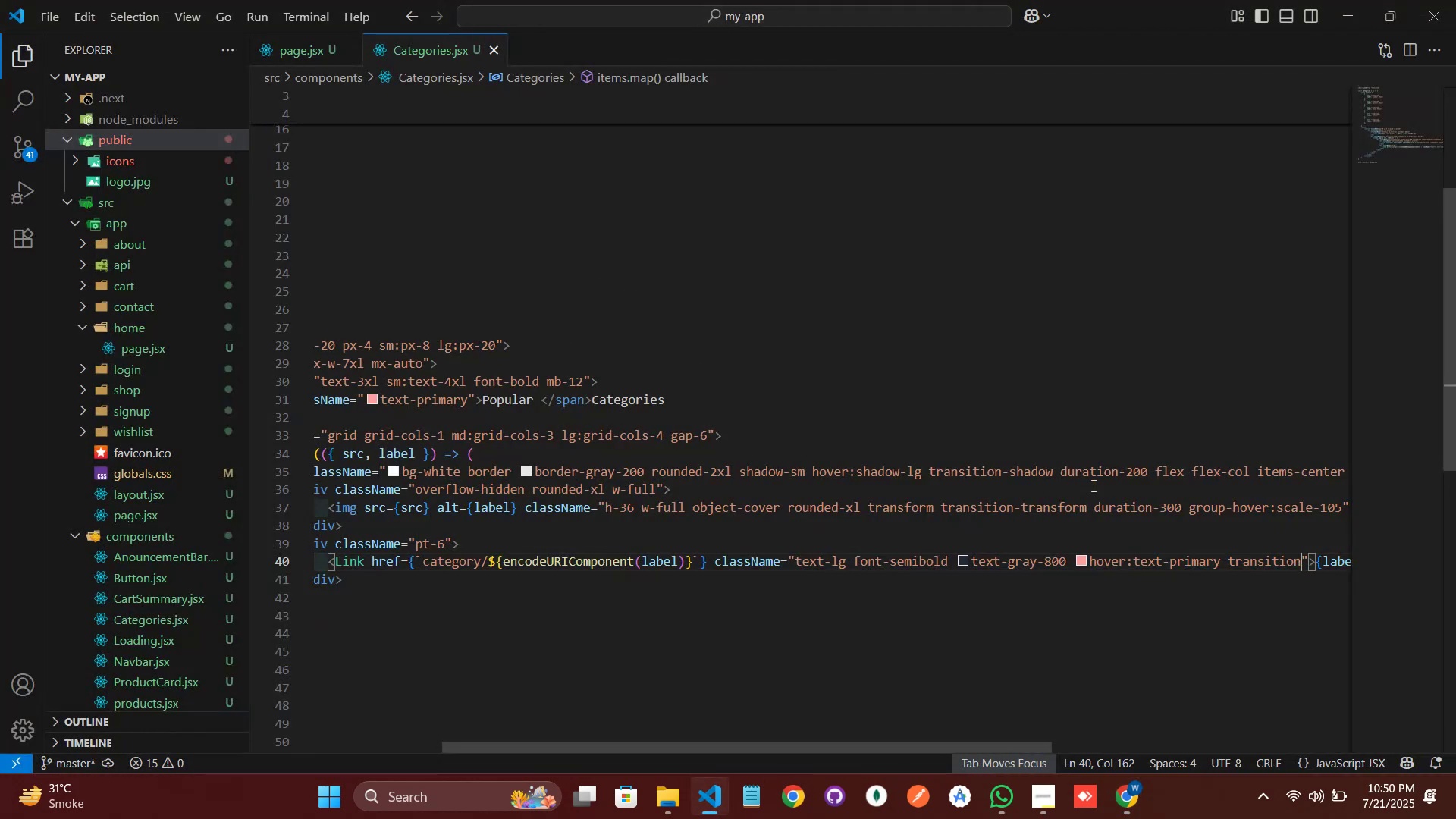 
key(Backspace)
 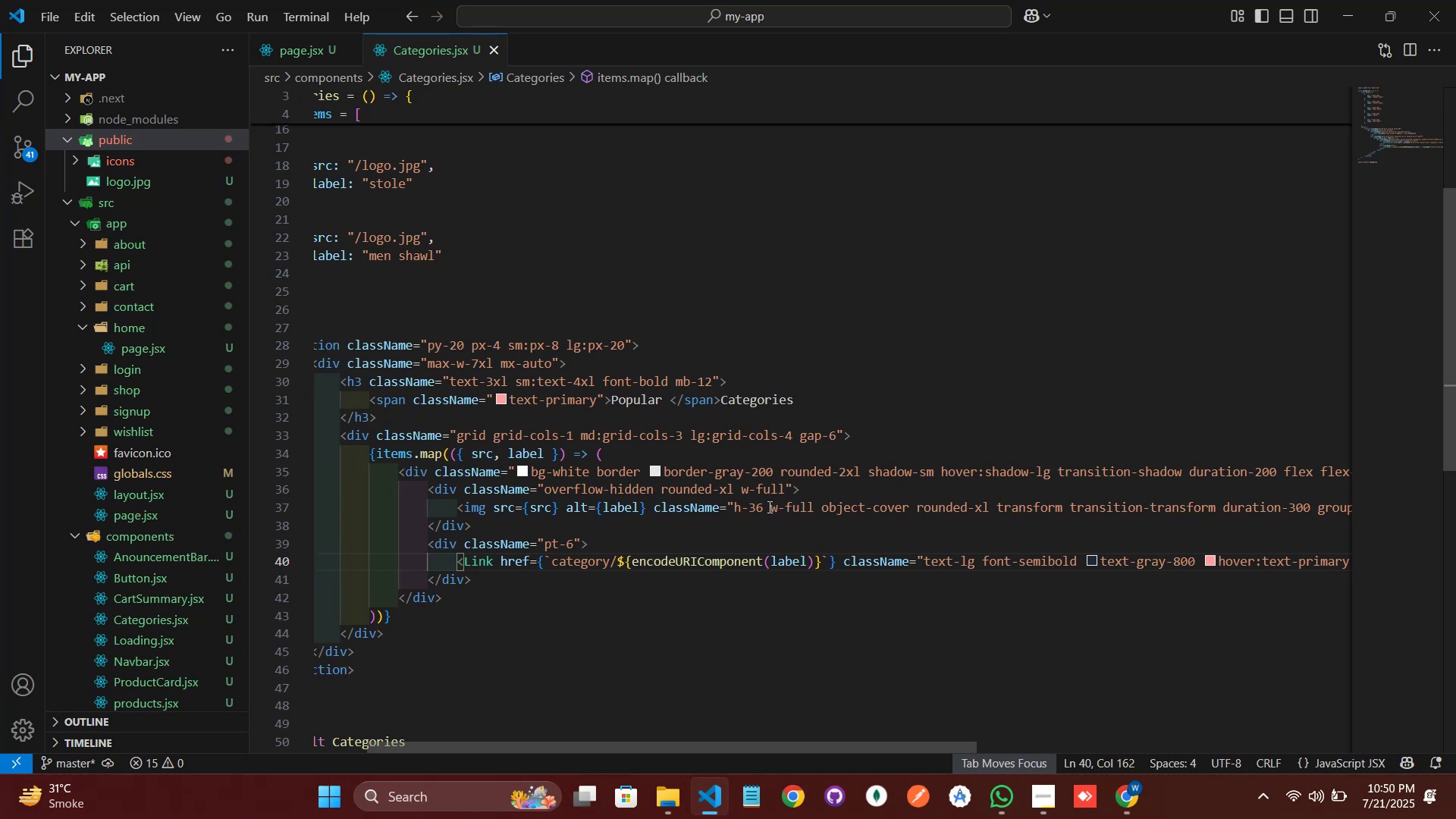 
type( border-g)
 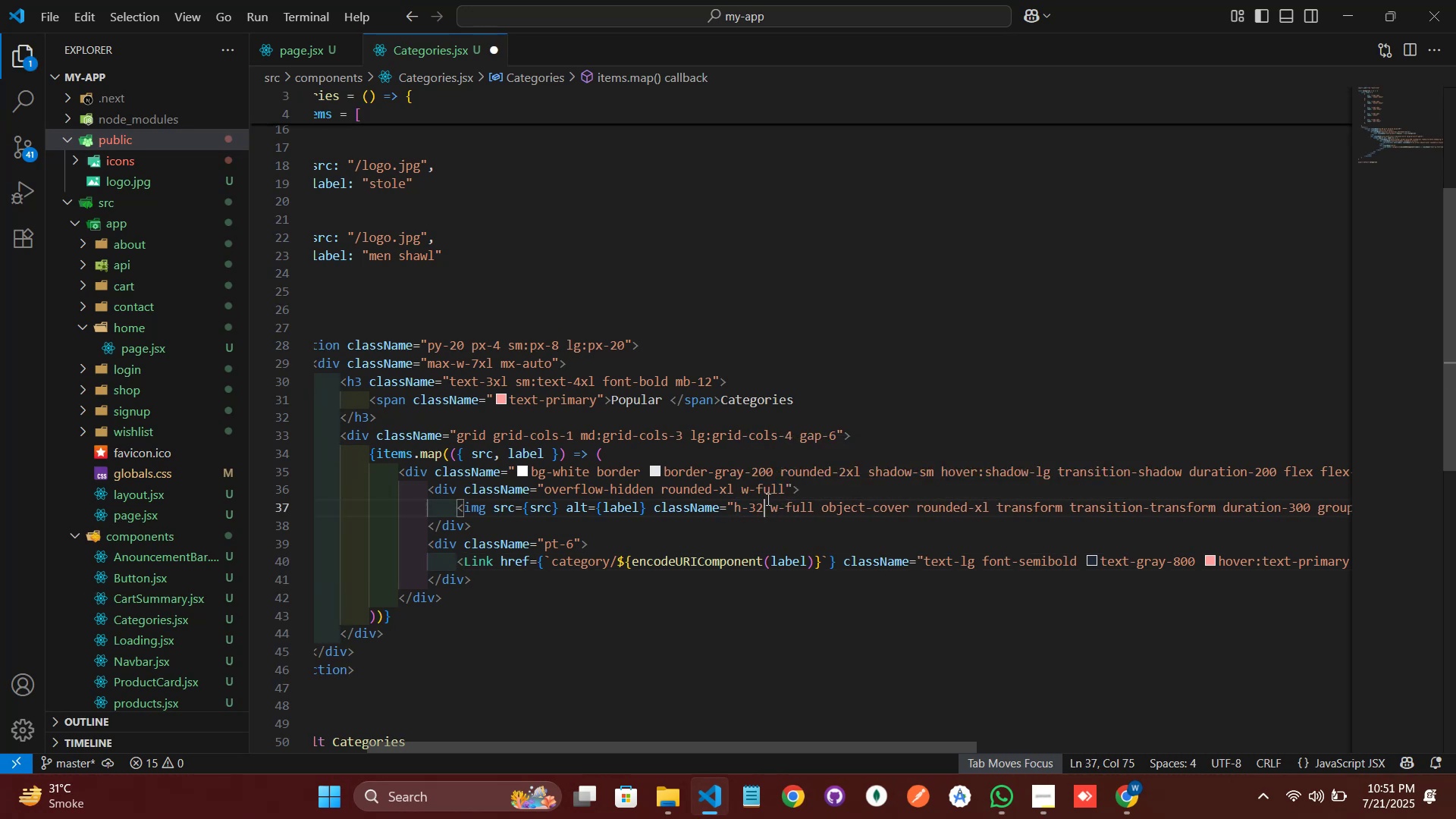 
key(ArrowDown)
 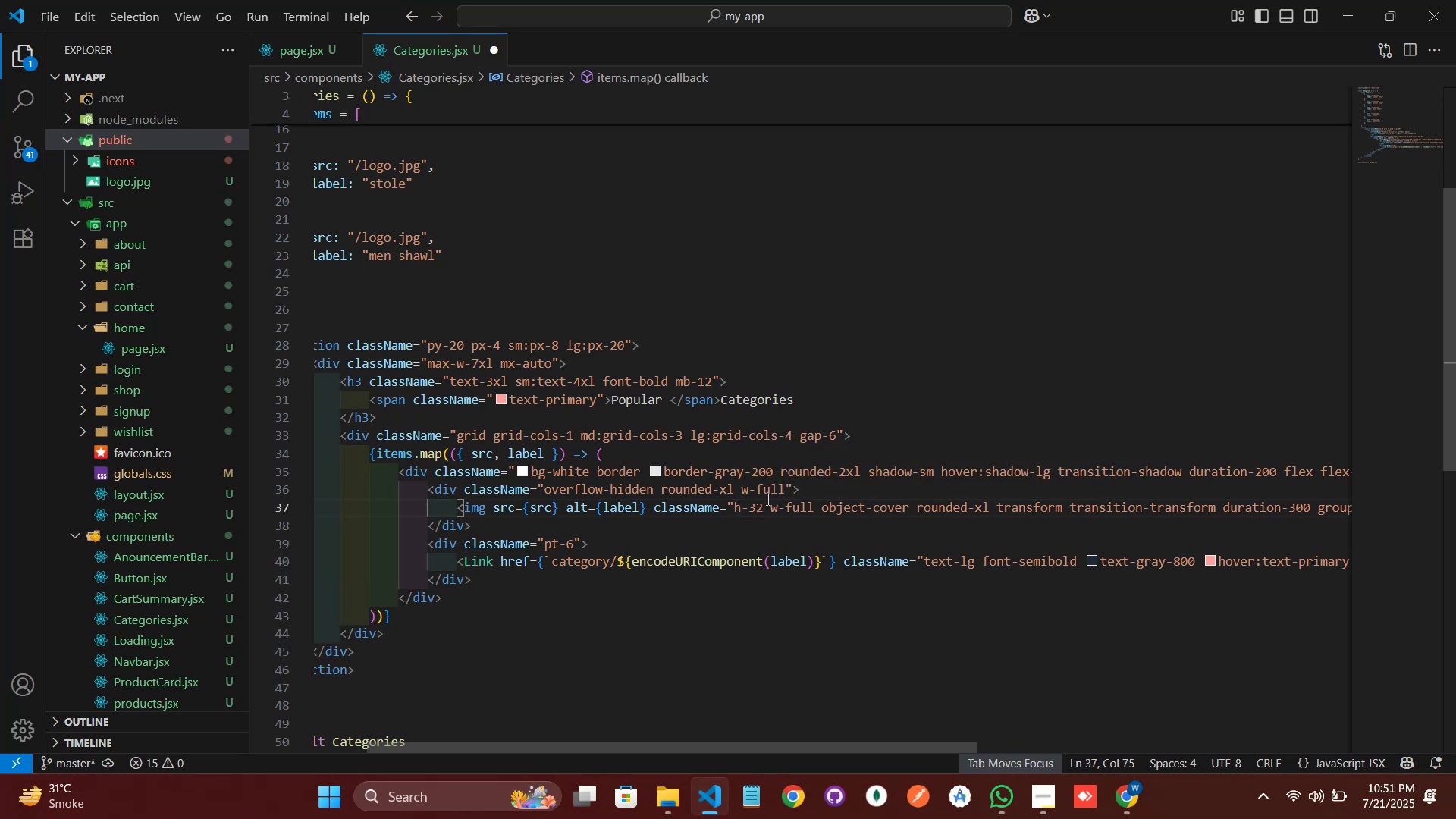 
key(ArrowDown)
 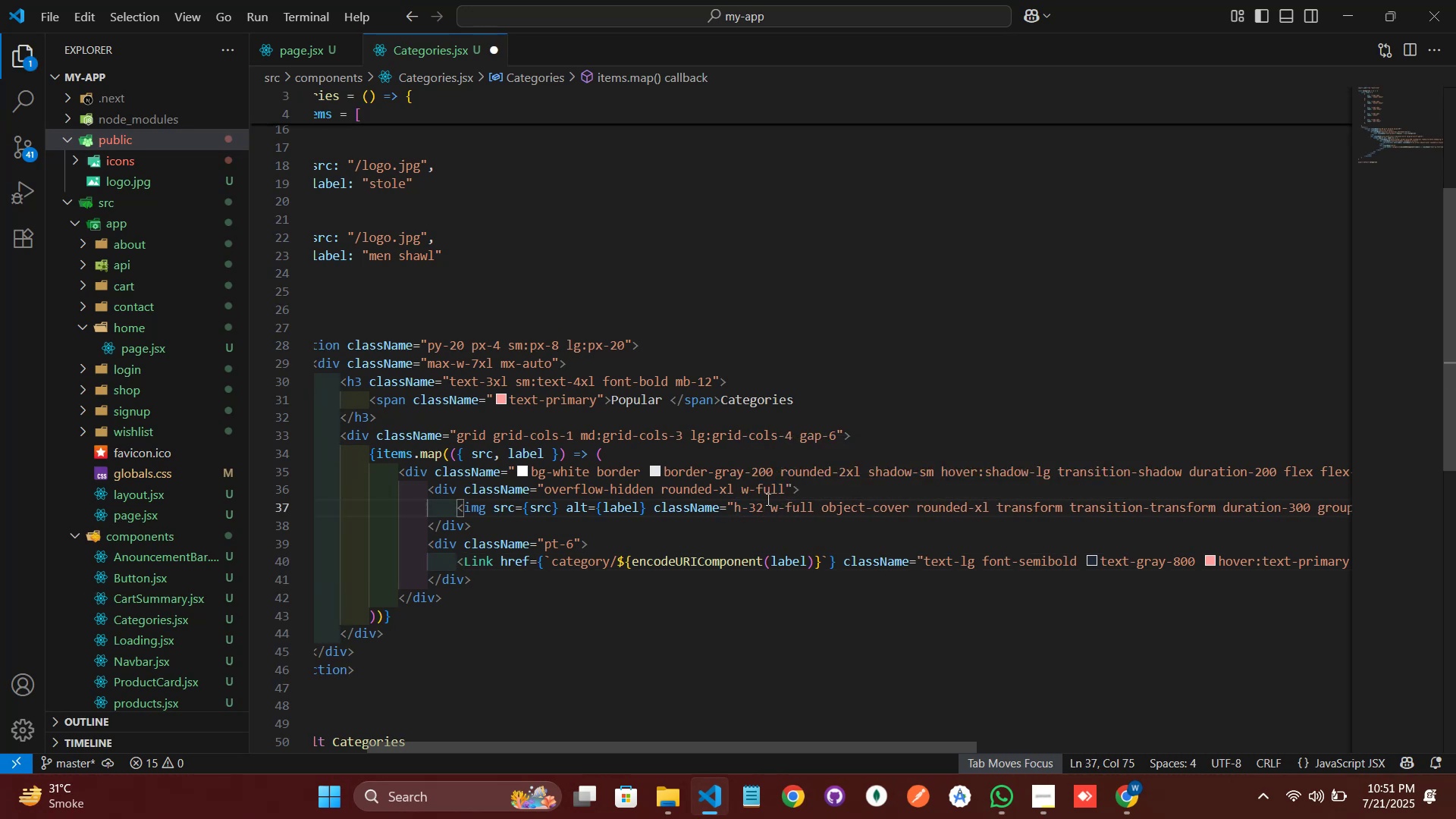 
key(Enter)
 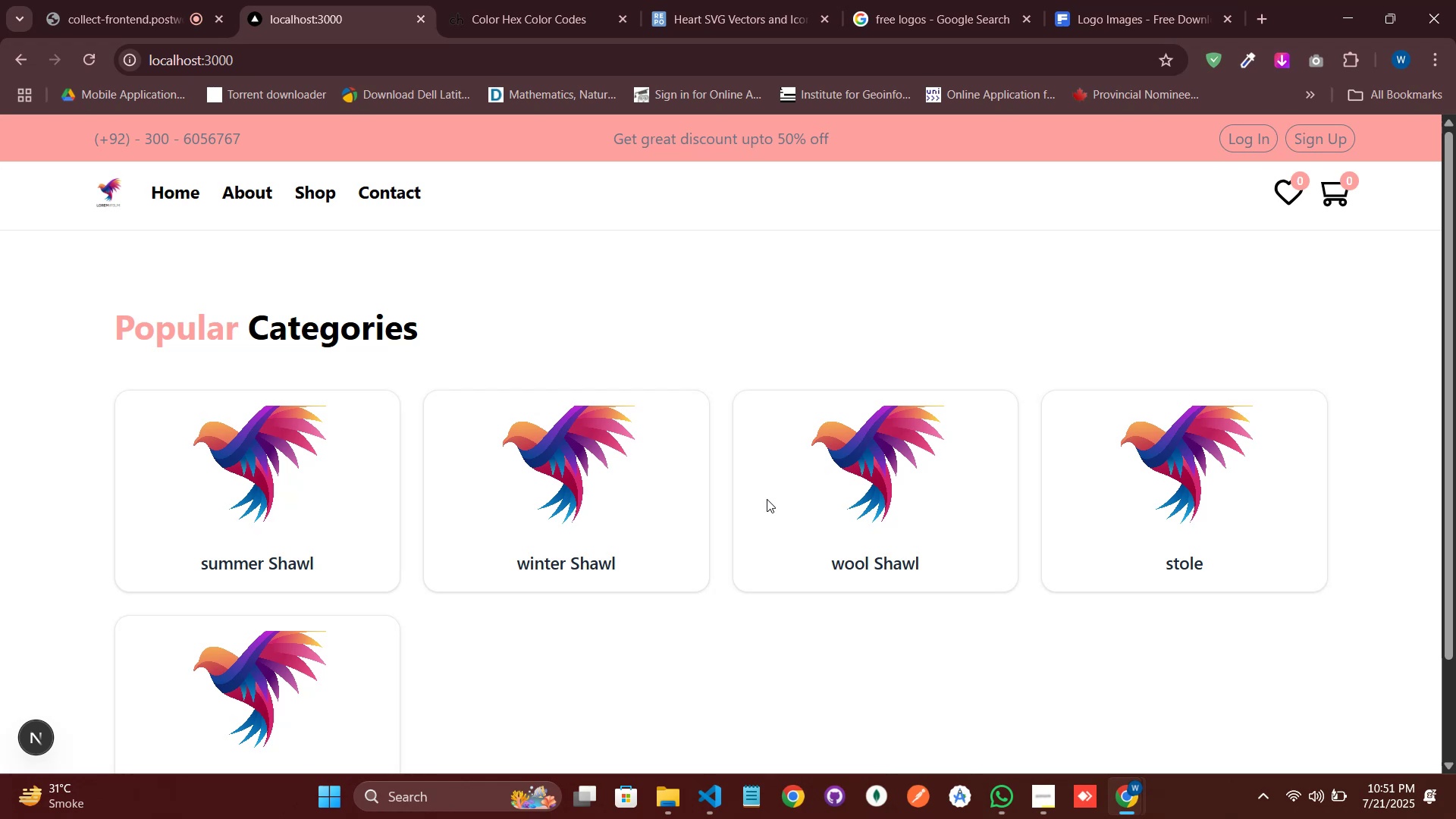 
hold_key(key=ArrowRight, duration=0.78)
 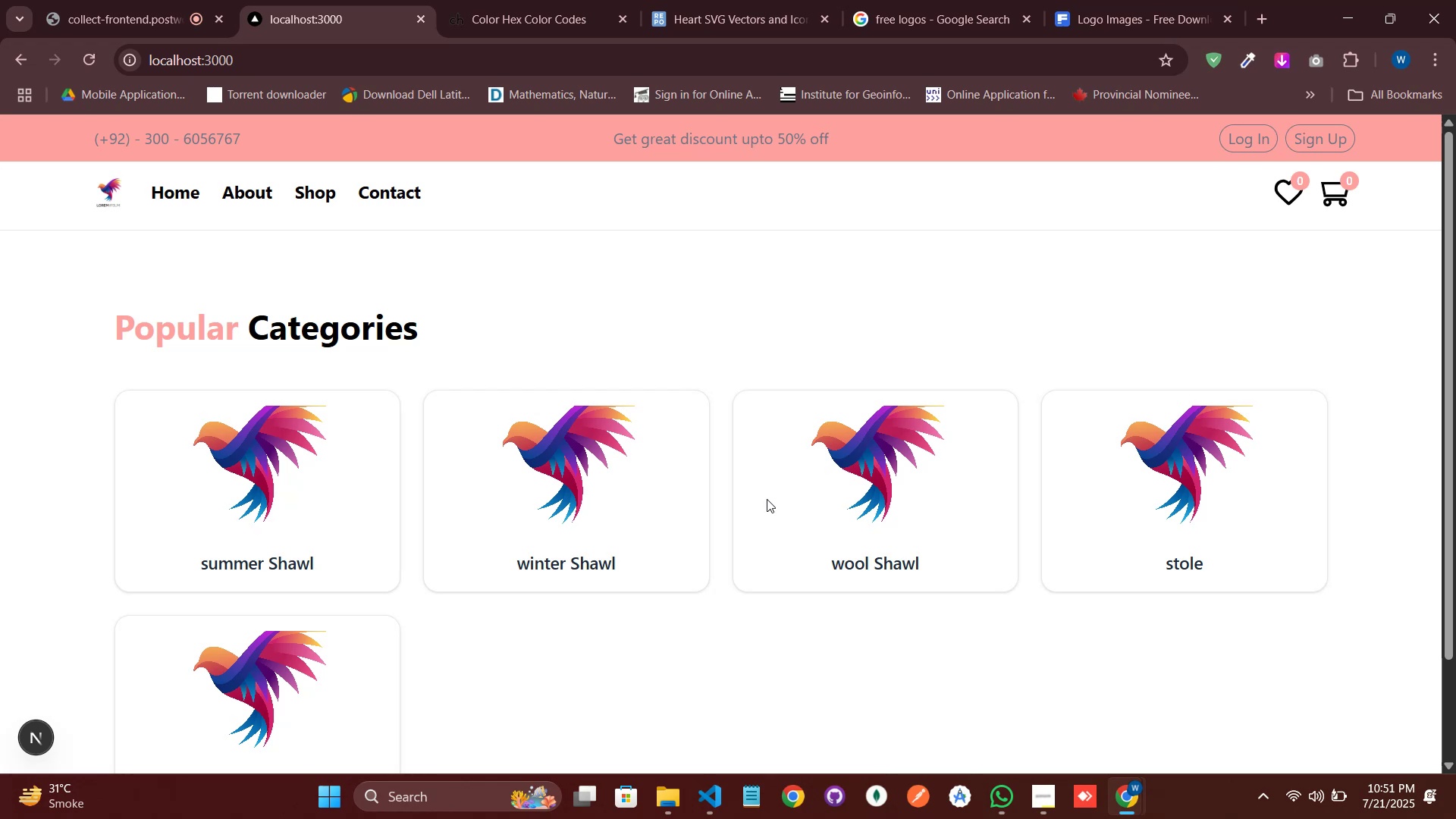 
key(ArrowRight)
 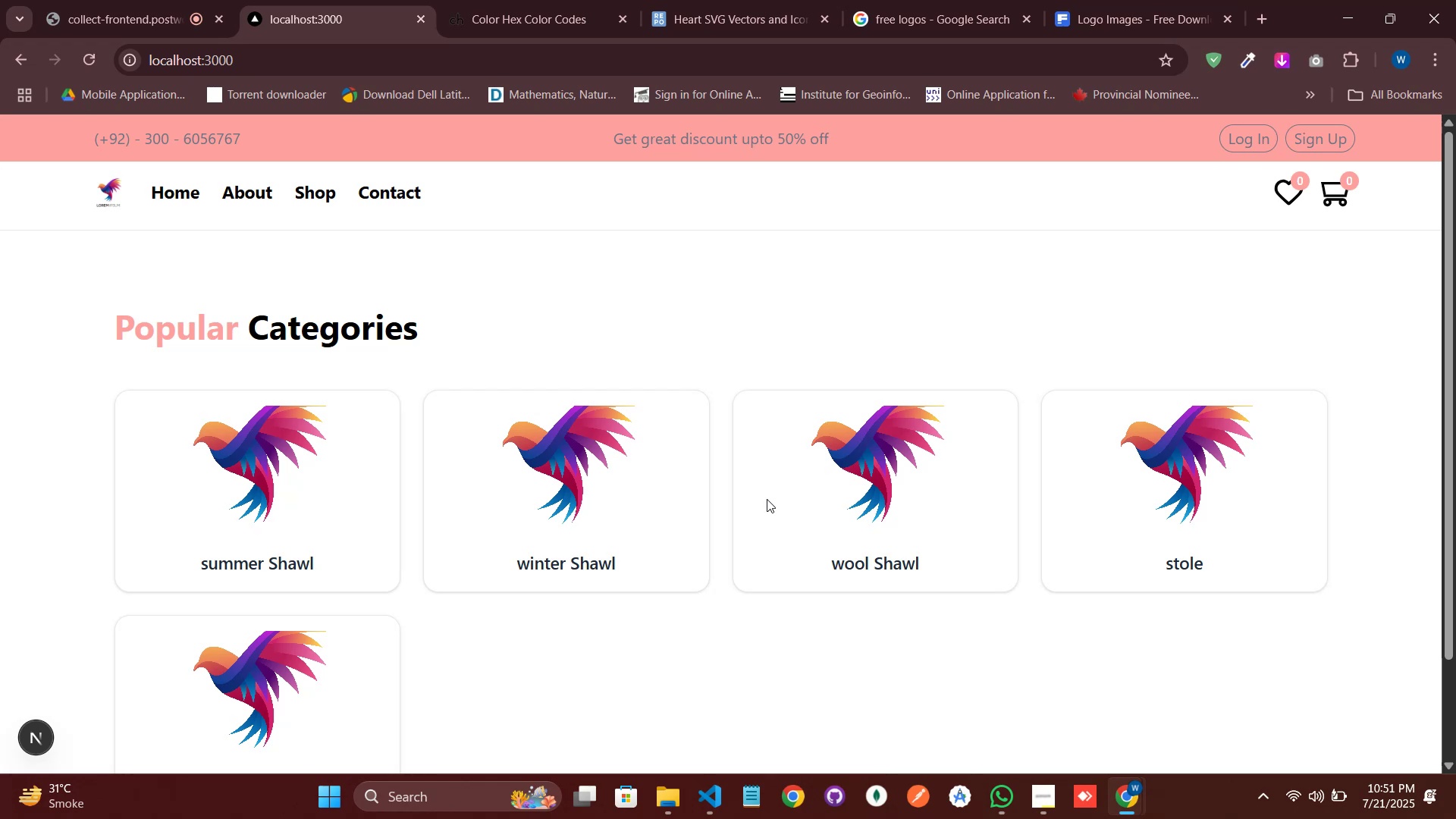 
key(ArrowRight)
 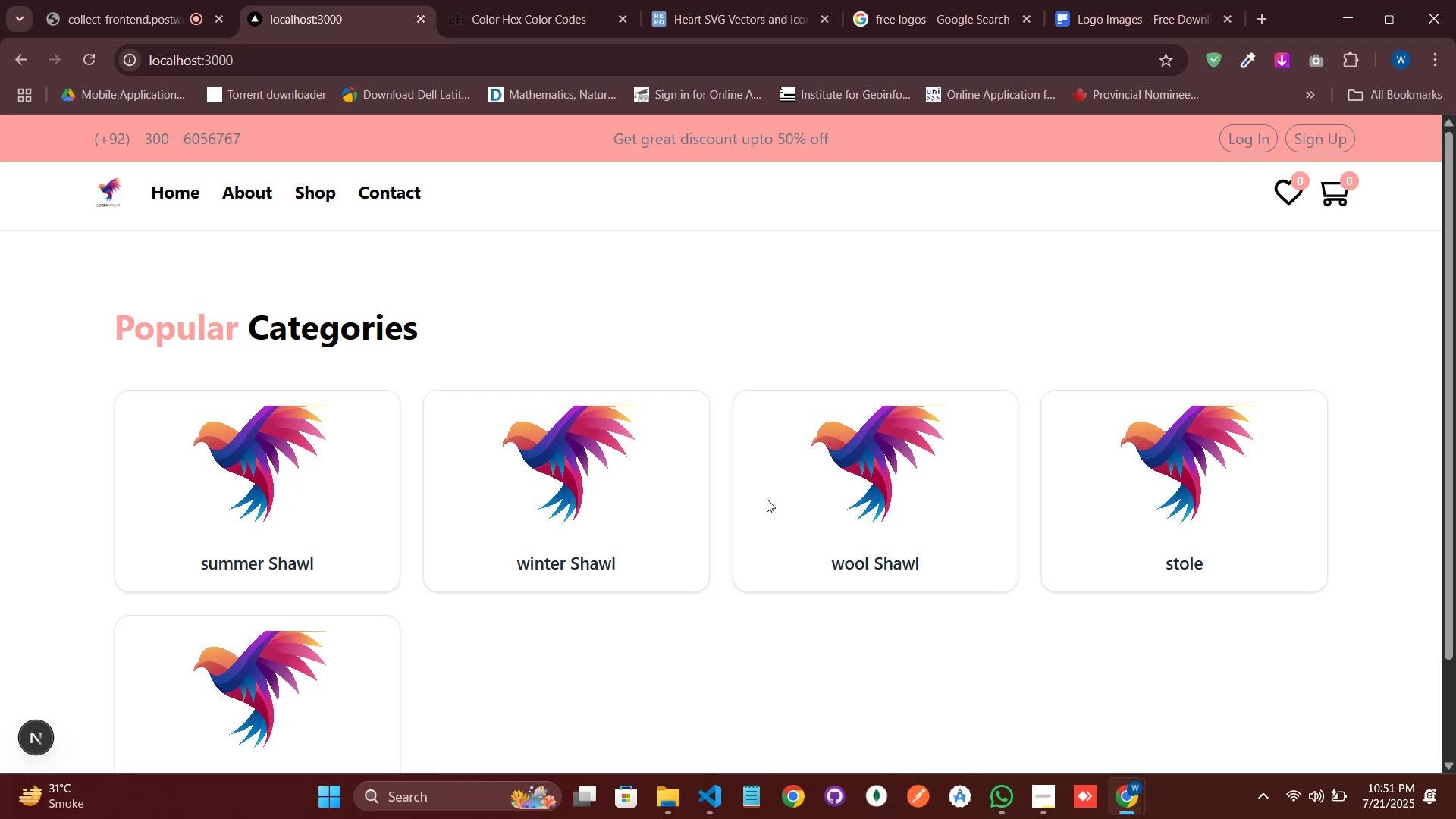 
key(Shift+ShiftLeft)
 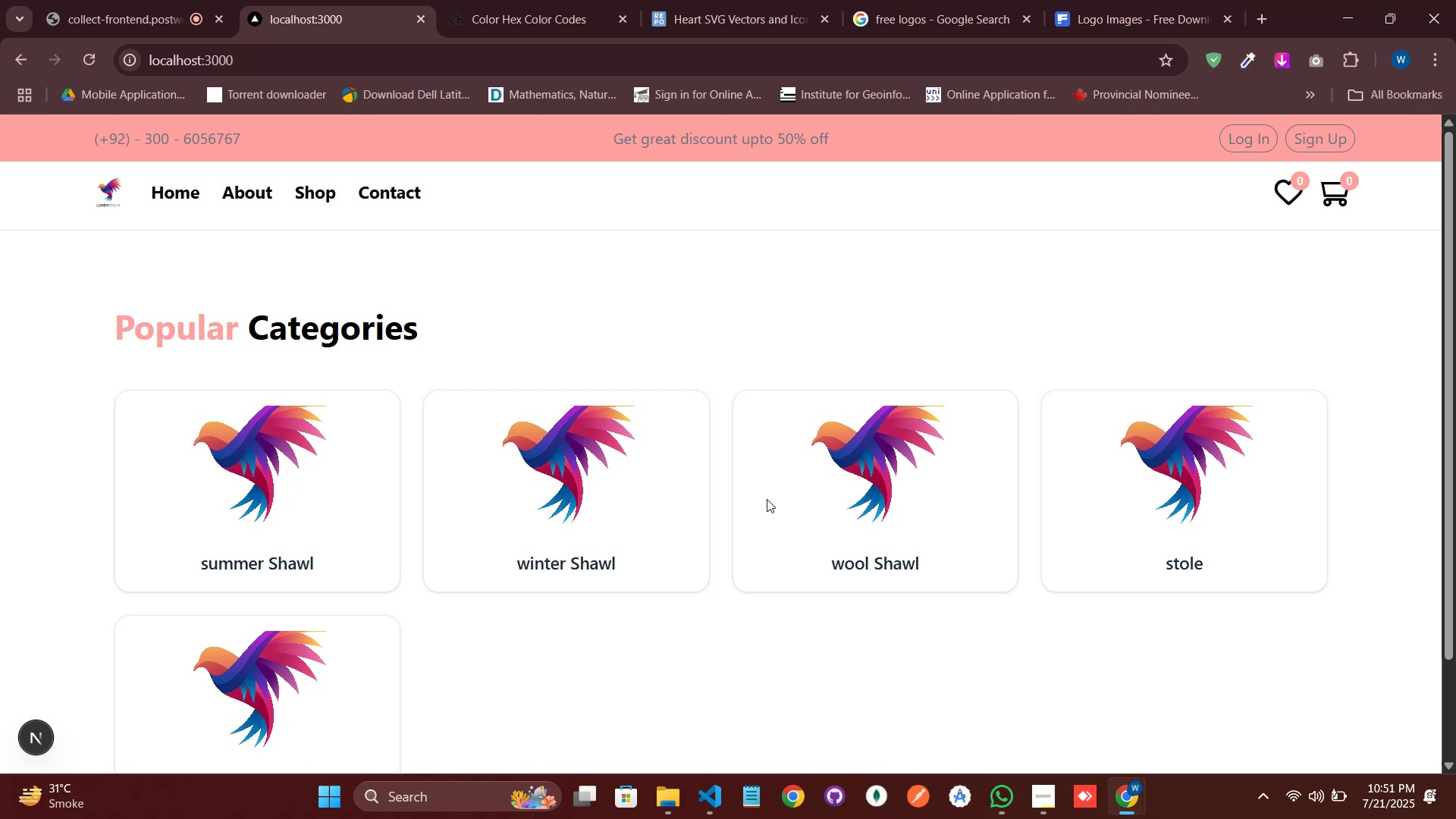 
key(Backspace)
 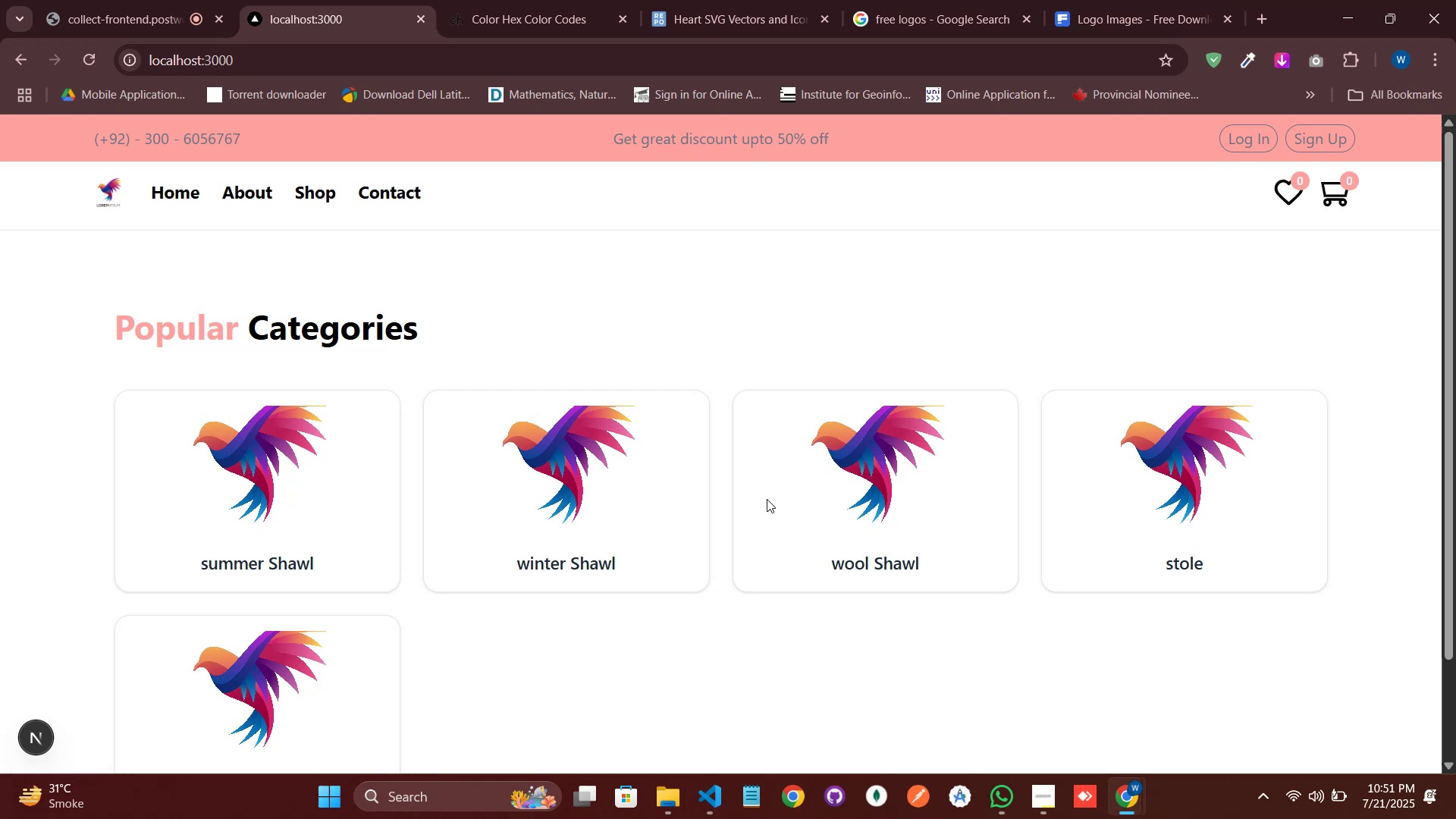 
key(ArrowLeft)
 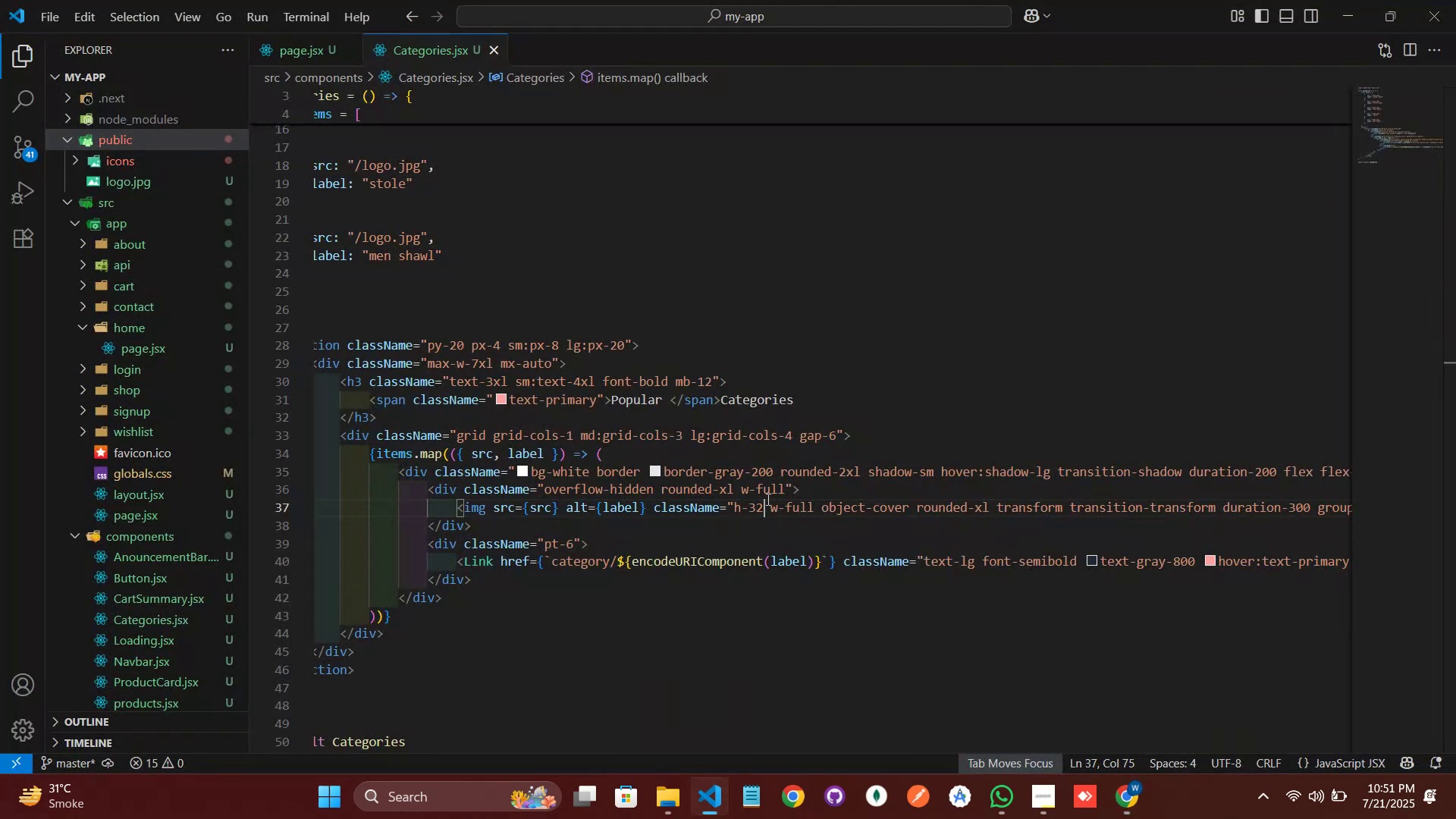 
type(2x)
 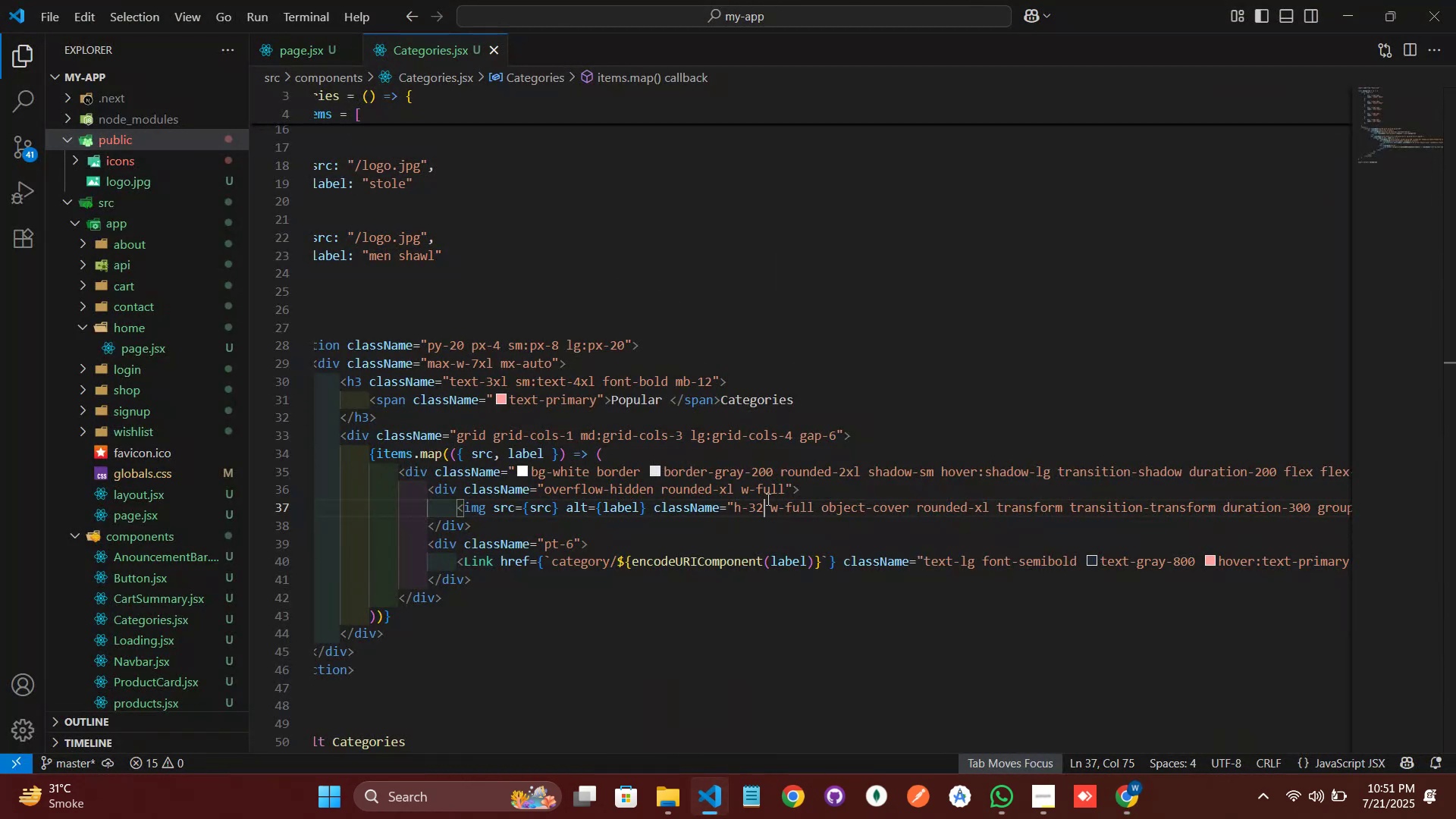 
key(ArrowRight)
 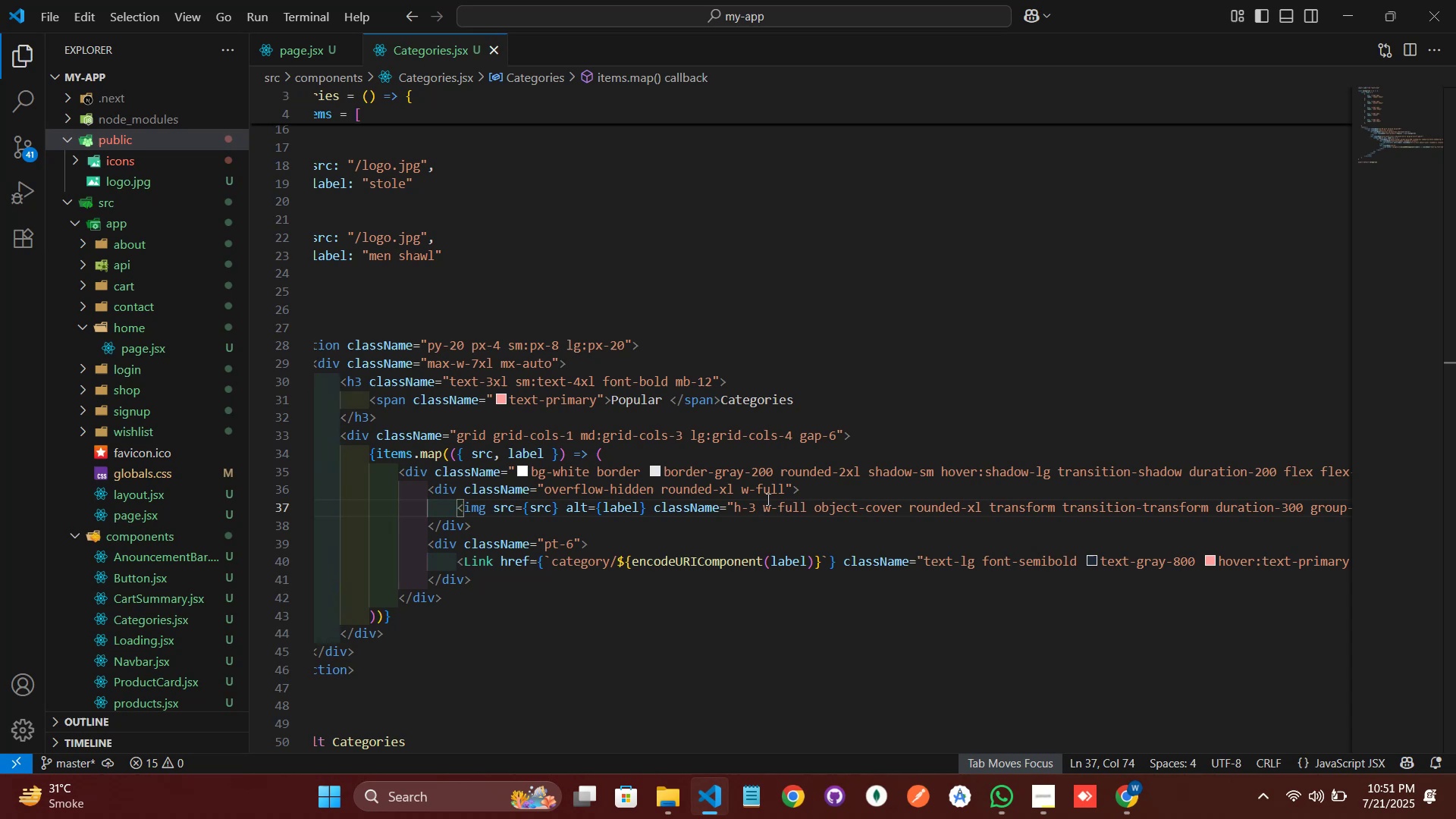 
type( sha)
 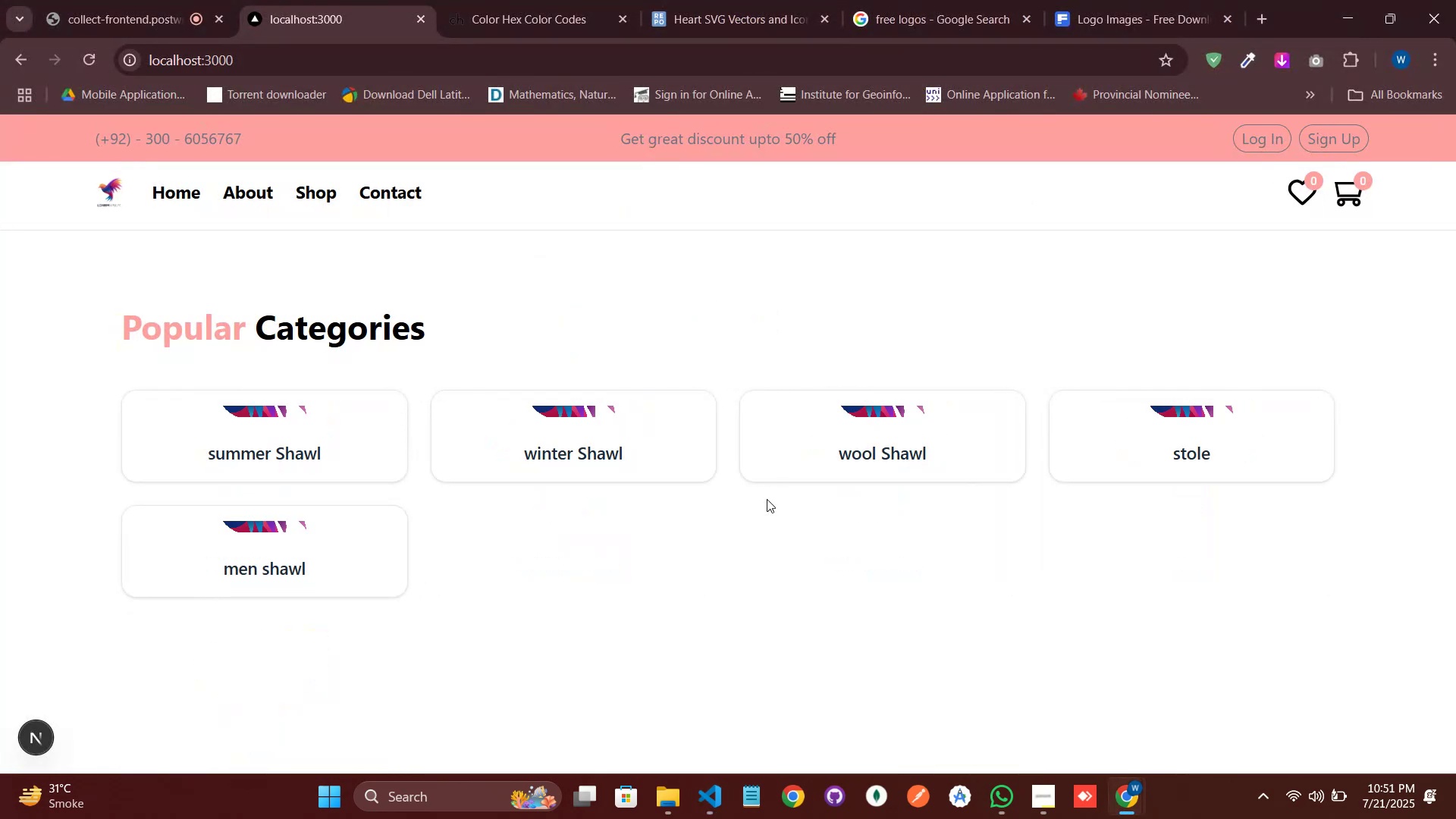 
key(Enter)
 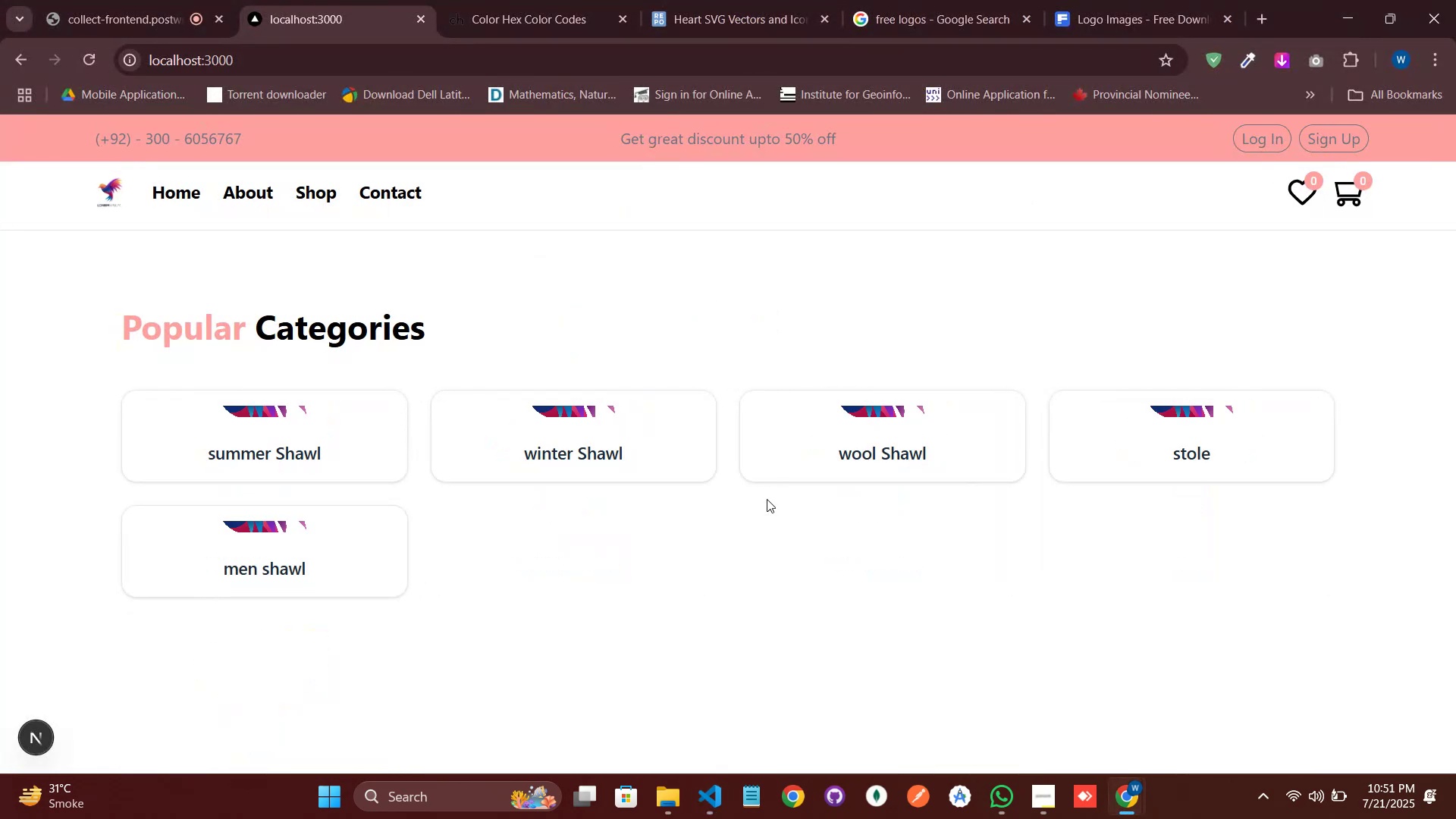 
type(-sm)
 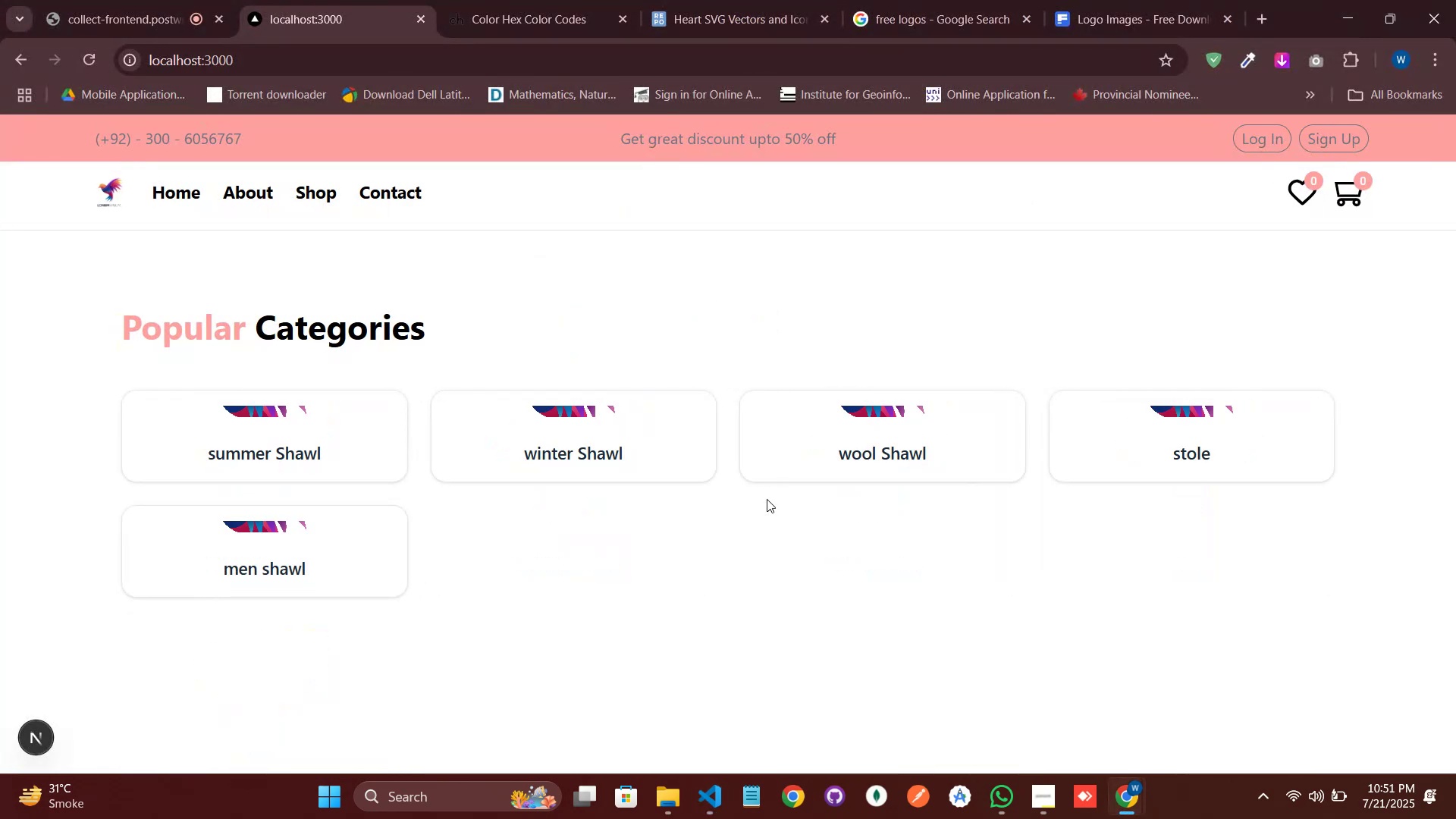 
hold_key(key=ArrowLeft, duration=0.74)
 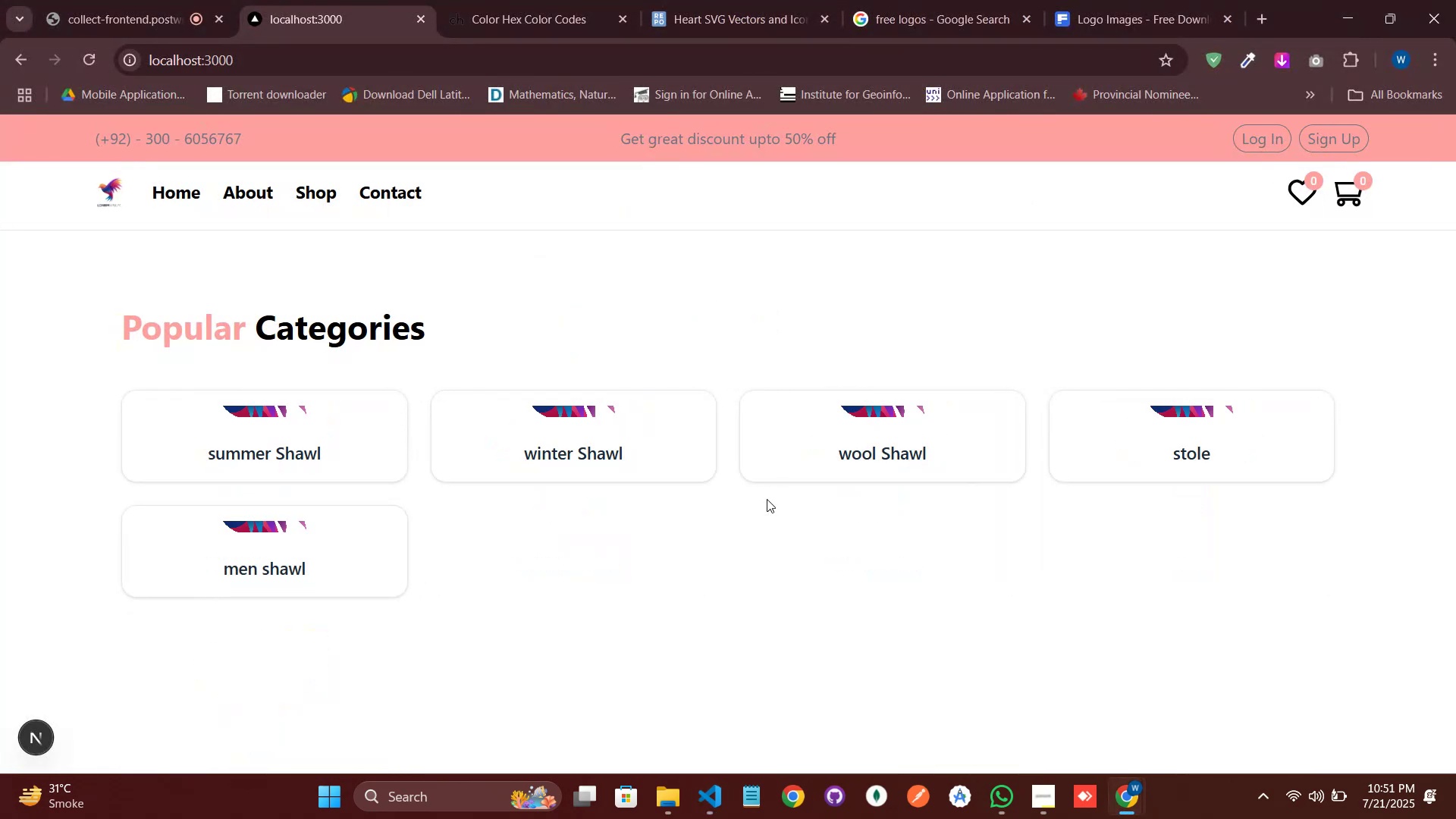 
key(Shift+ArrowLeft)
 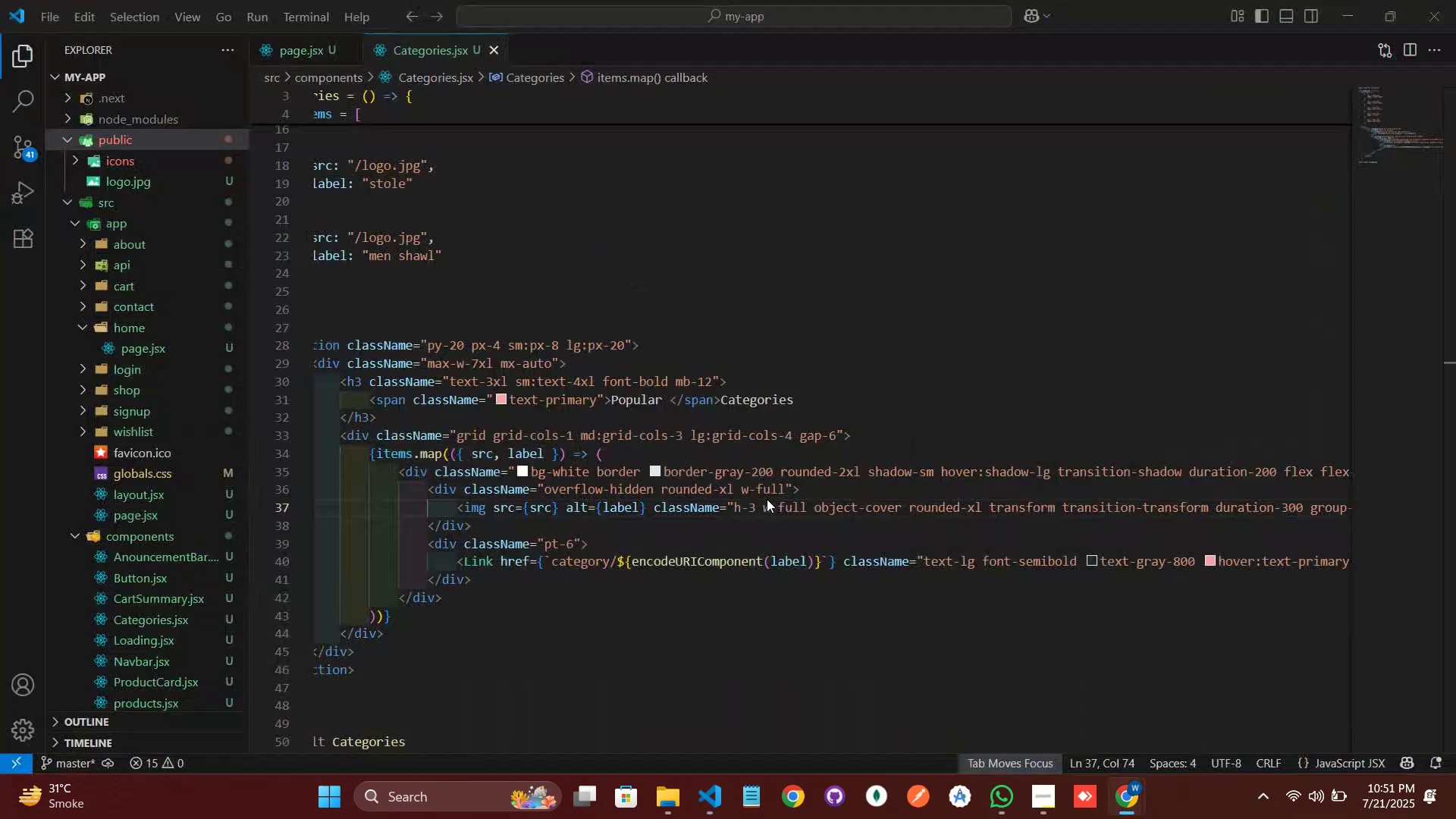 
key(Control+C)
 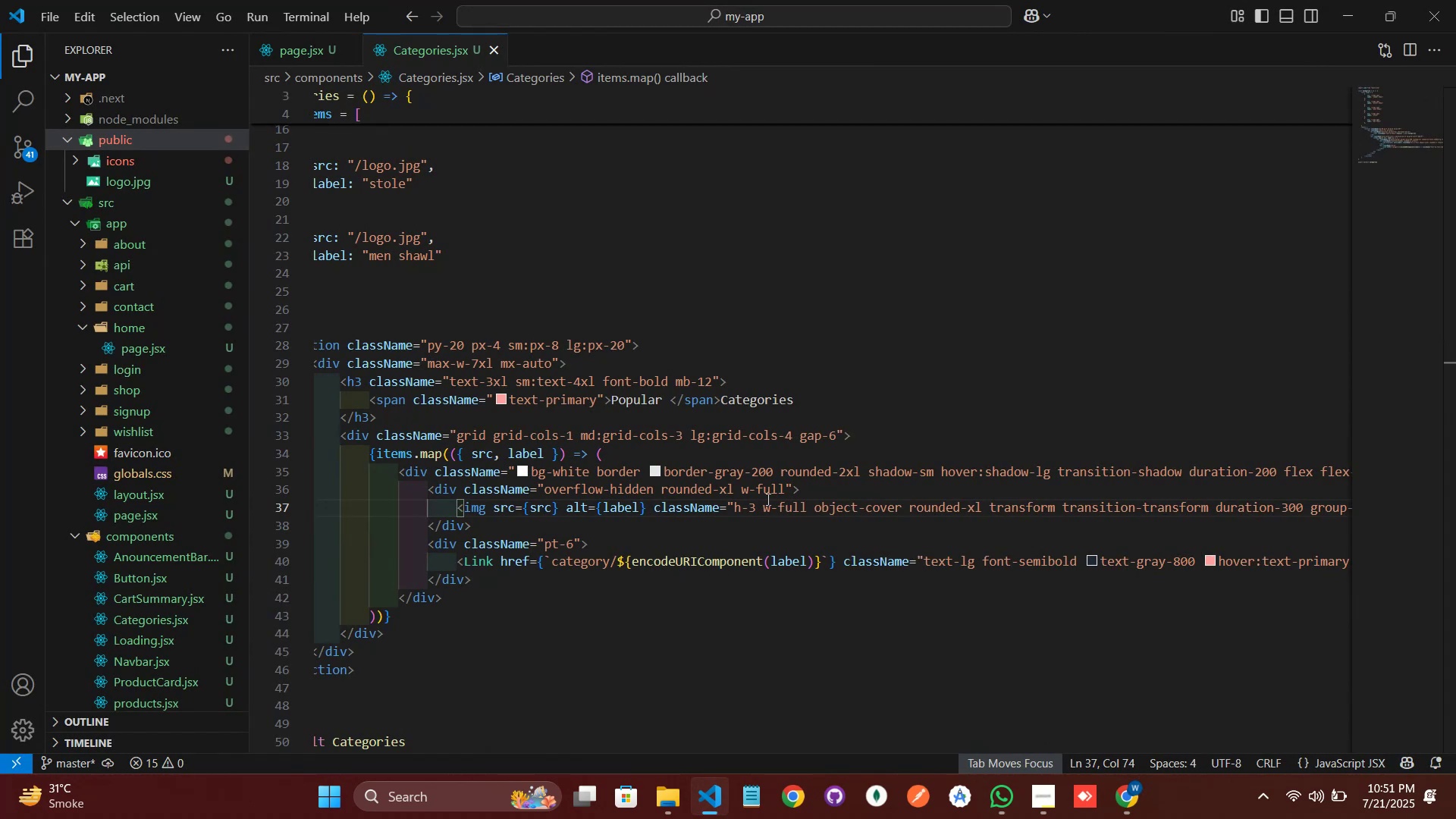 
key(ArrowRight)
 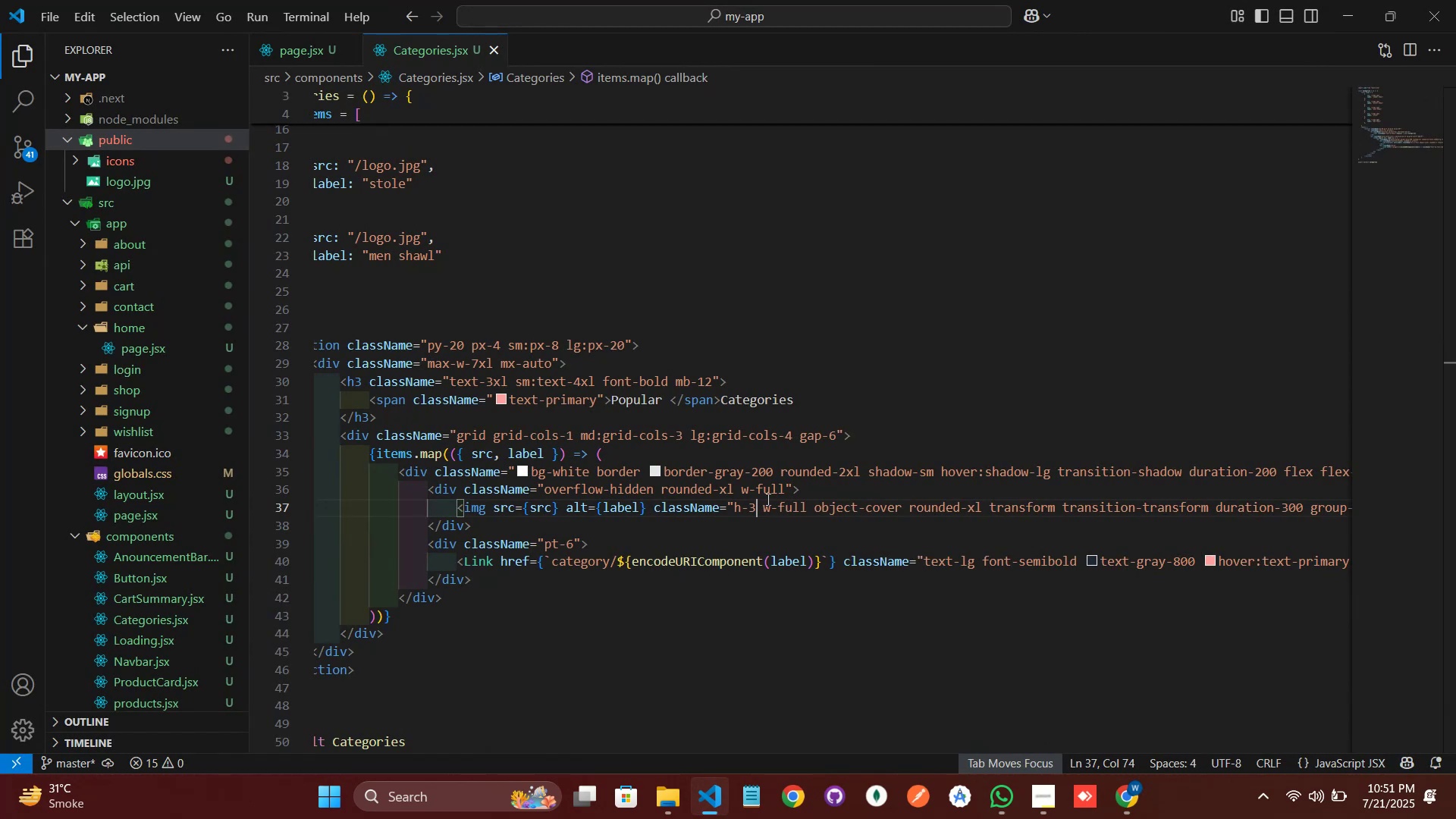 
type( hove)
 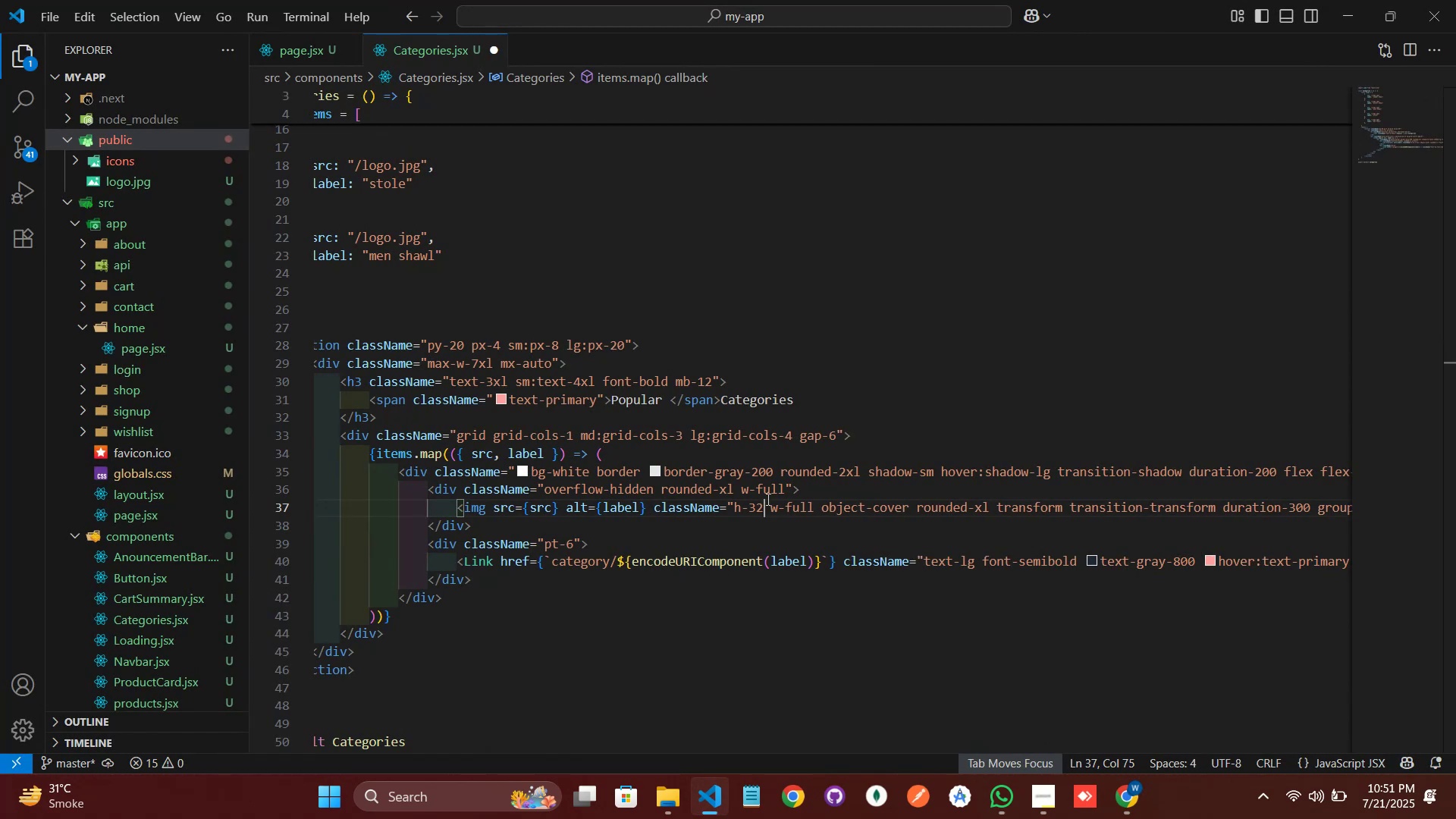 
key(Enter)
 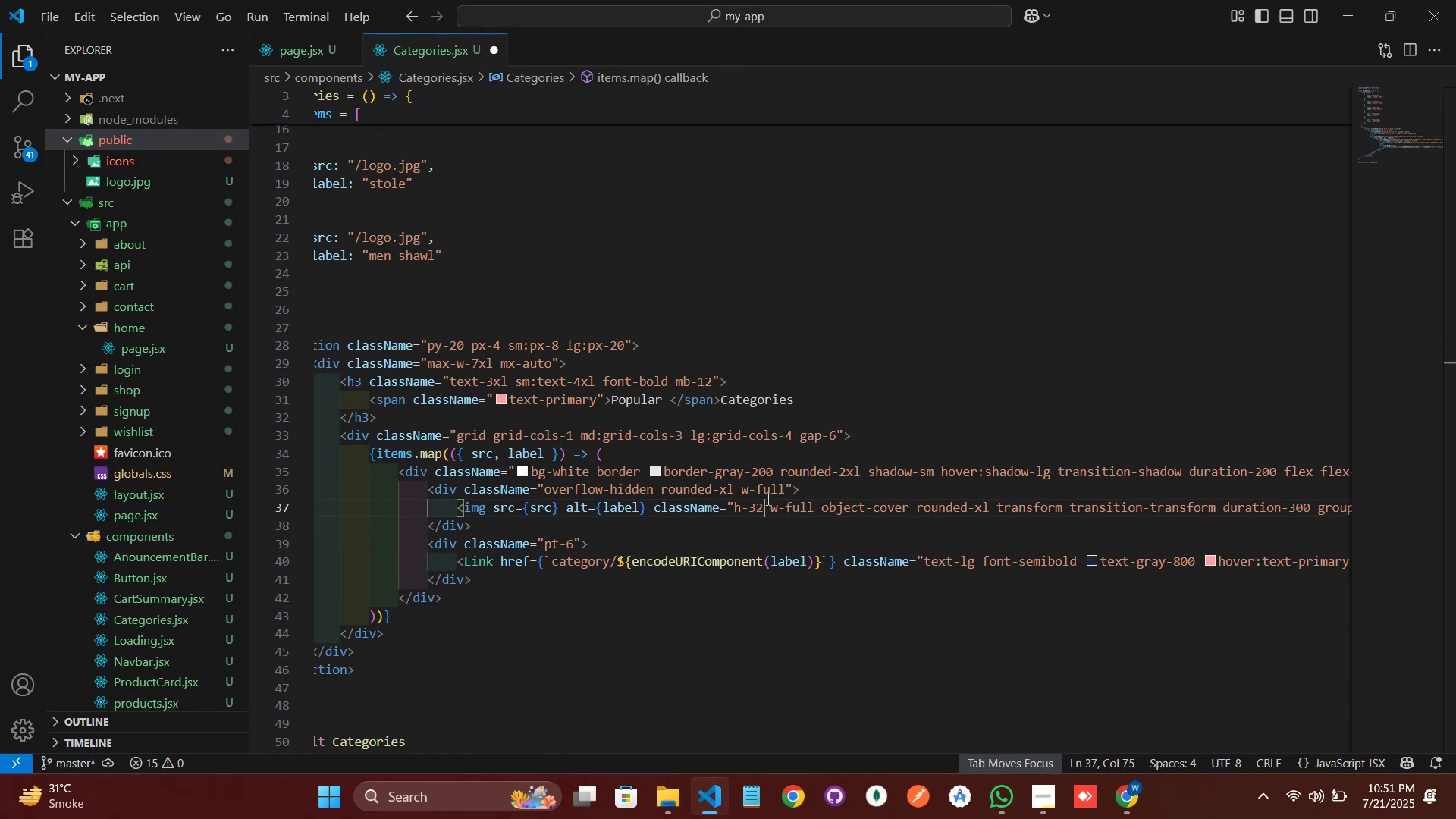 
key(Control+V)
 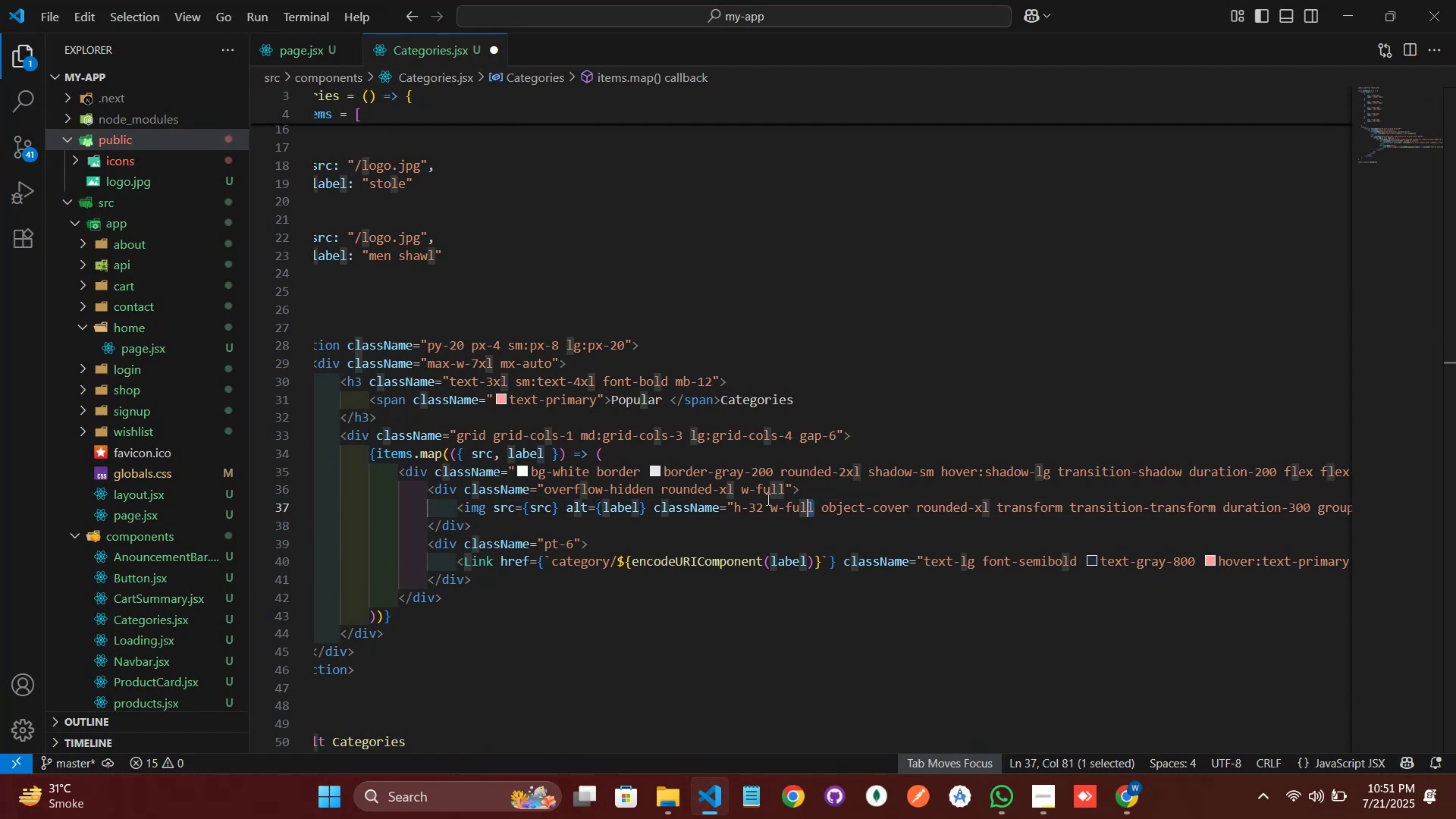 
key(Backspace)
key(Backspace)
type(lg)
 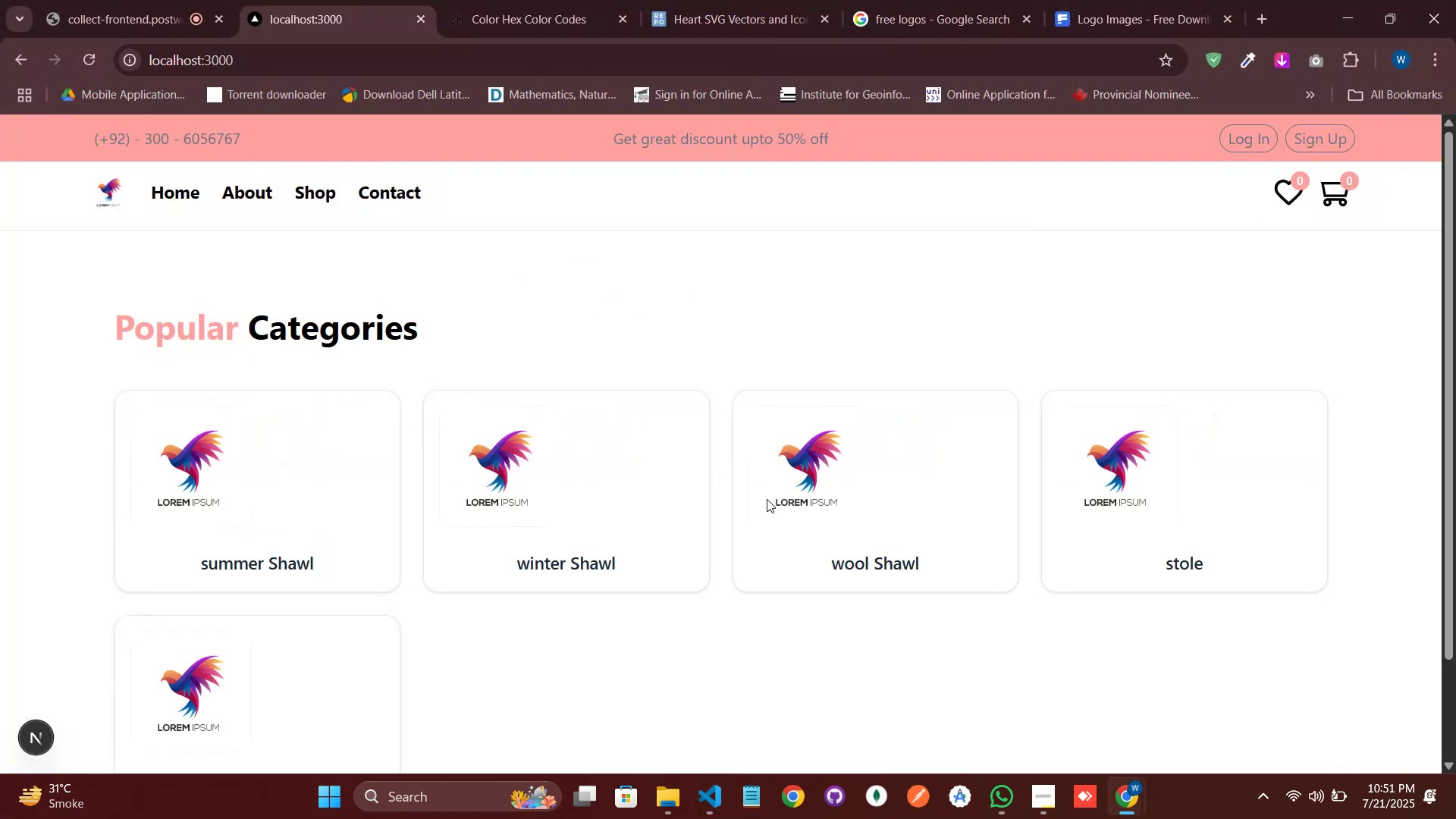 
type( transit)
 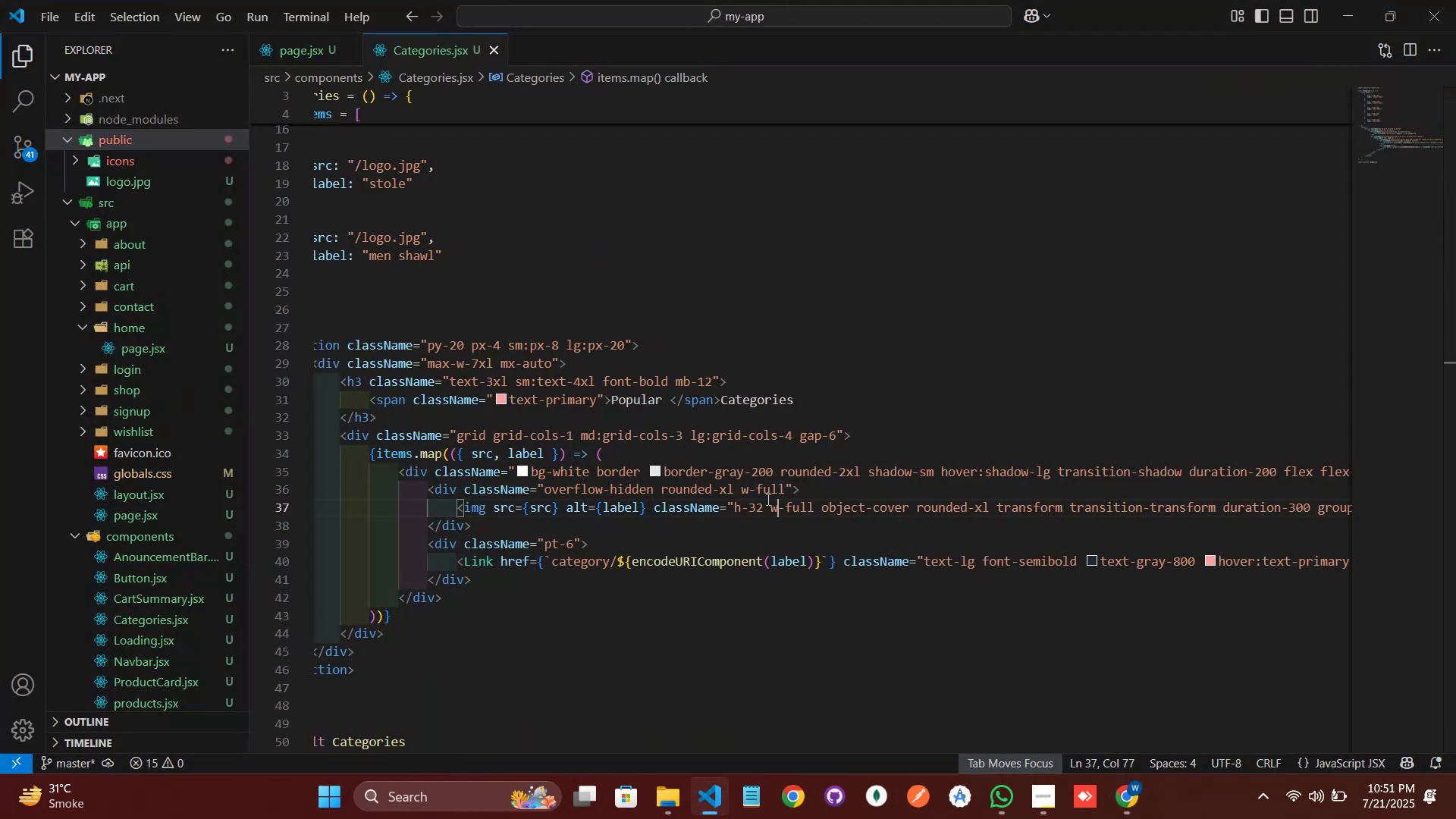 
key(Enter)
 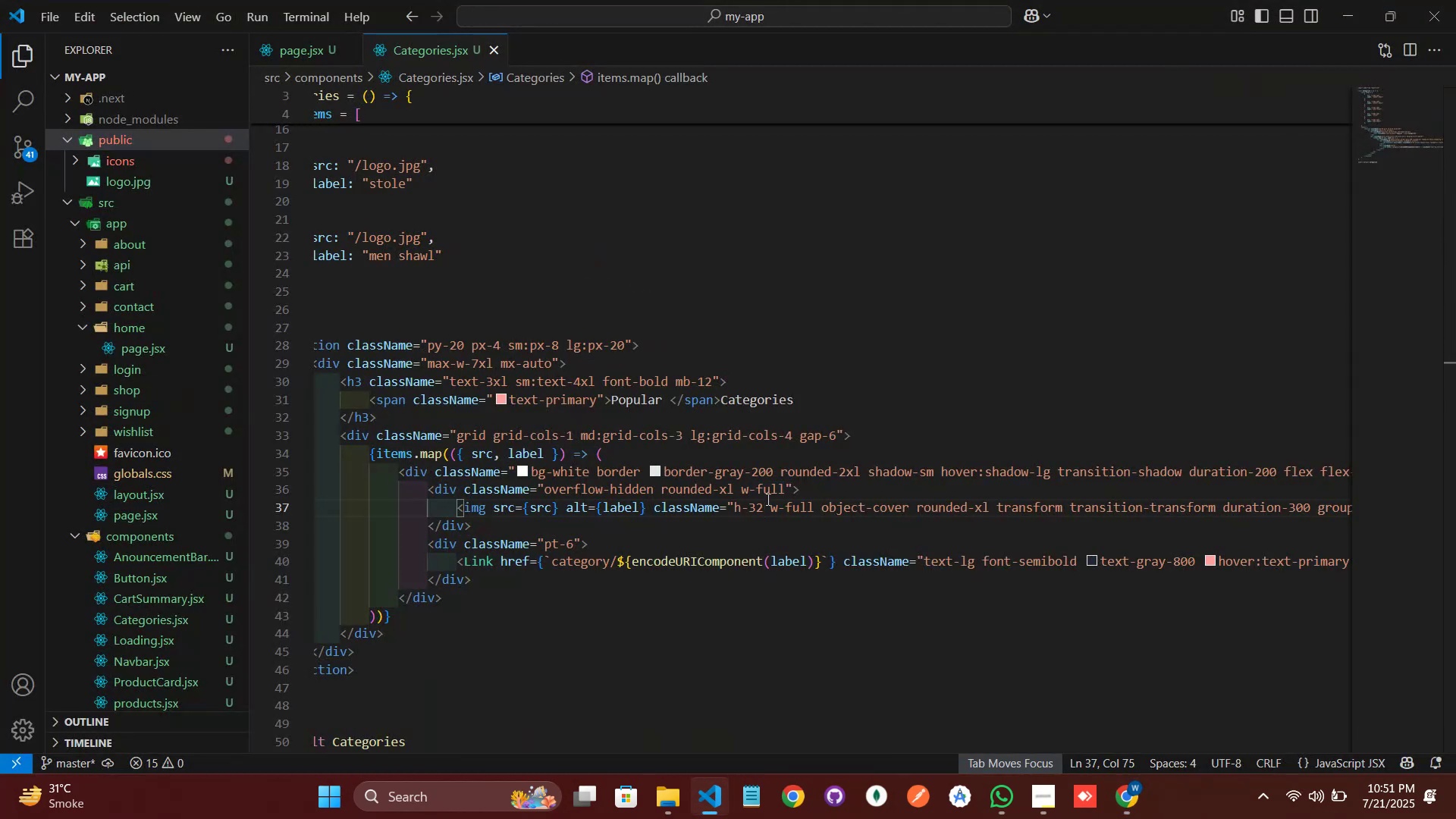 
key(Minus)
 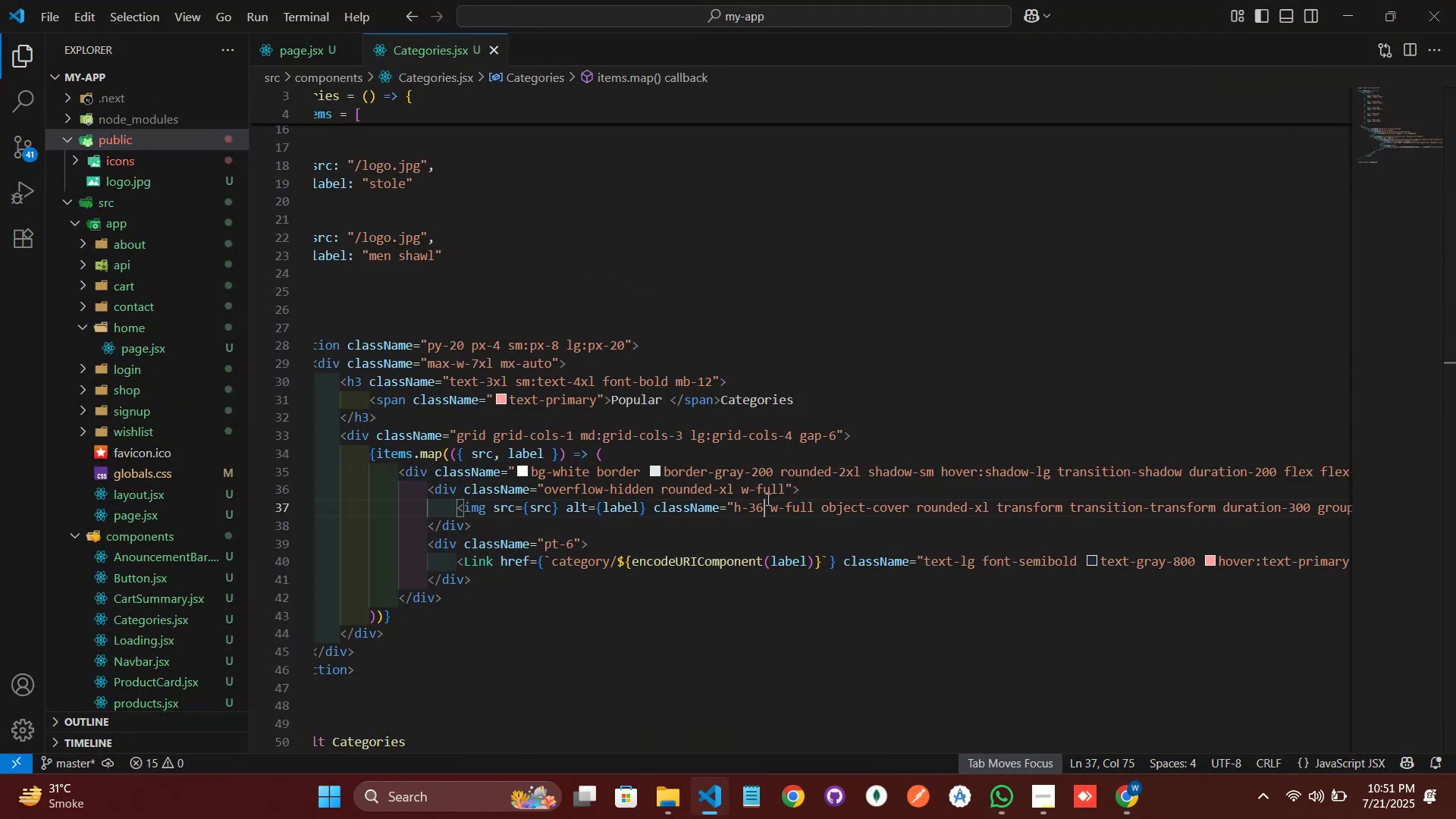 
key(S)
 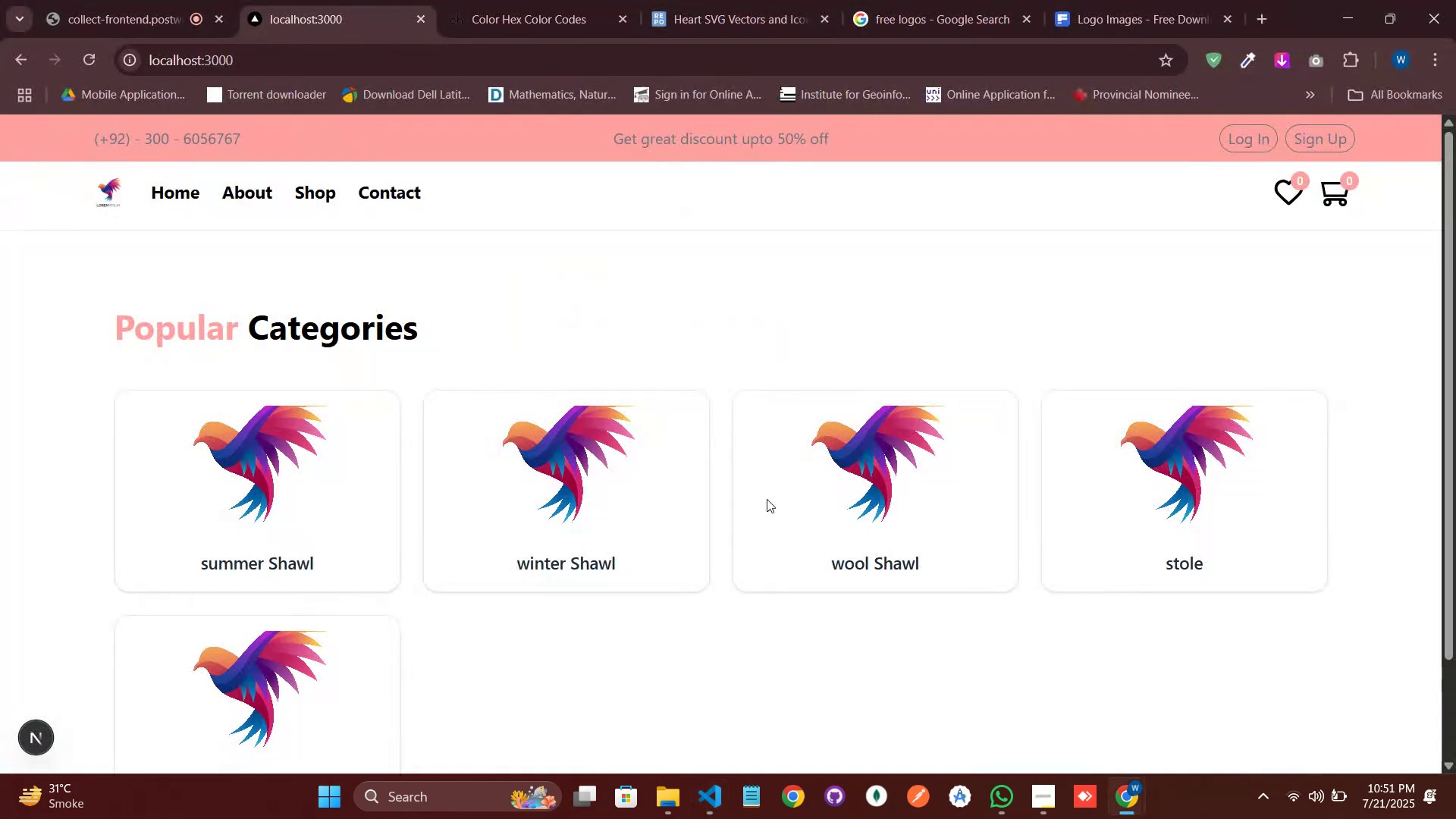 
key(Enter)
 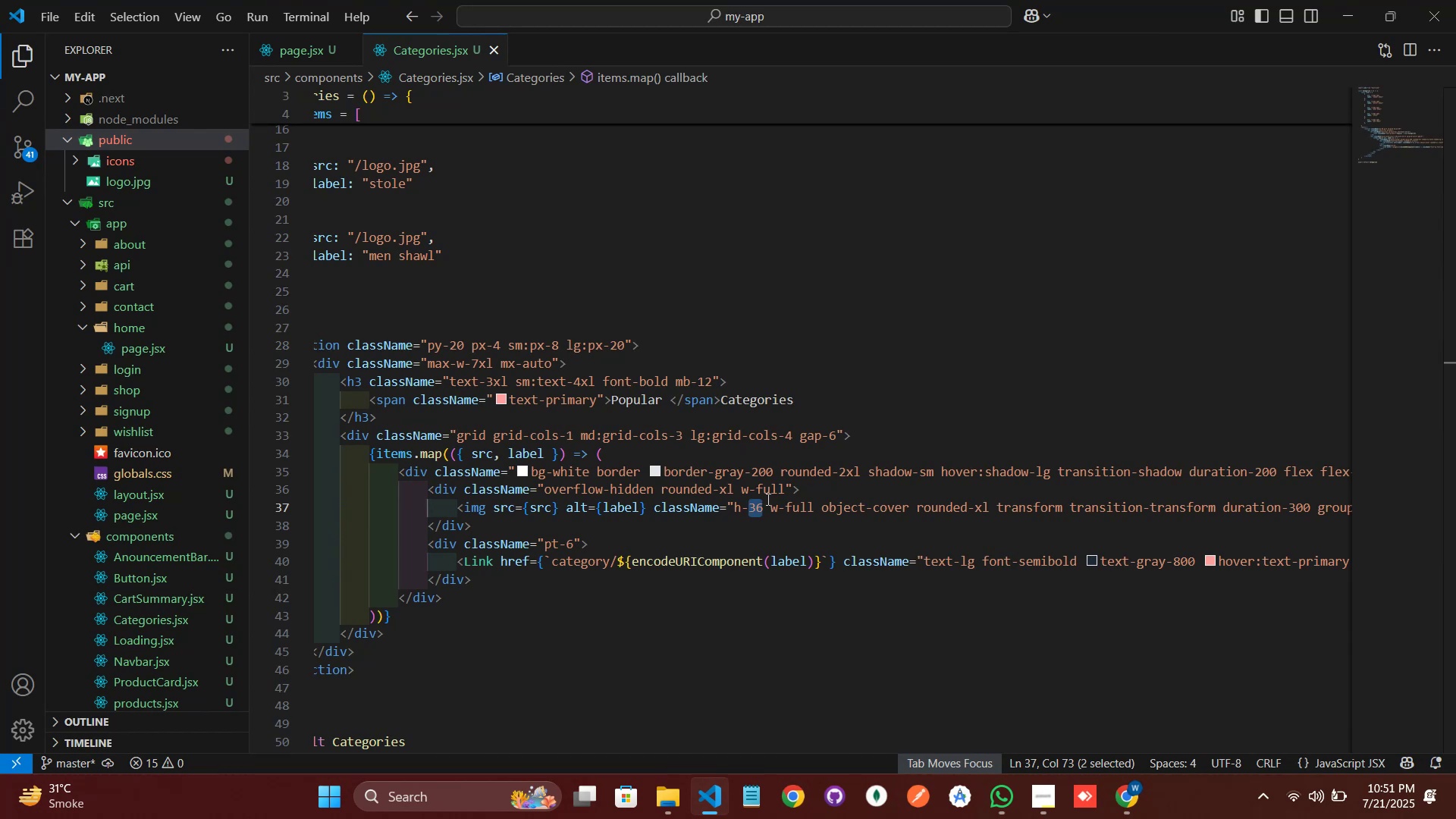 
wait(8.63)
 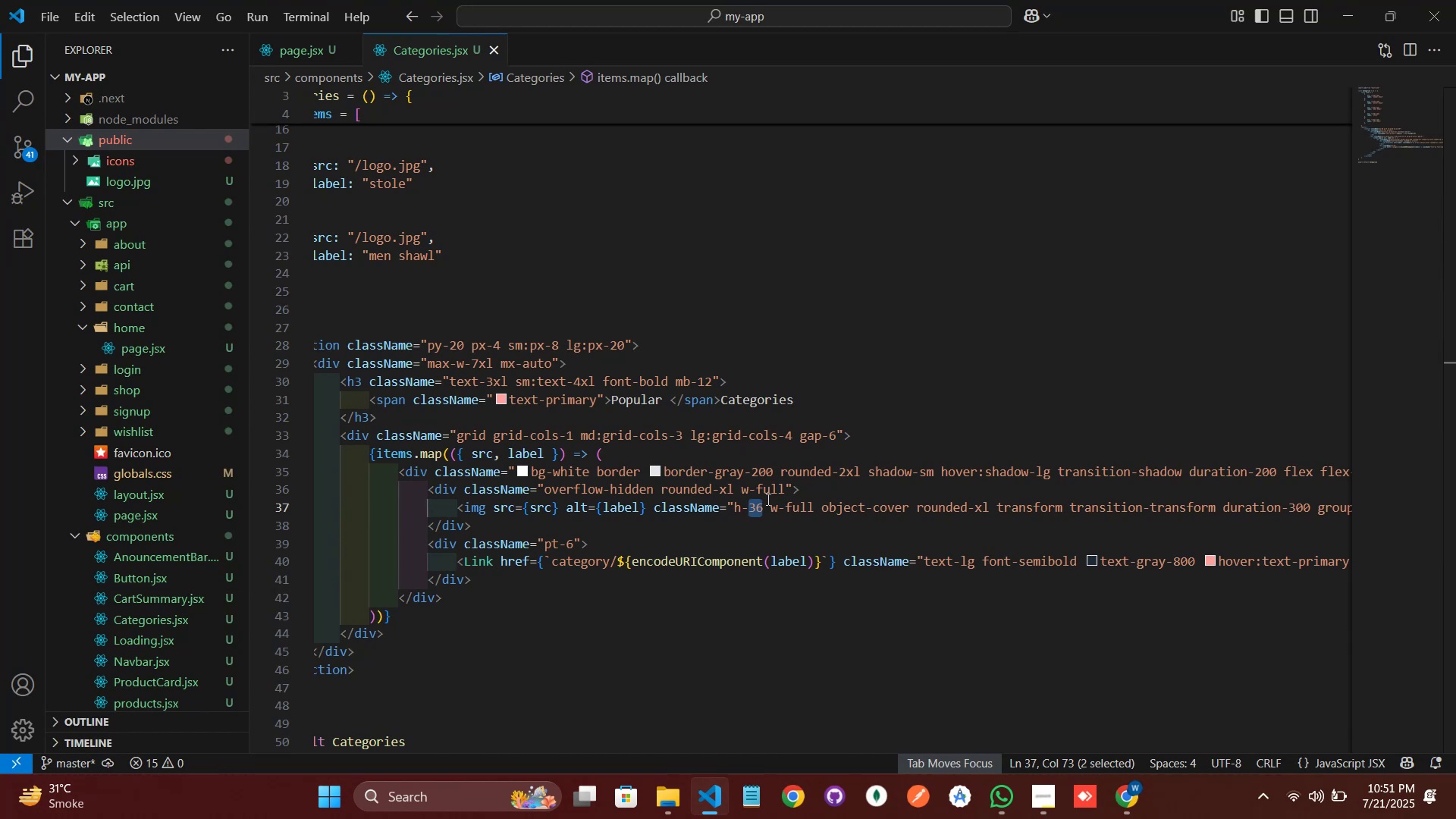 
type( dura)
 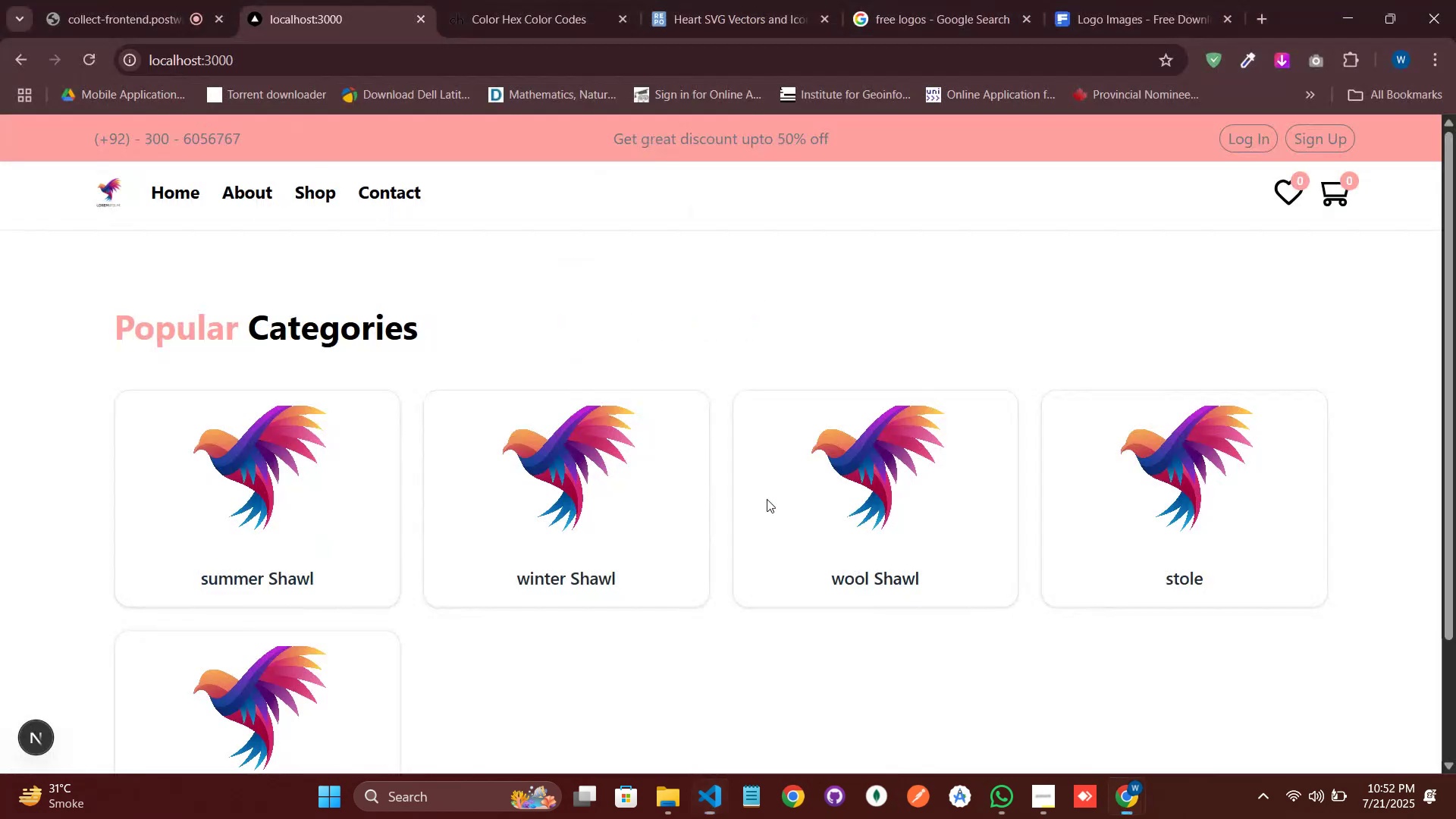 
key(ArrowDown)
 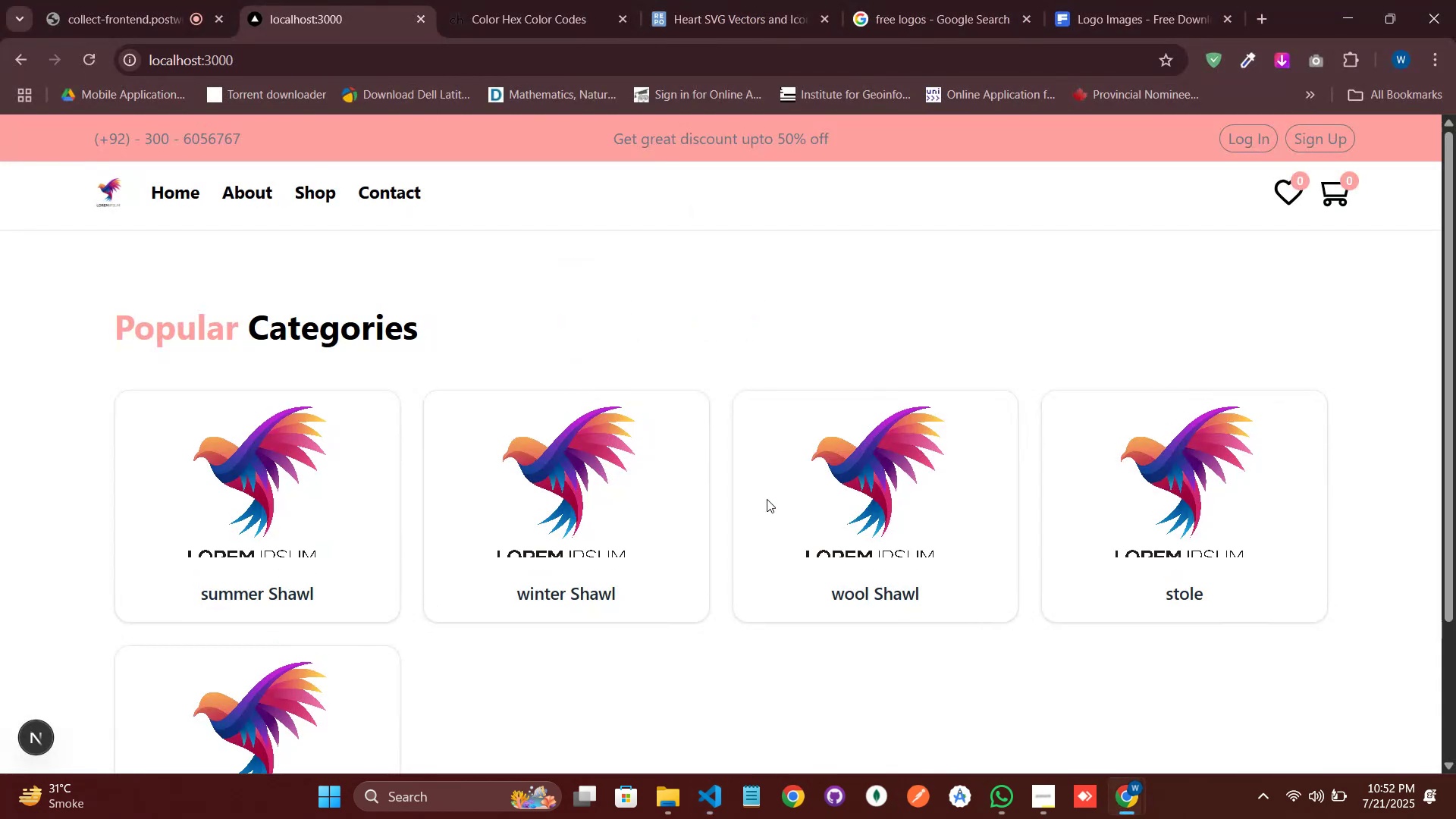 
key(ArrowDown)
 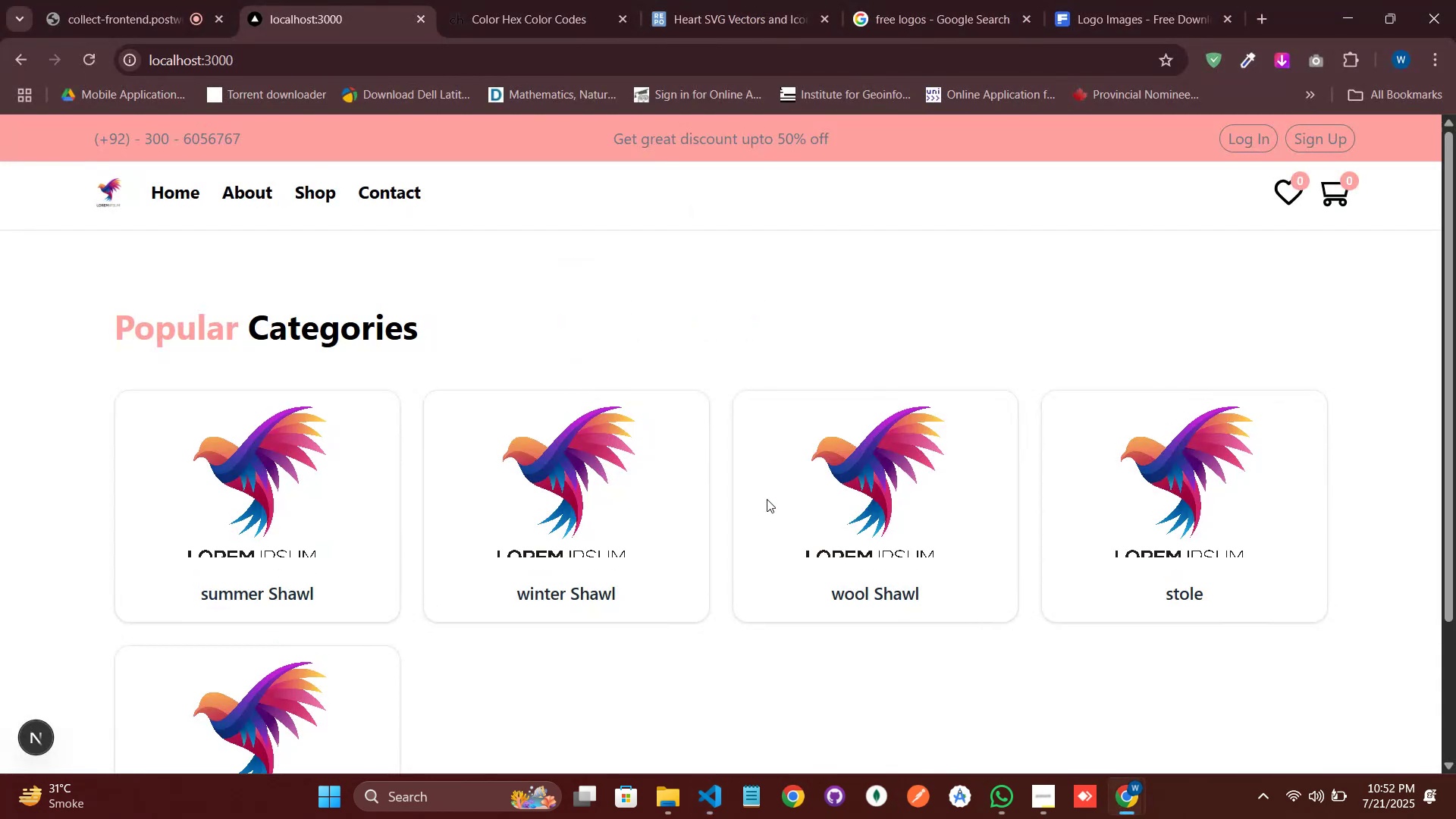 
key(ArrowDown)
 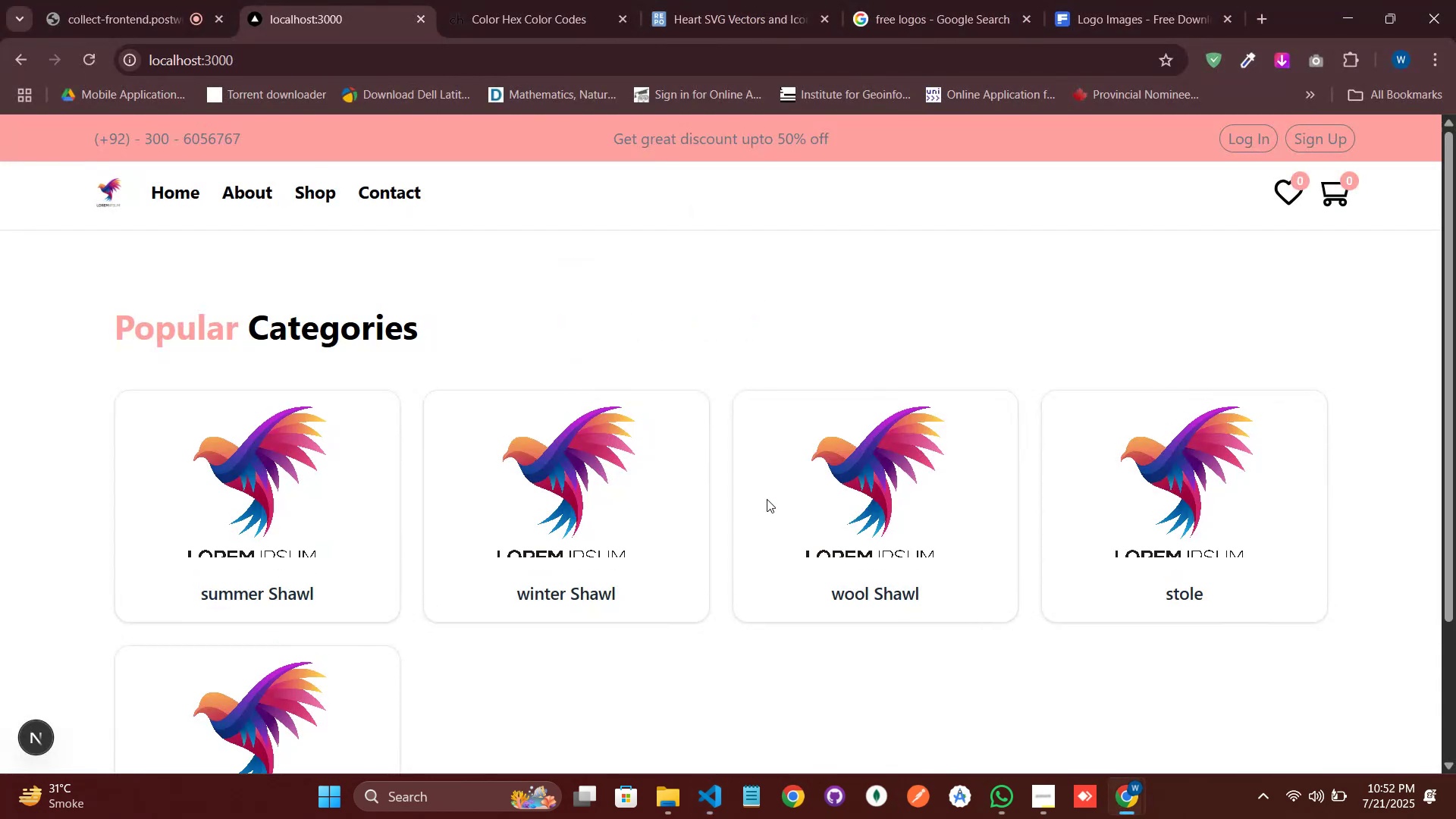 
key(Enter)
 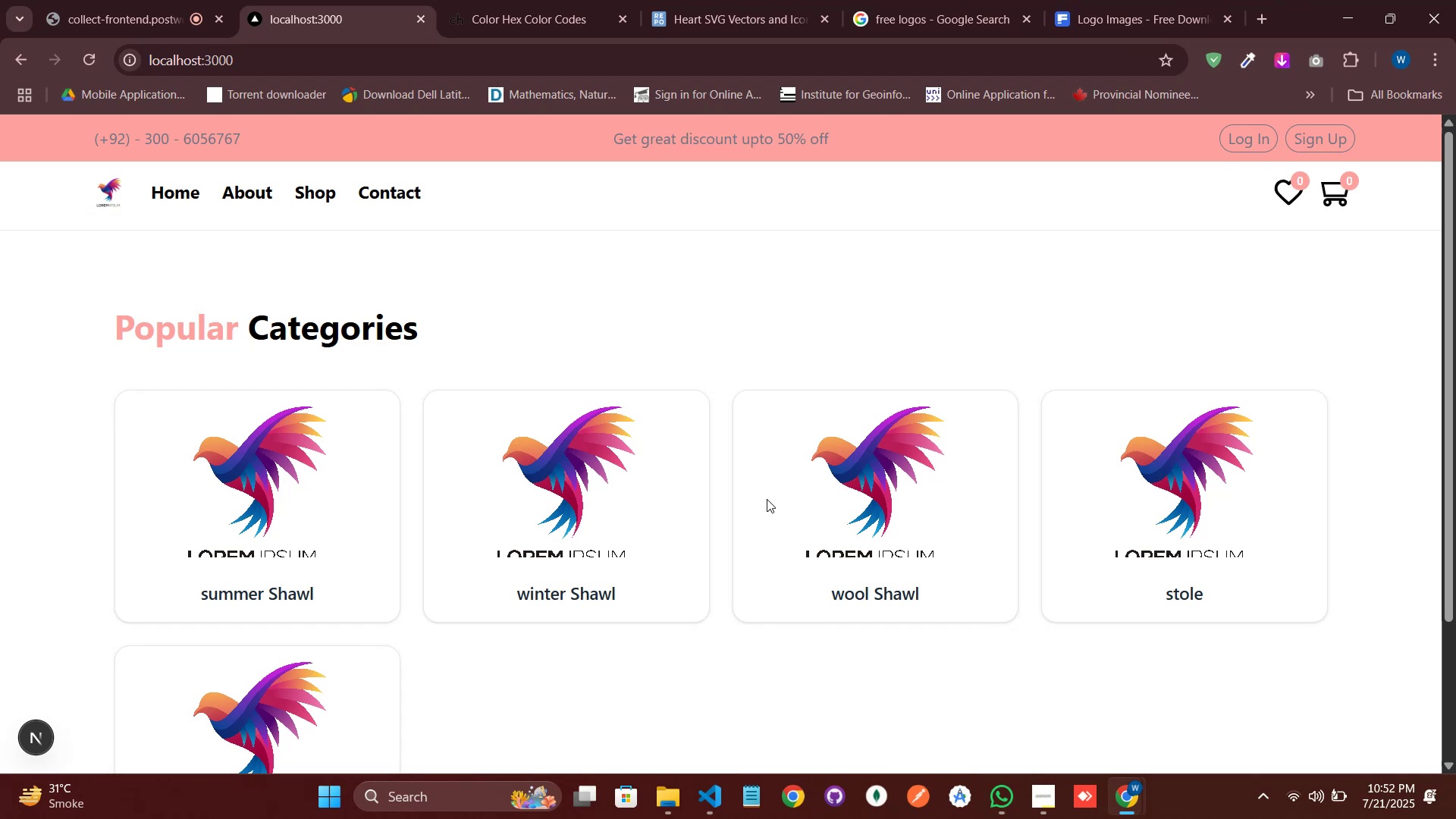 
key(Space)
 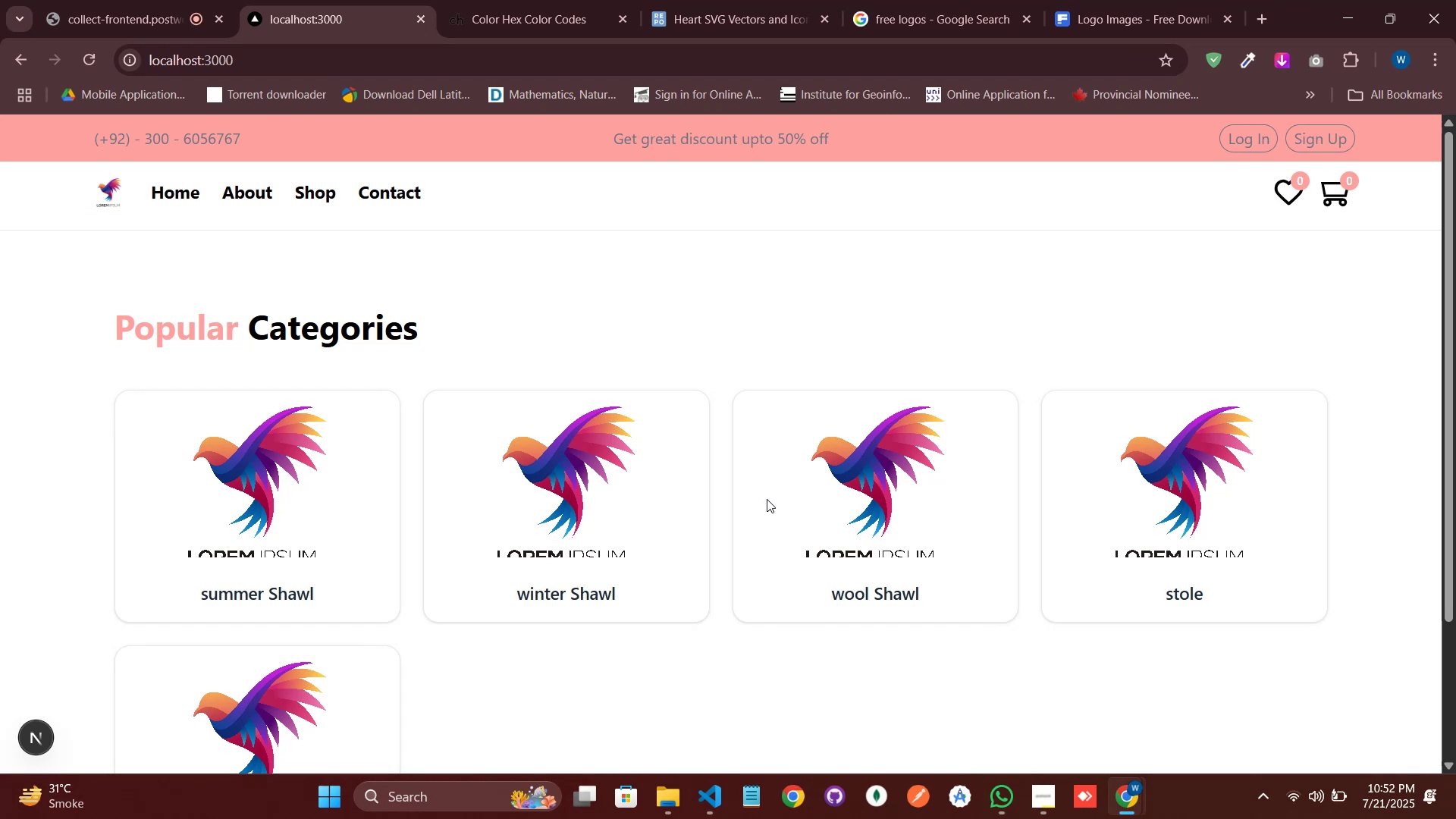 
hold_key(key=ArrowRight, duration=1.51)
 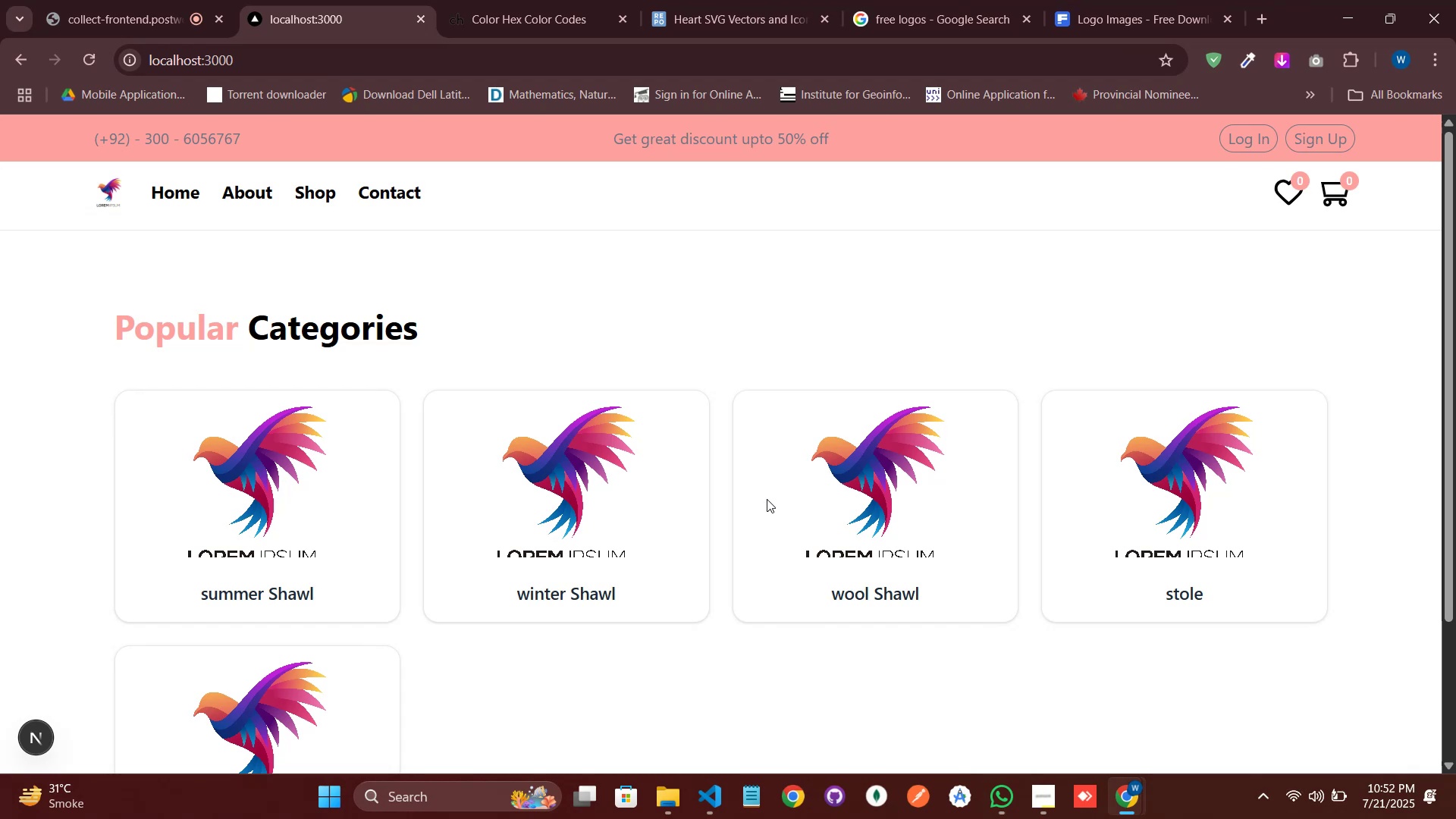 
hold_key(key=ArrowRight, duration=0.48)
 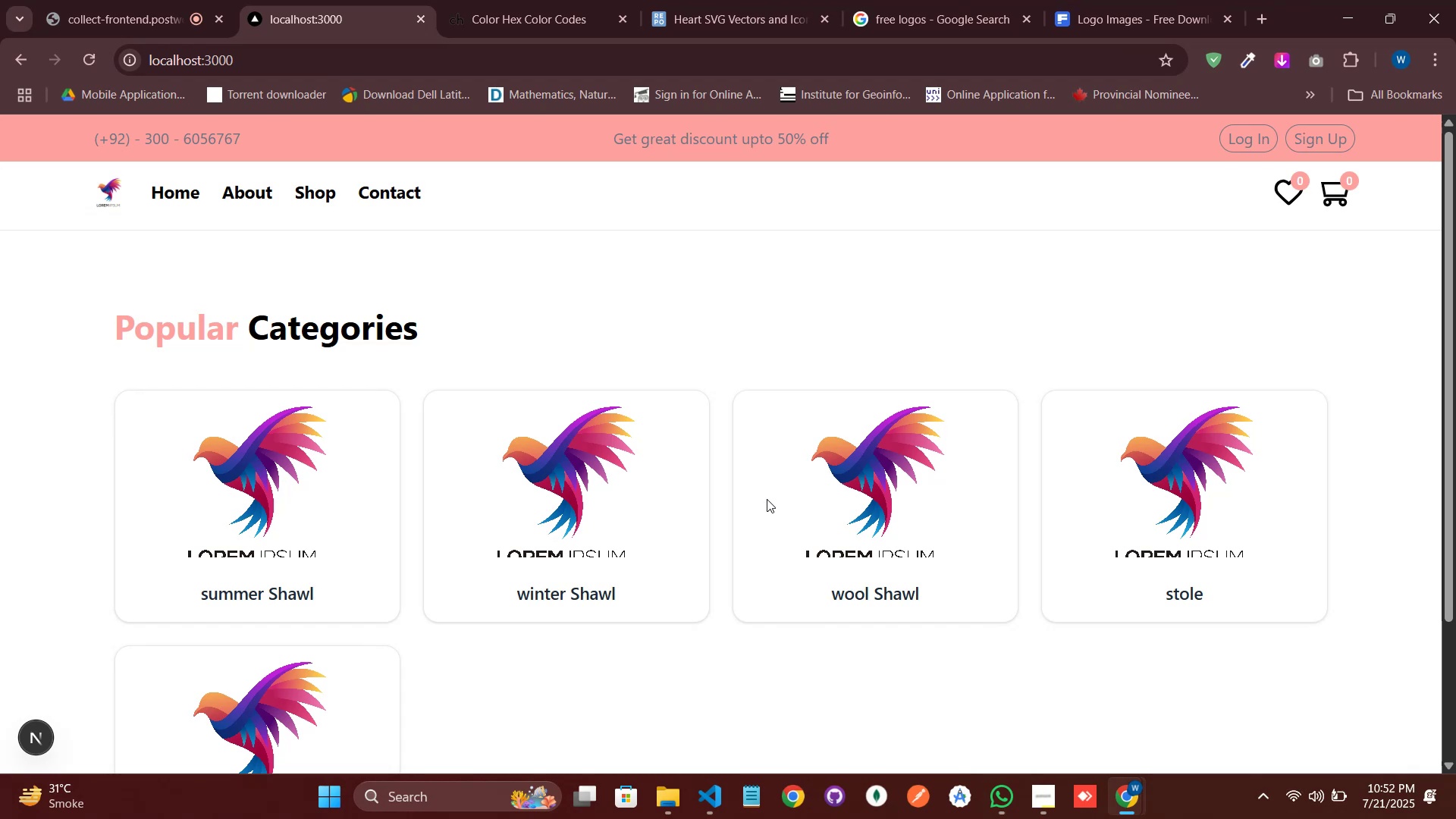 
hold_key(key=ArrowLeft, duration=1.4)
 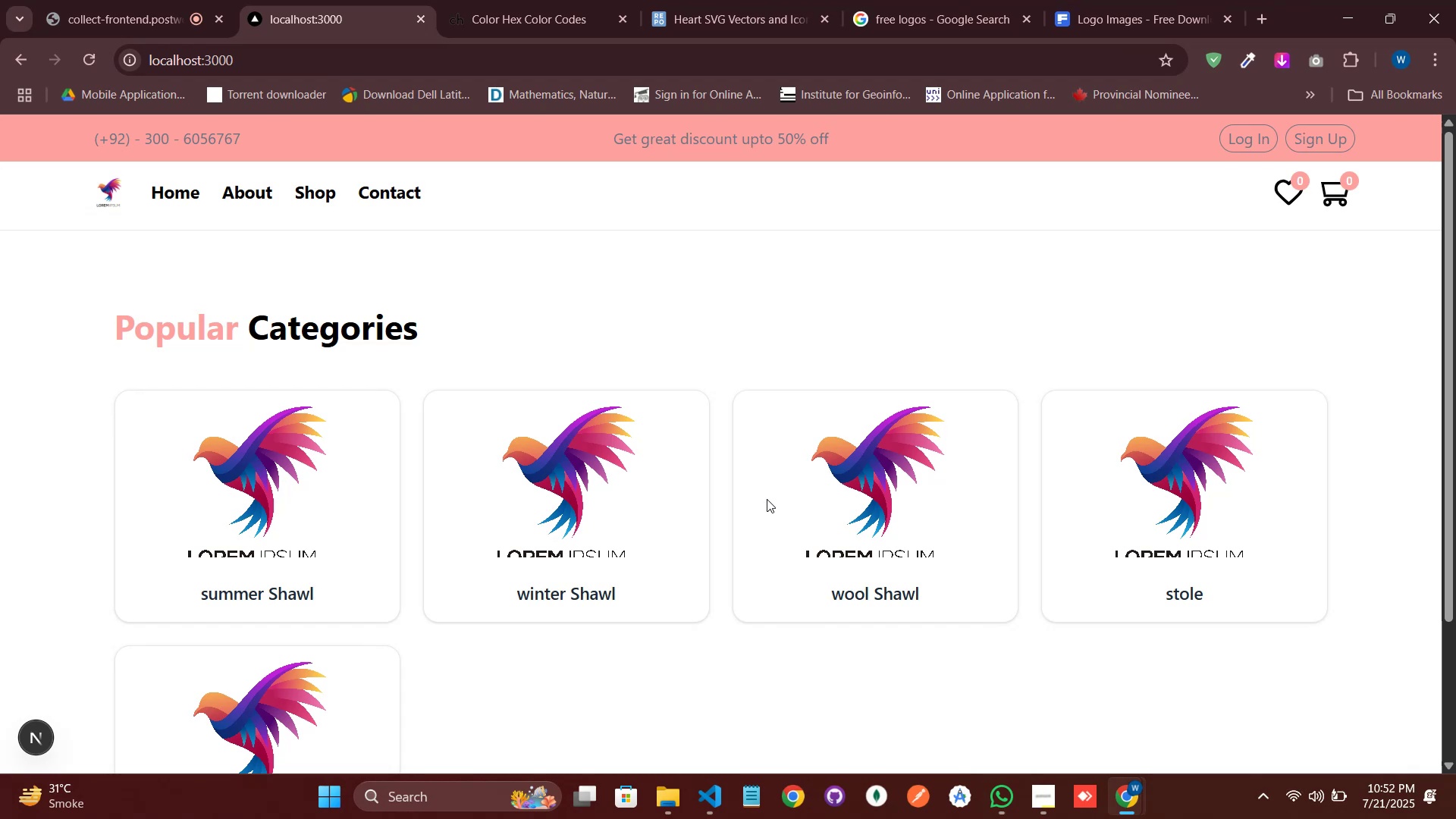 
key(ArrowLeft)
 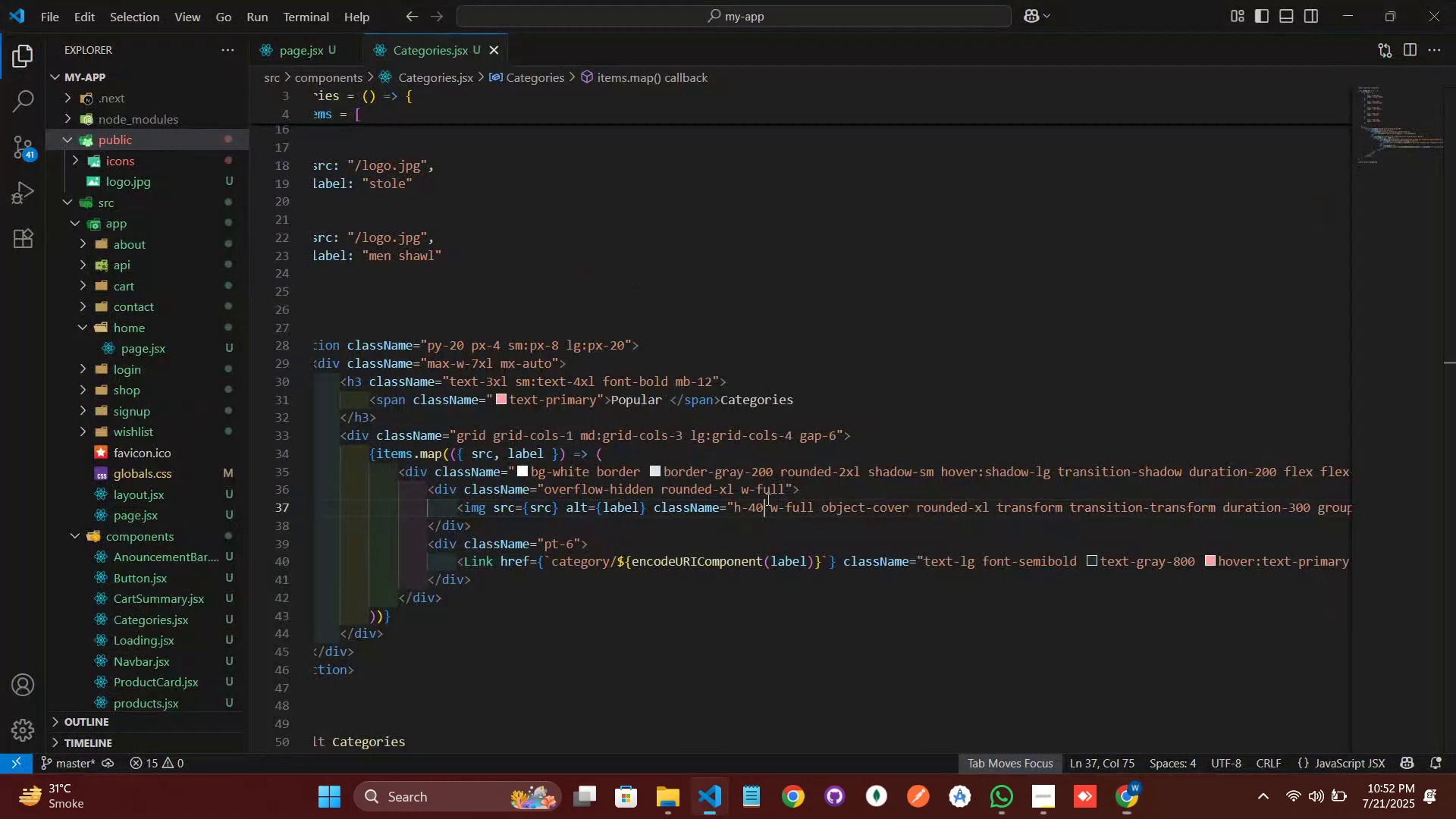 
hold_key(key=ArrowLeft, duration=0.84)
 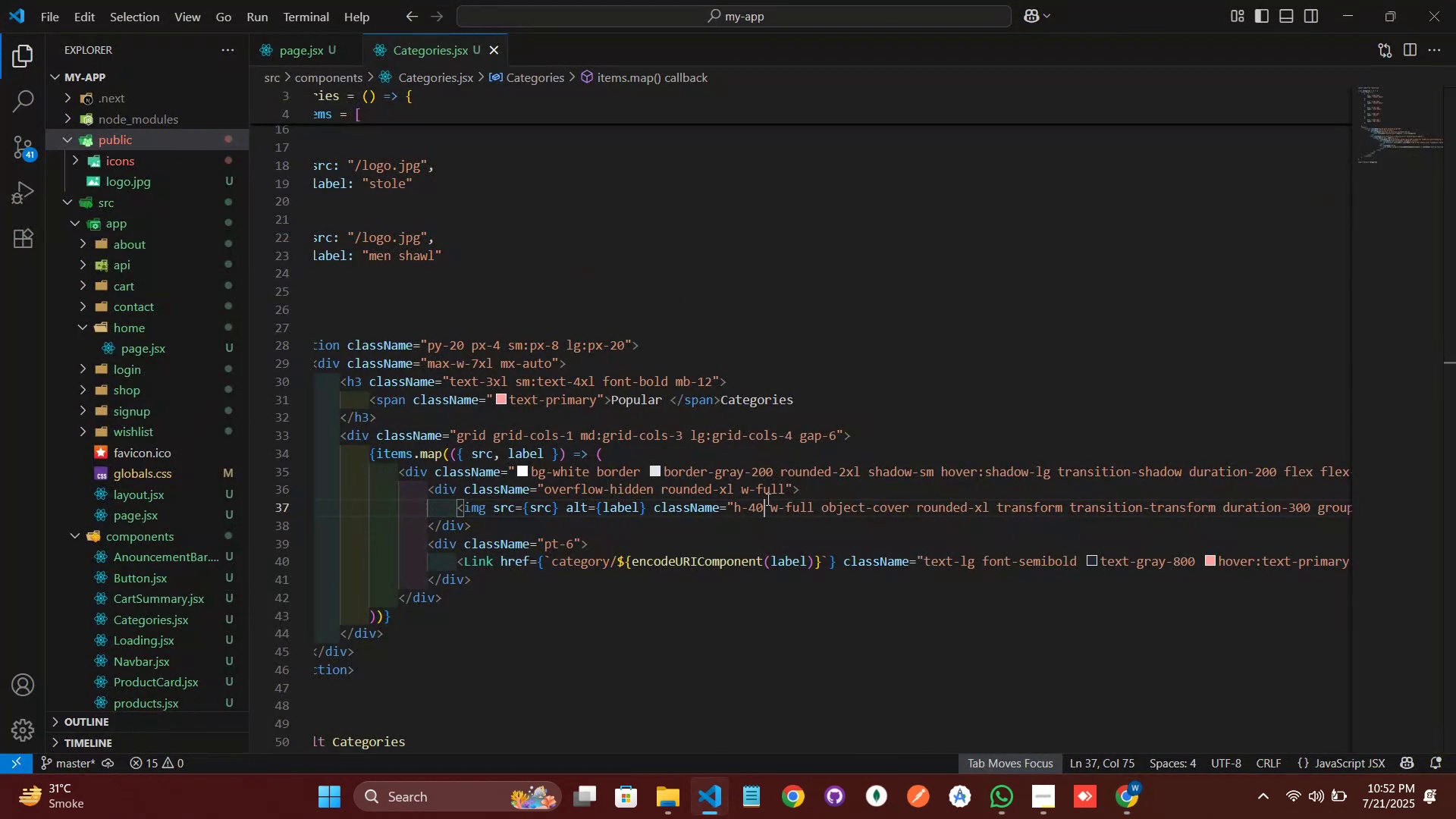 
key(Shift+ArrowLeft)
 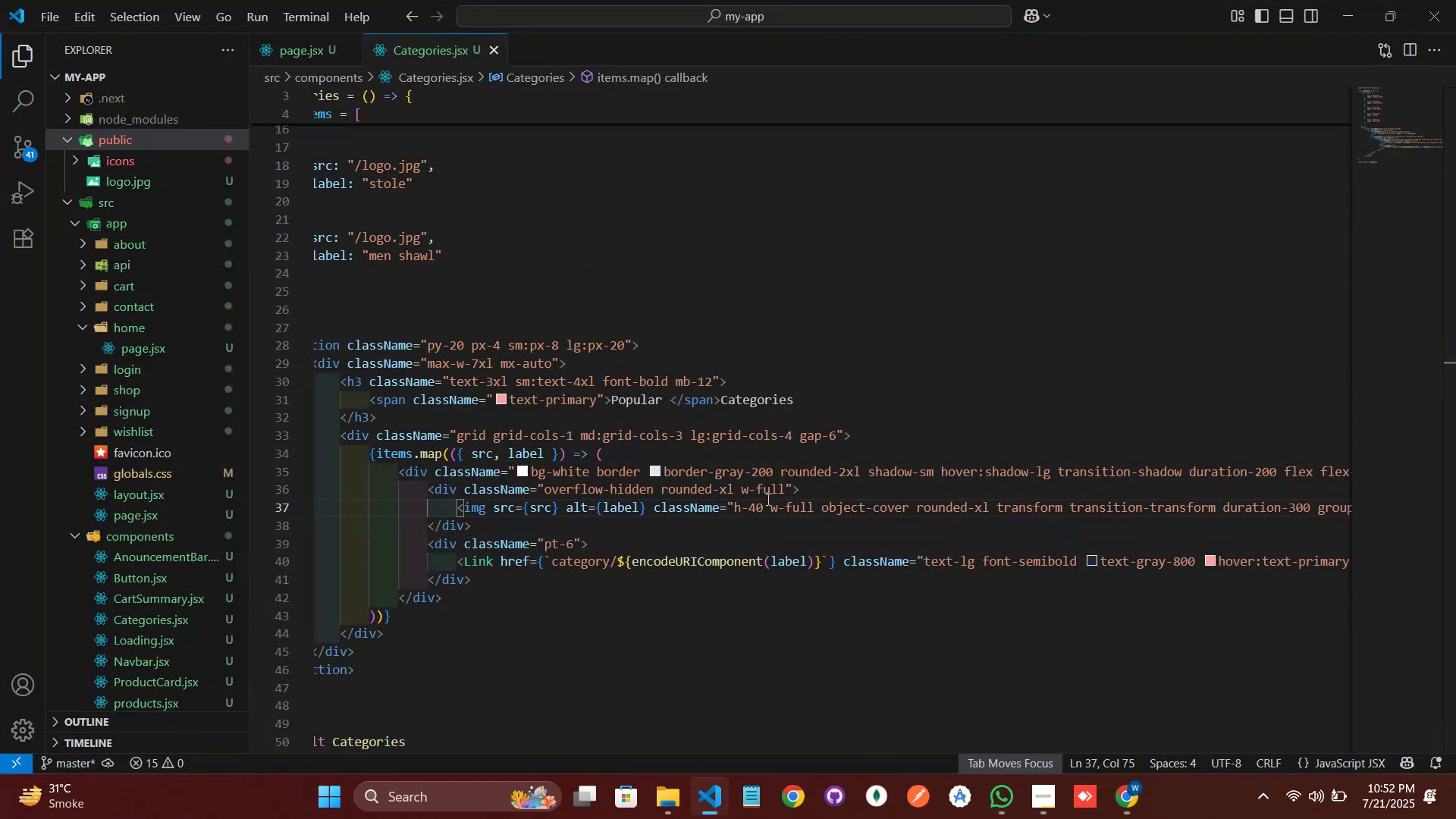 
key(Shift+ArrowLeft)
 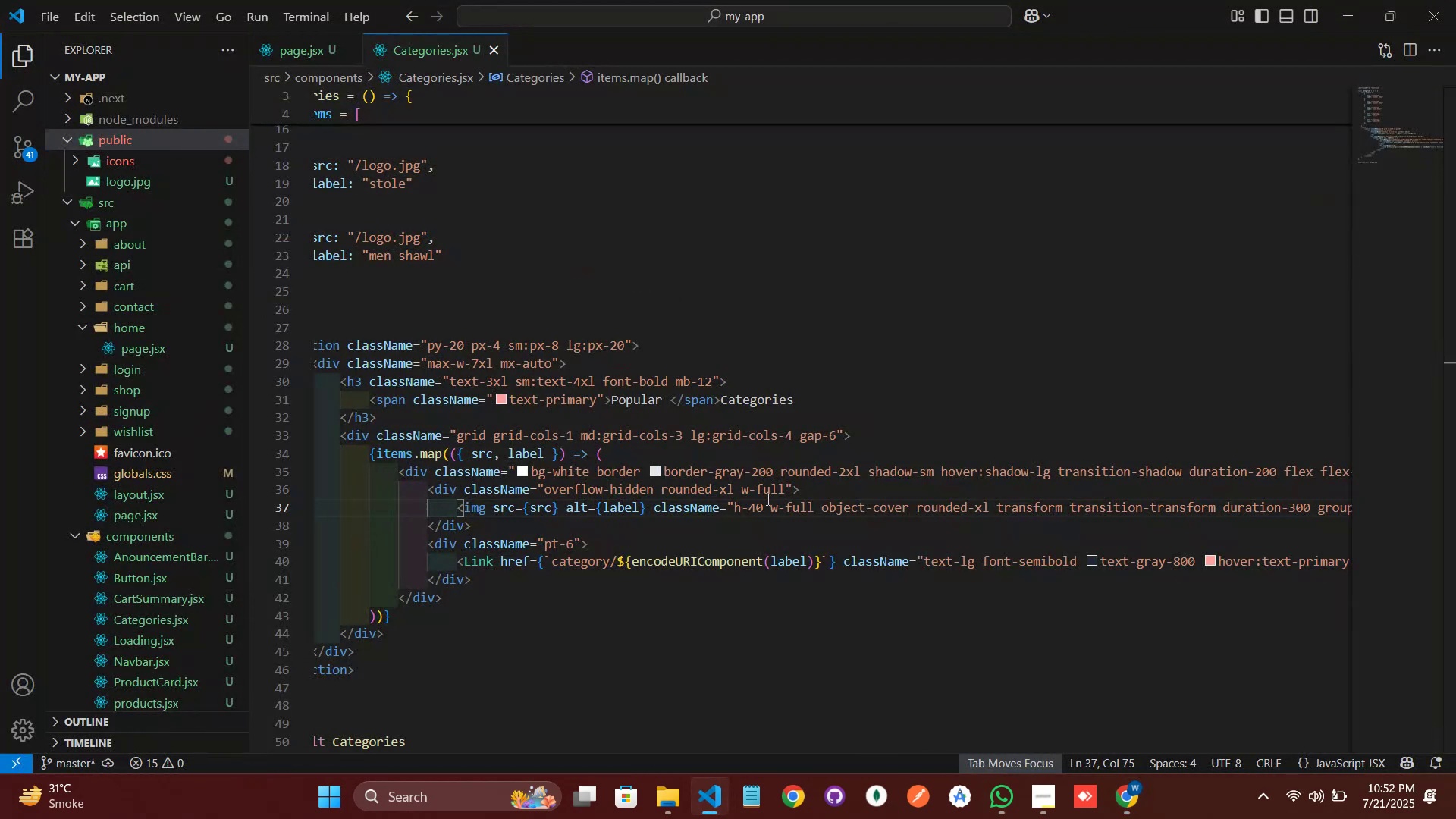 
key(Shift+ArrowLeft)
 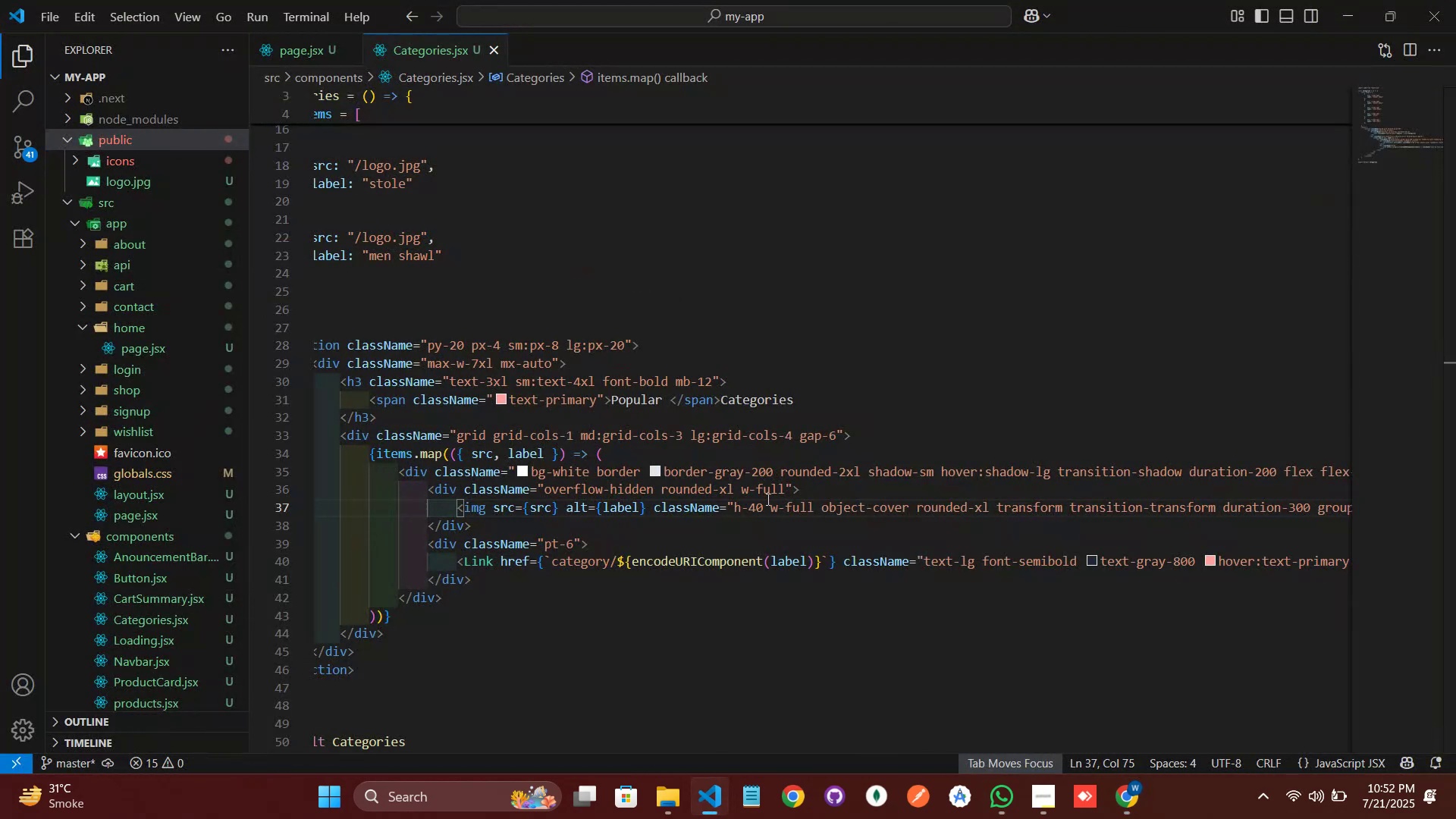 
key(Shift+ArrowLeft)
 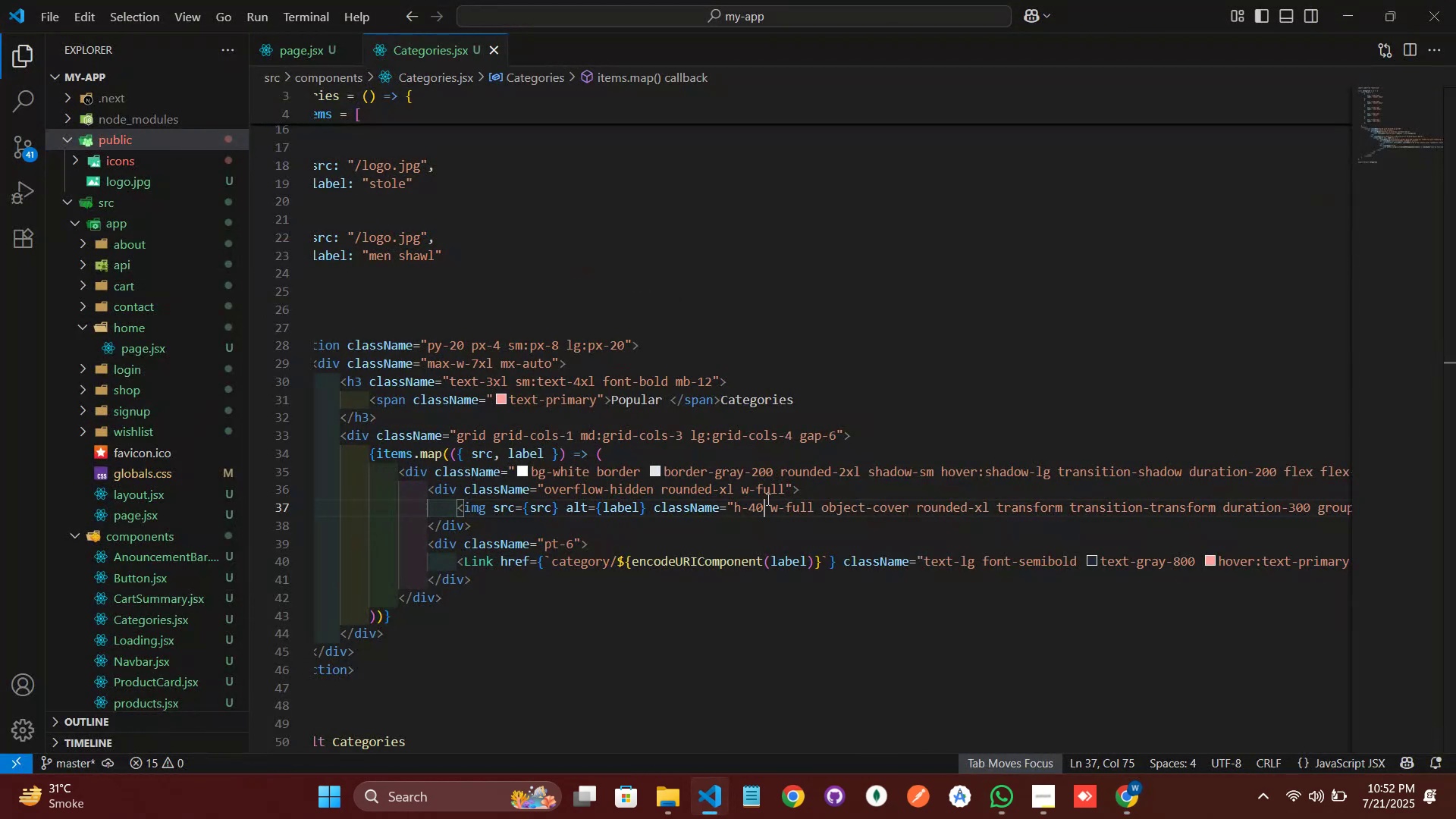 
key(Shift+ArrowLeft)
 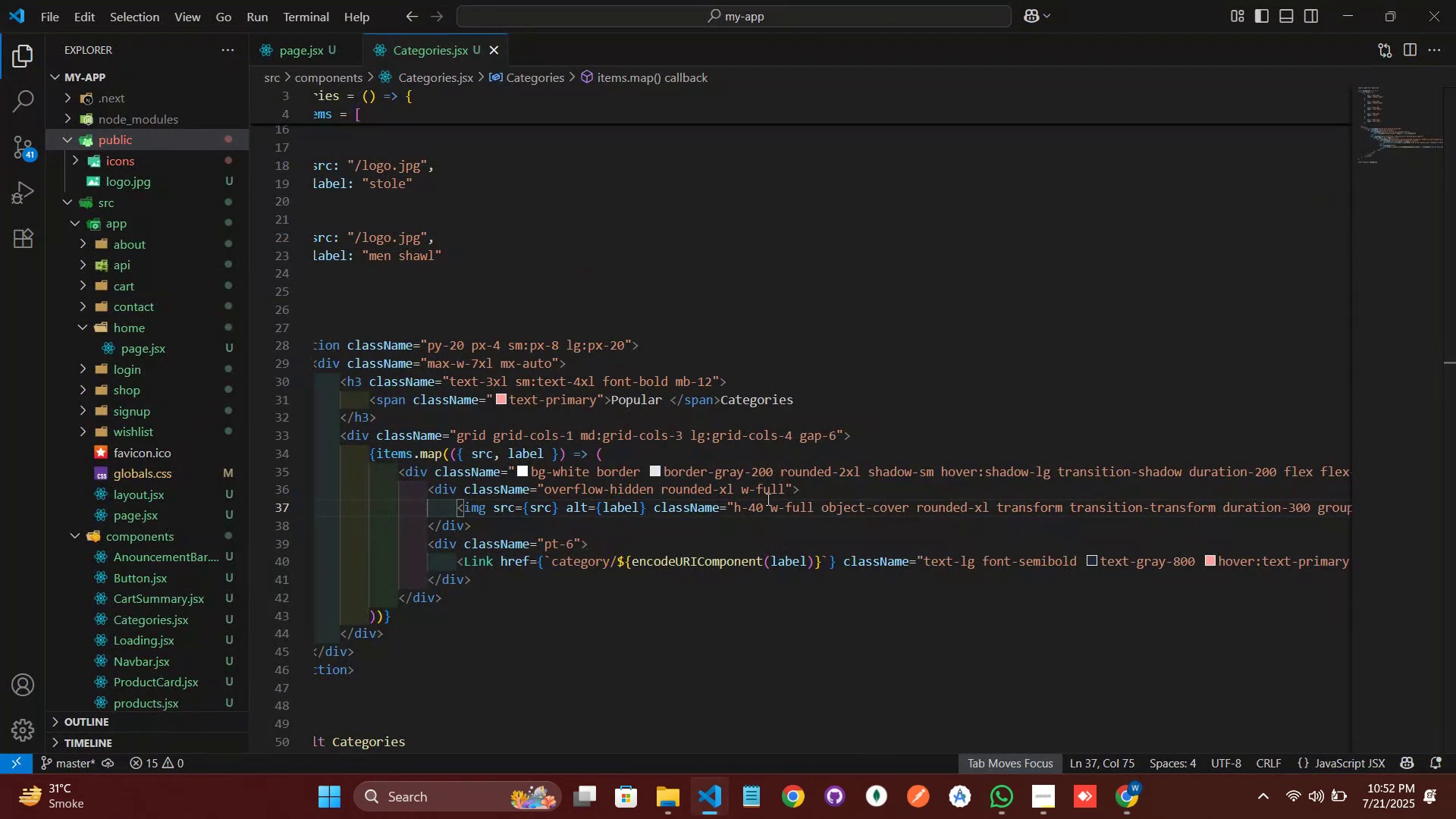 
key(Backspace)
 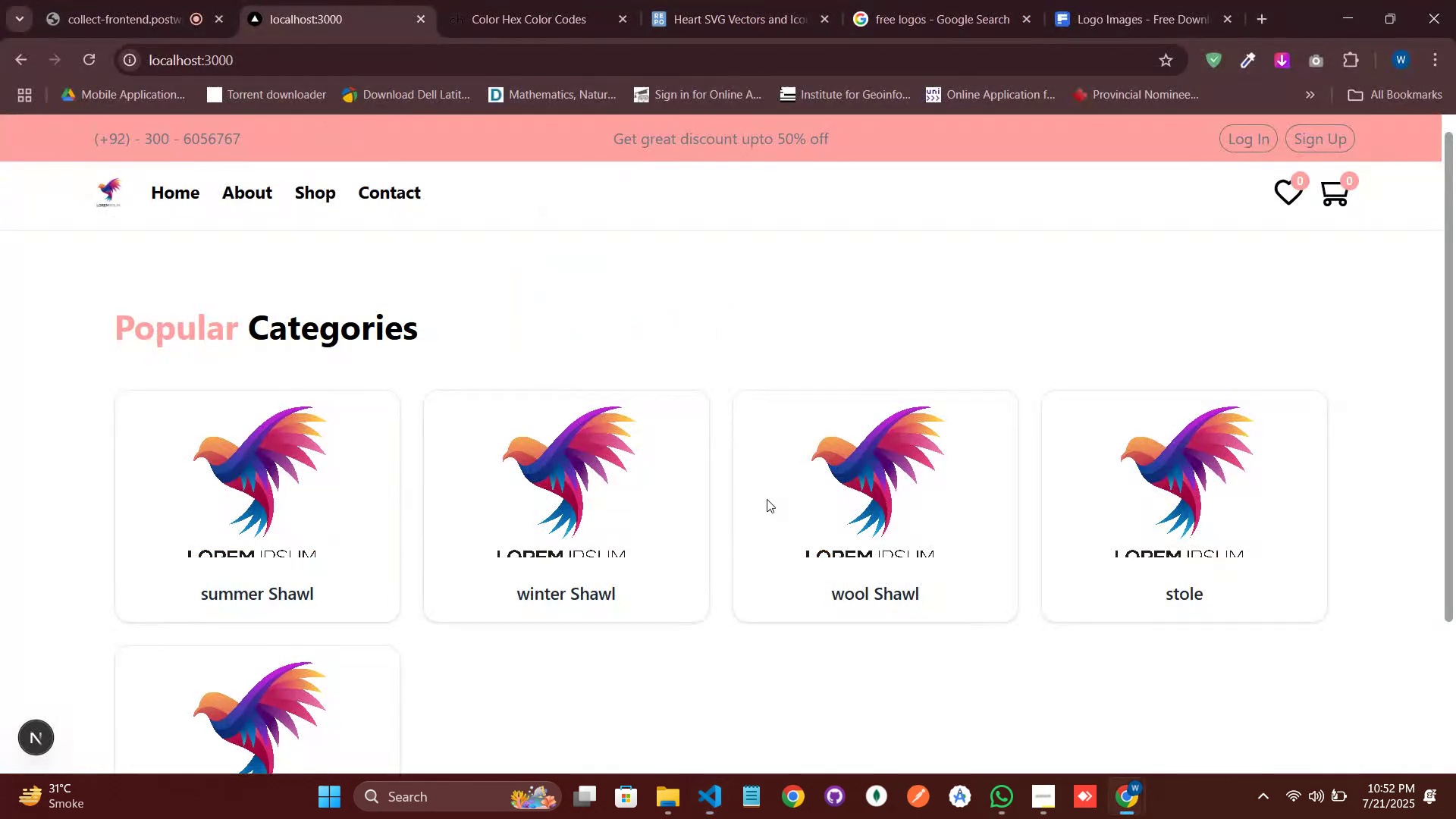 
key(ArrowRight)
 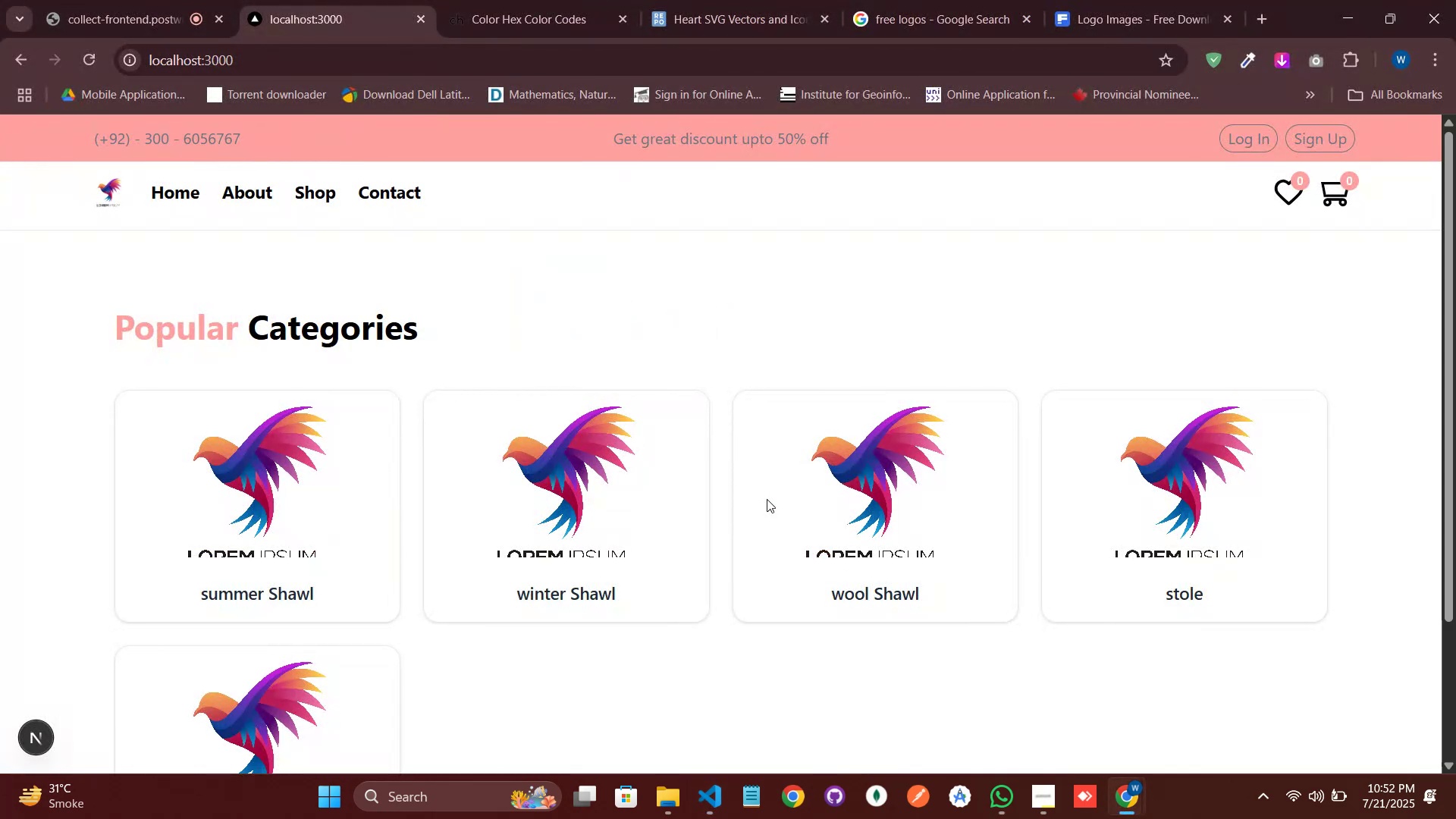 
hold_key(key=ArrowRight, duration=0.99)
 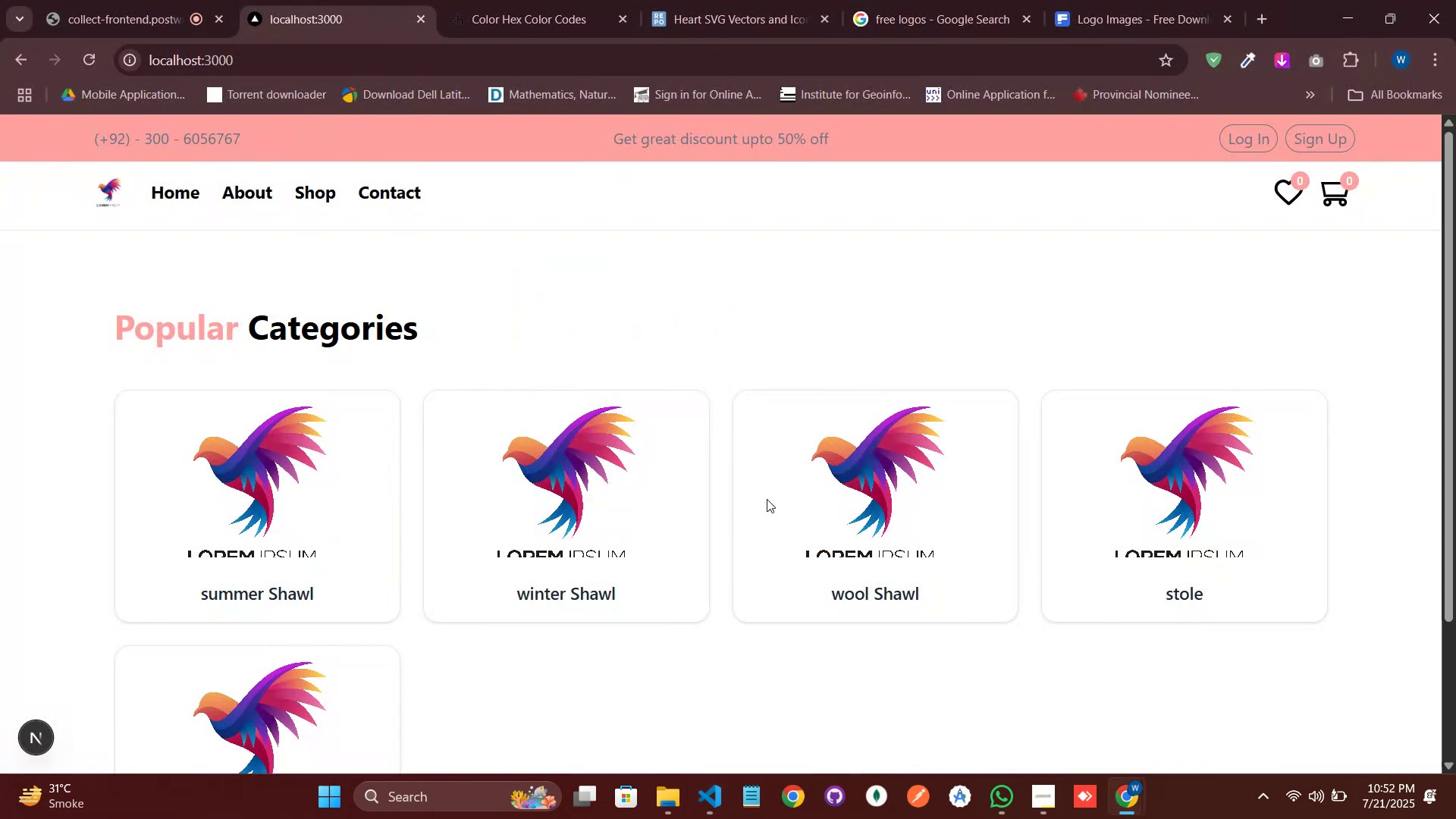 
hold_key(key=ArrowRight, duration=0.58)
 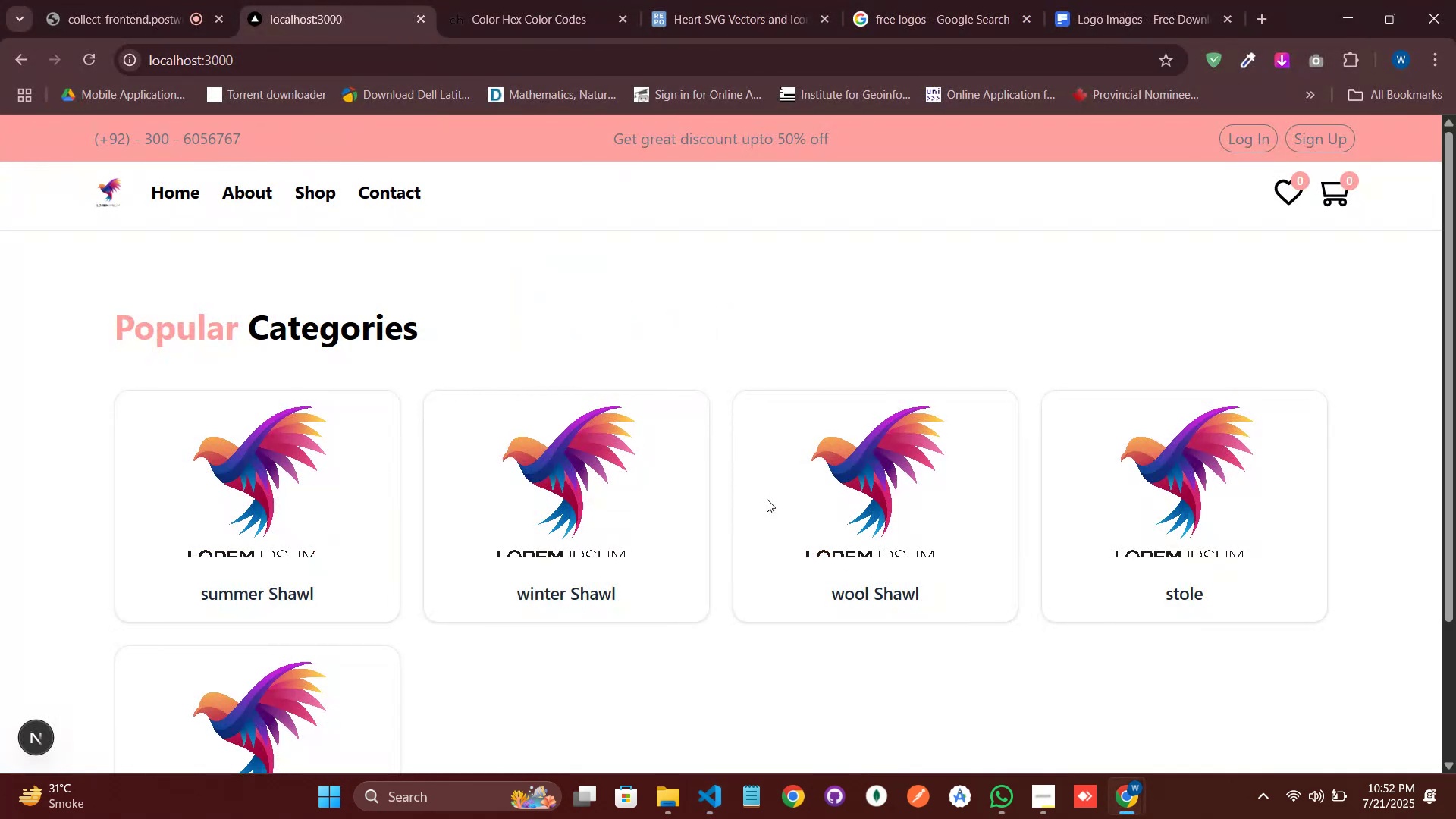 
hold_key(key=ArrowRight, duration=0.74)
 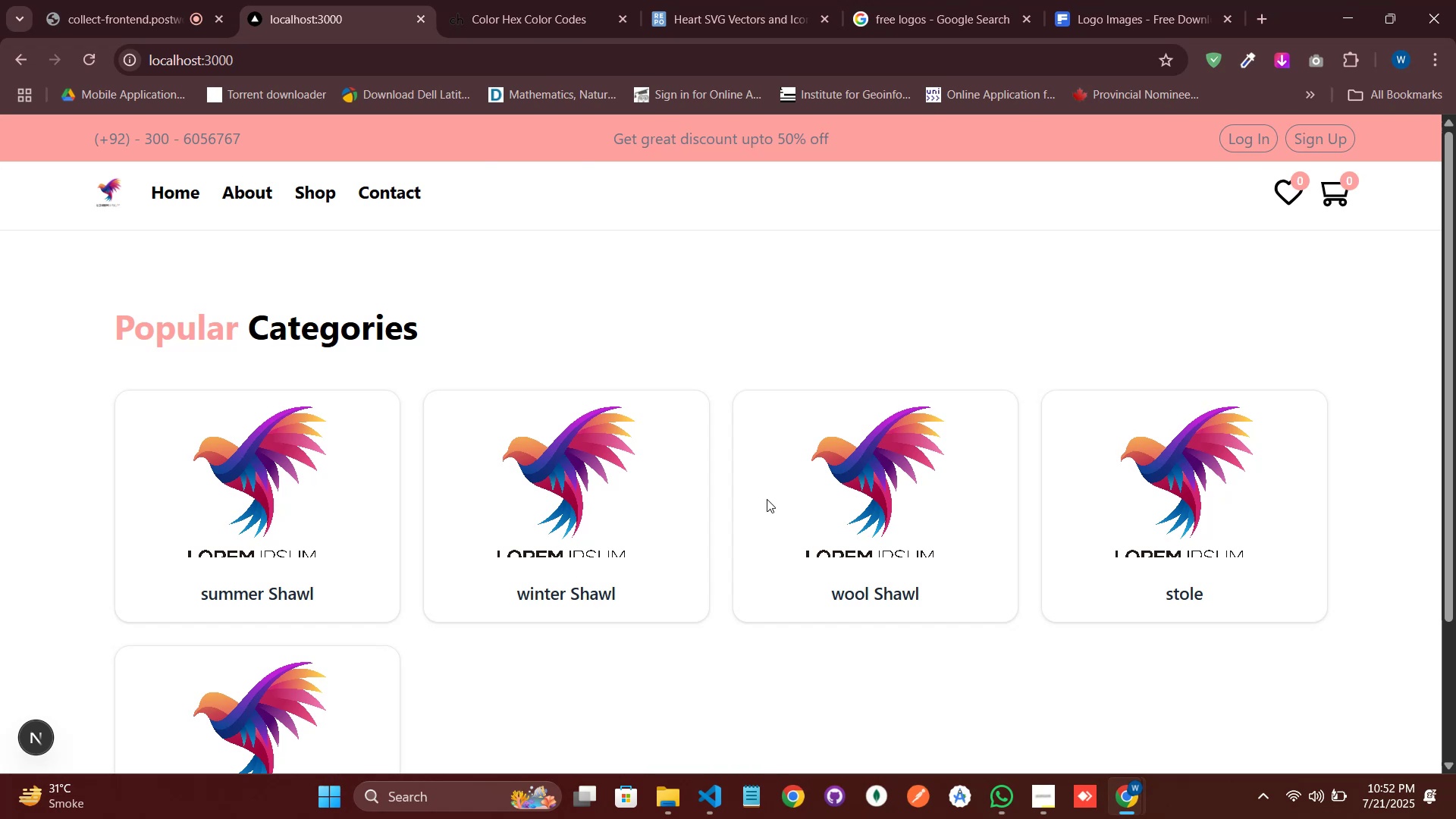 
hold_key(key=ArrowRight, duration=1.5)
 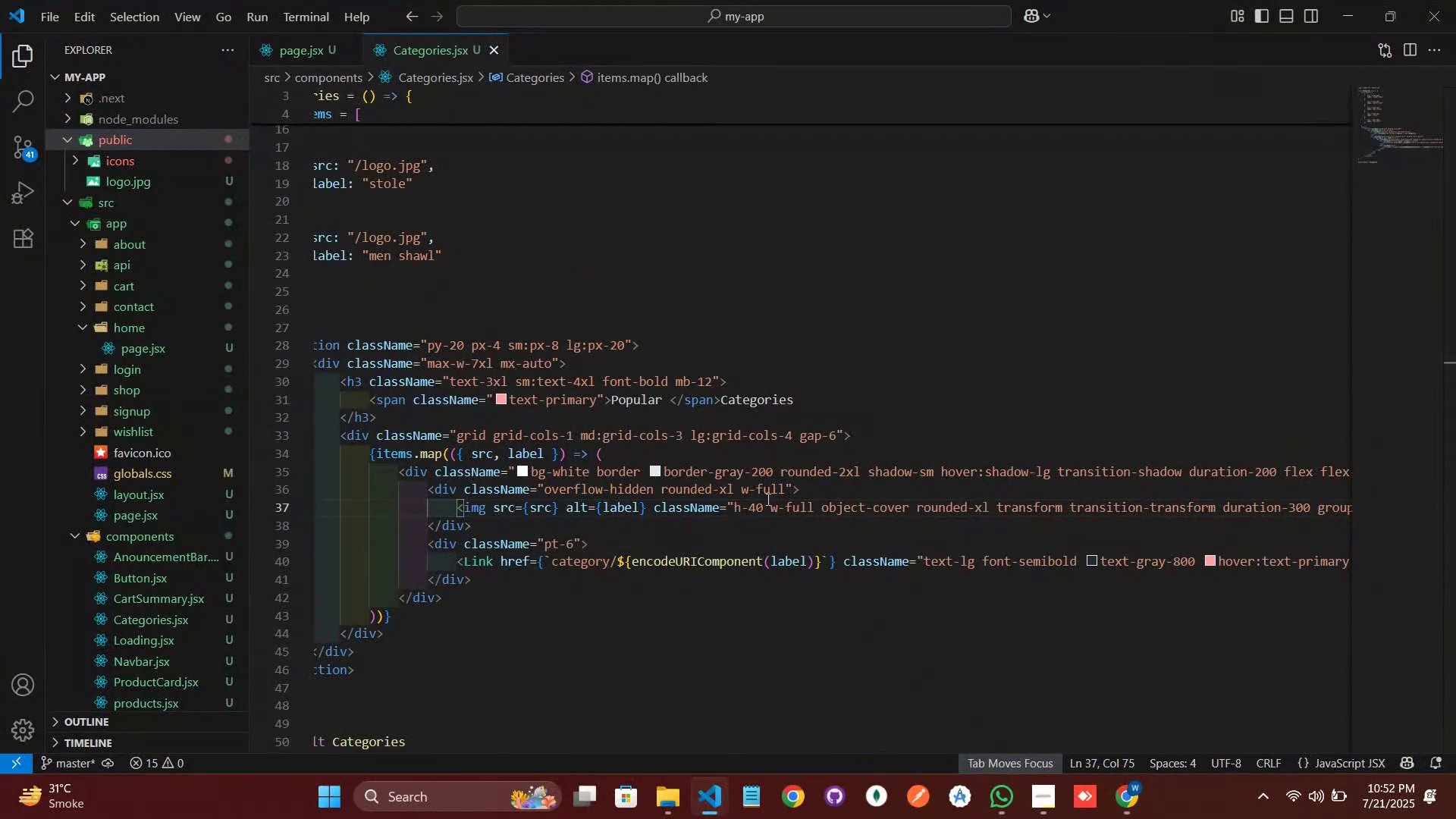 
hold_key(key=ArrowRight, duration=0.53)
 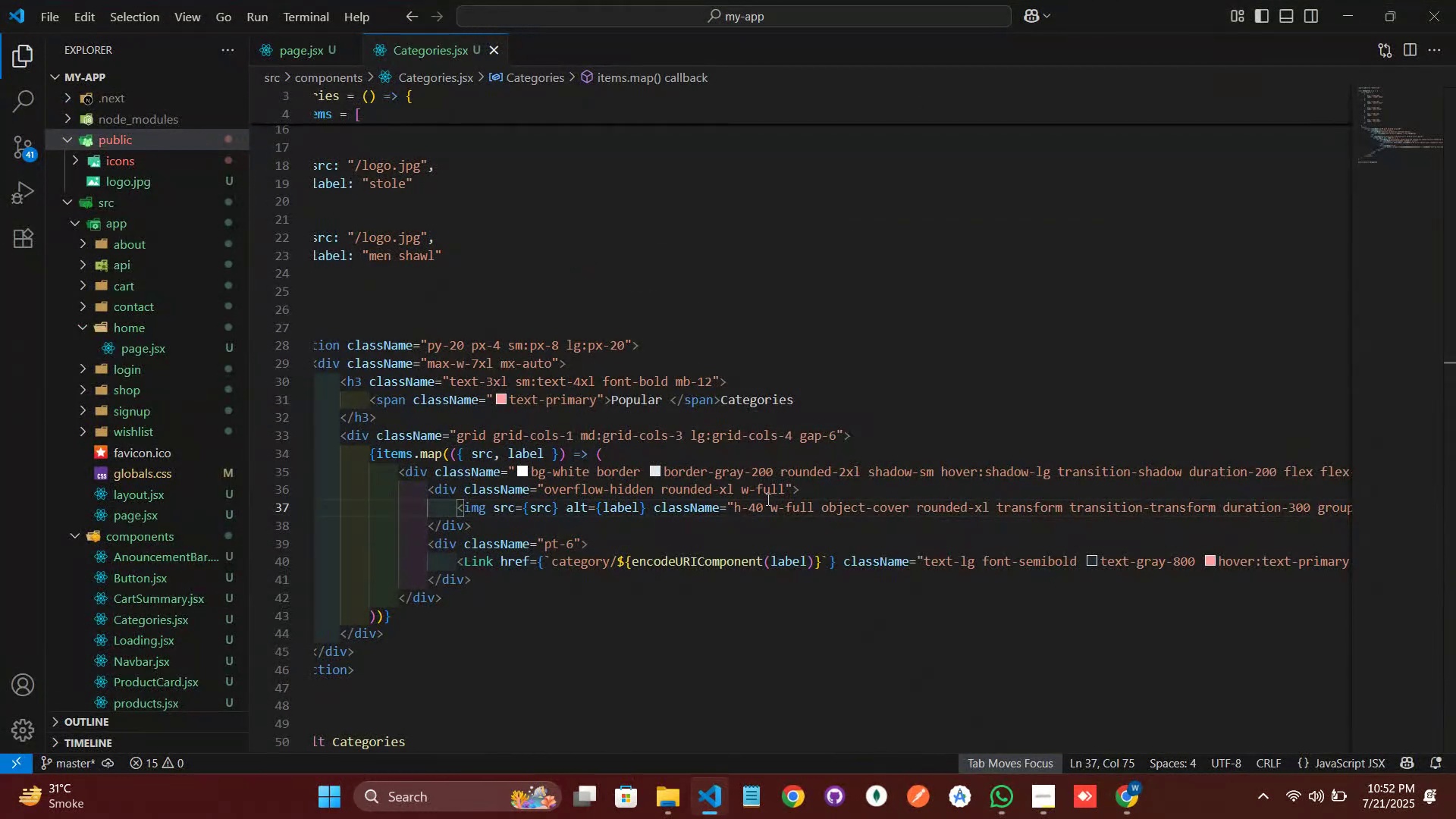 
hold_key(key=ArrowLeft, duration=0.86)
 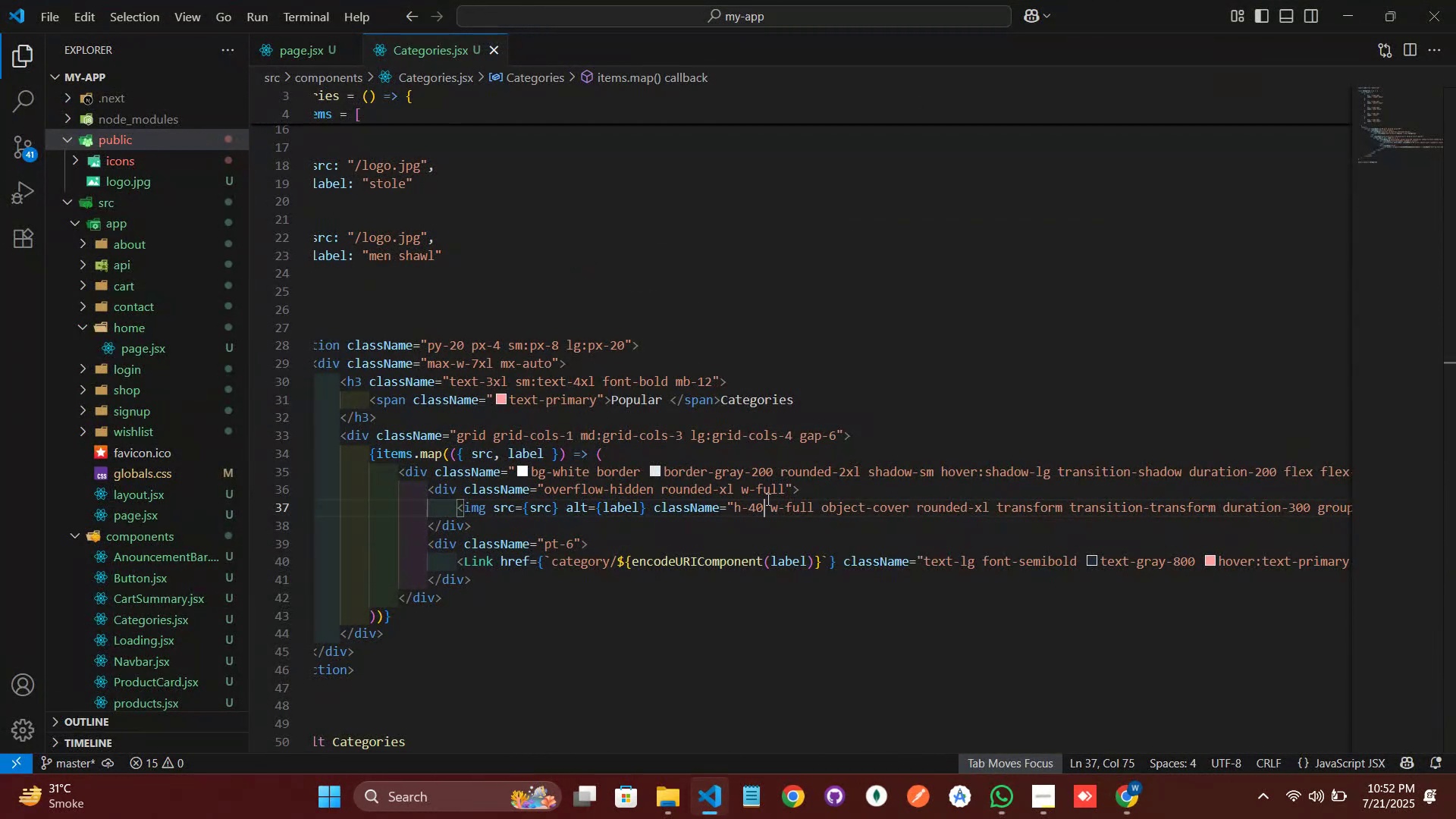 
key(Shift+ArrowLeft)
 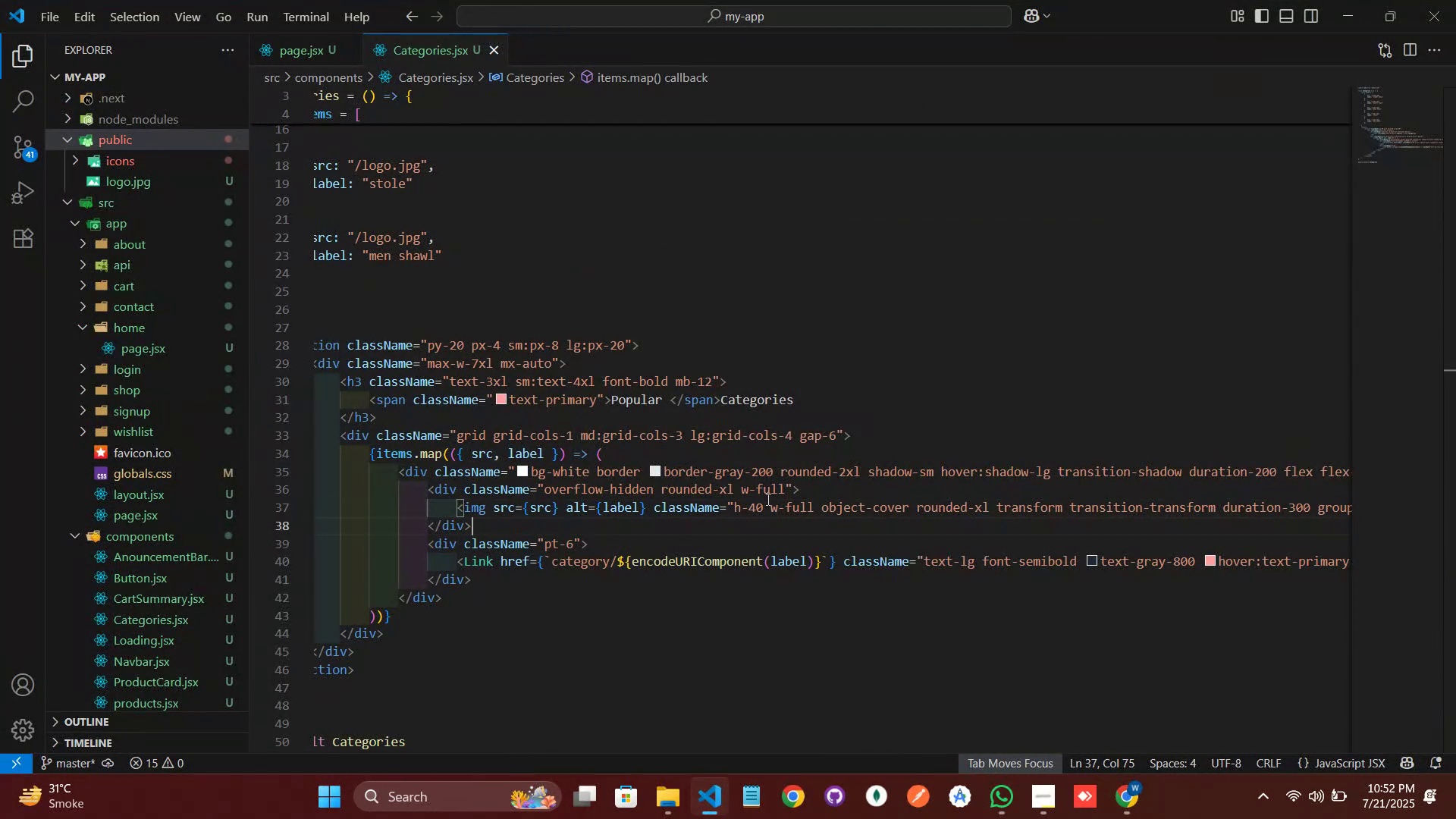 
key(Shift+ArrowLeft)
 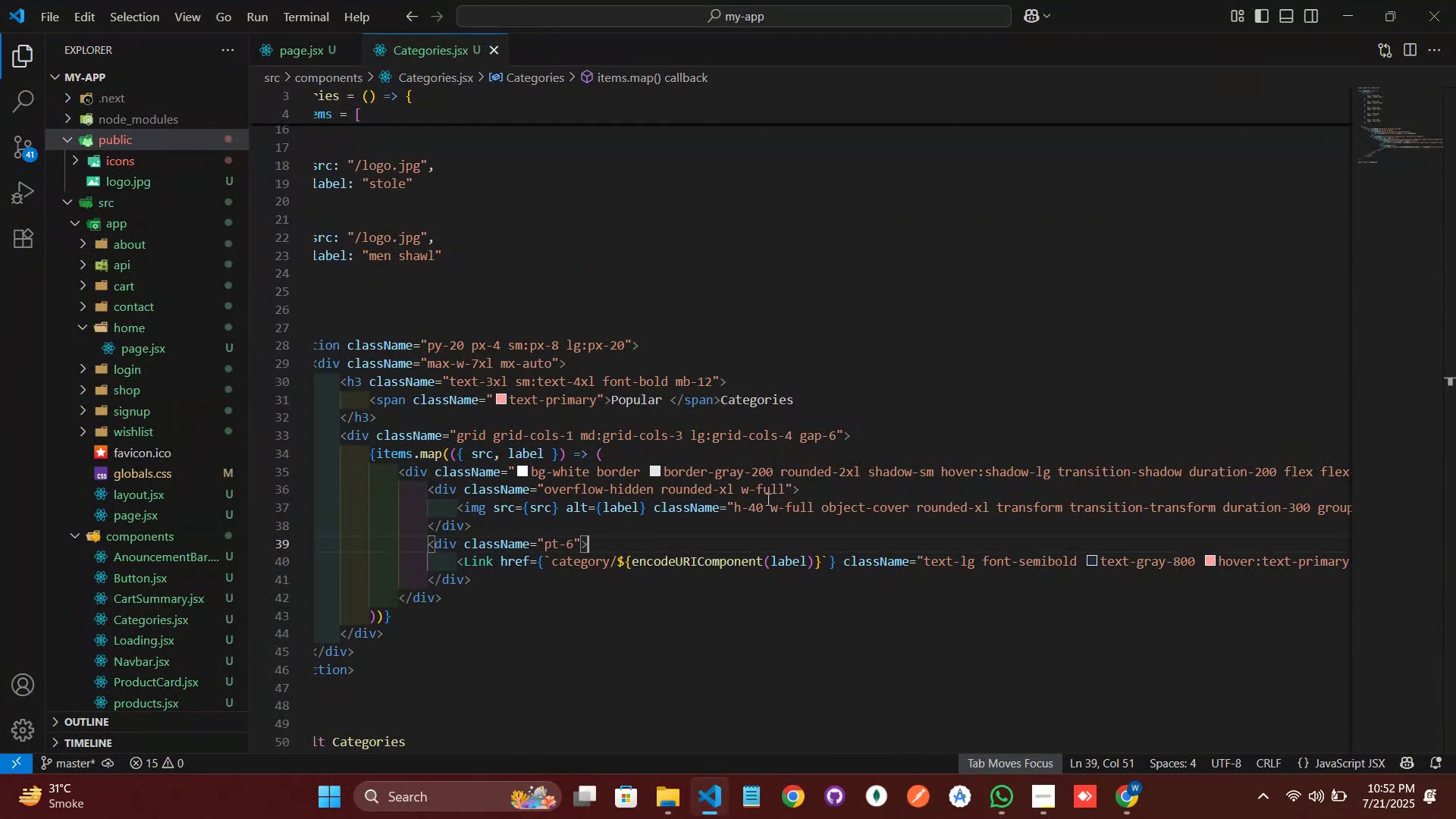 
key(Shift+ArrowRight)
 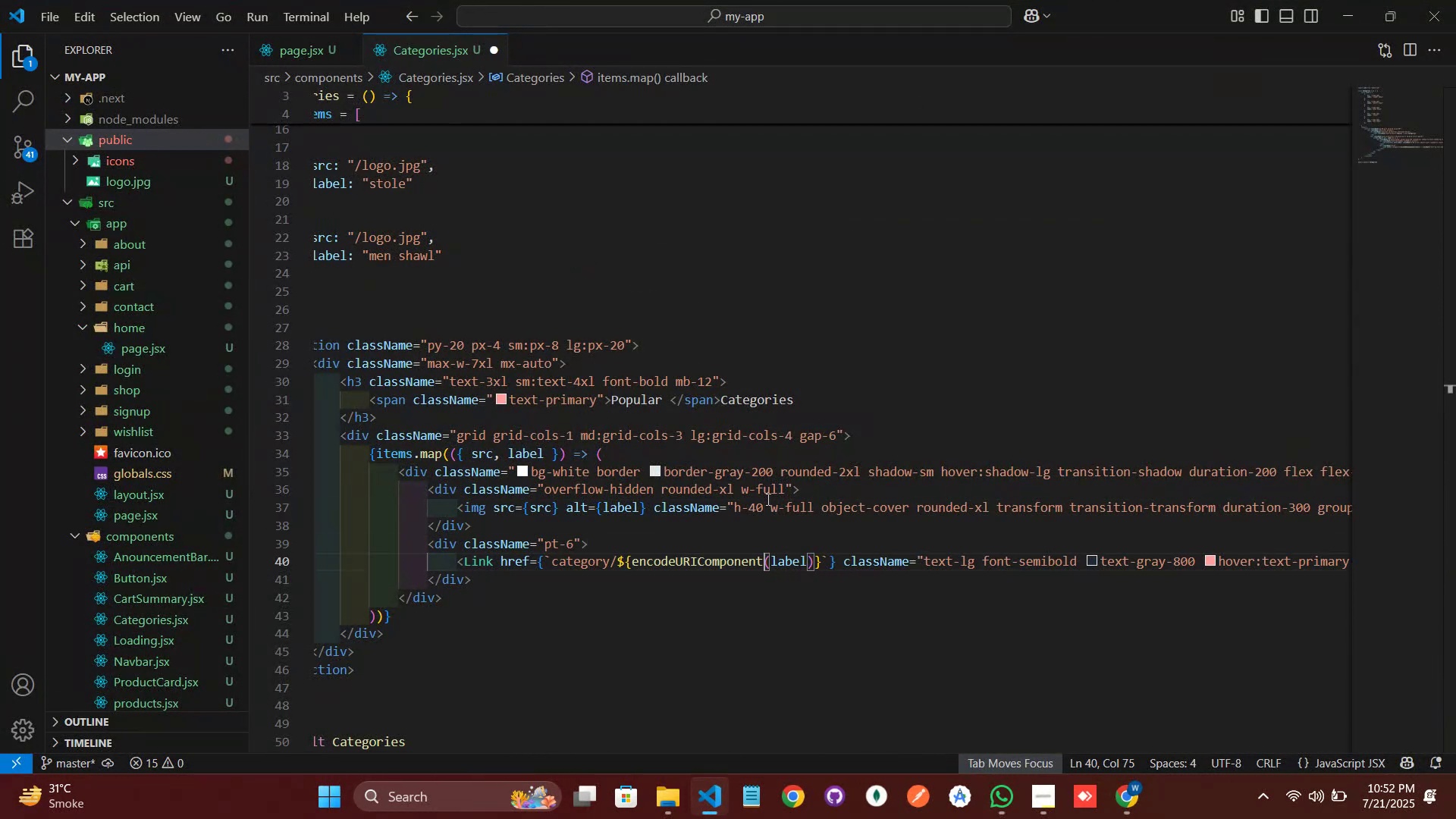 
type(group )
 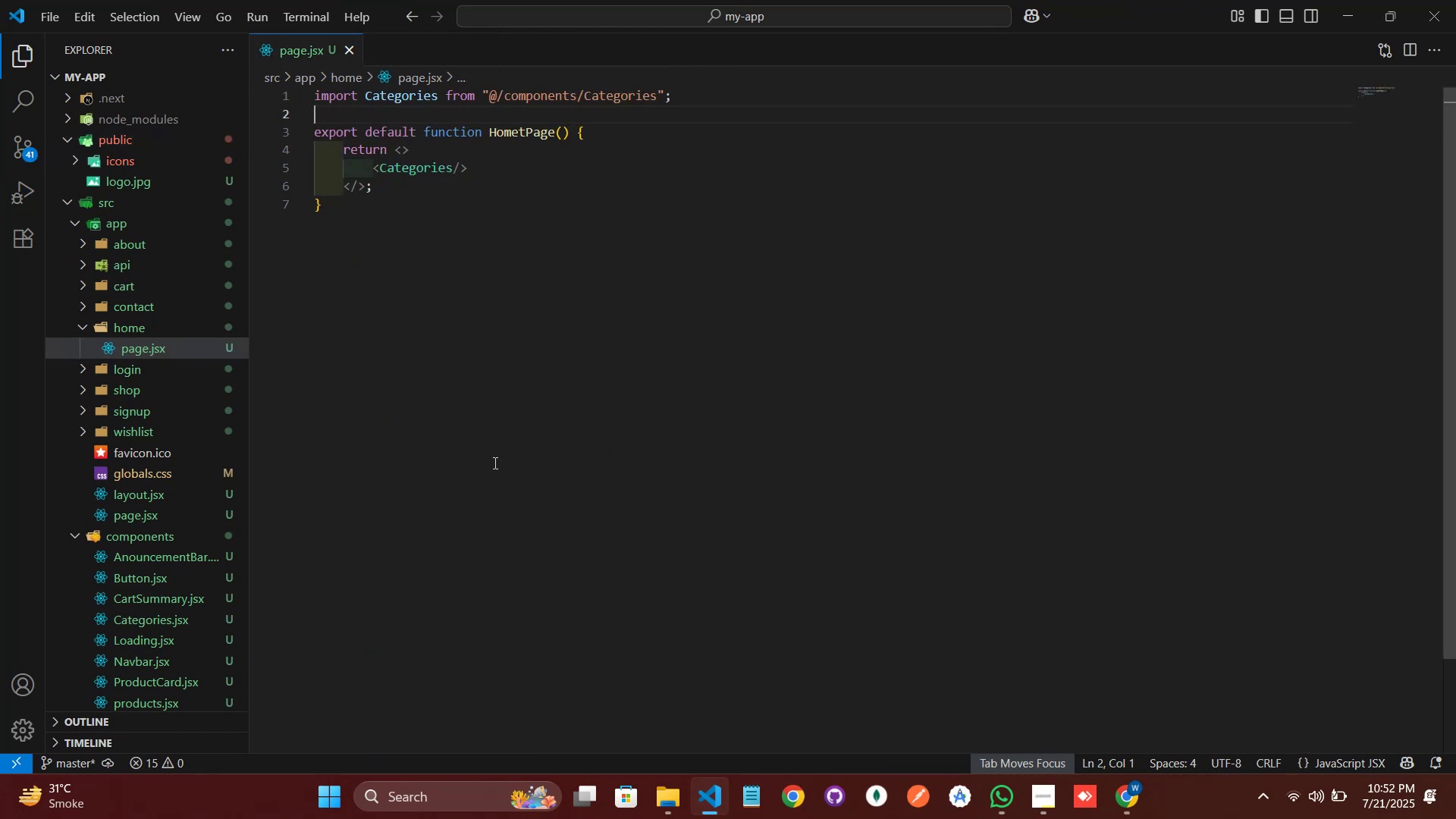 
type(px-4)
 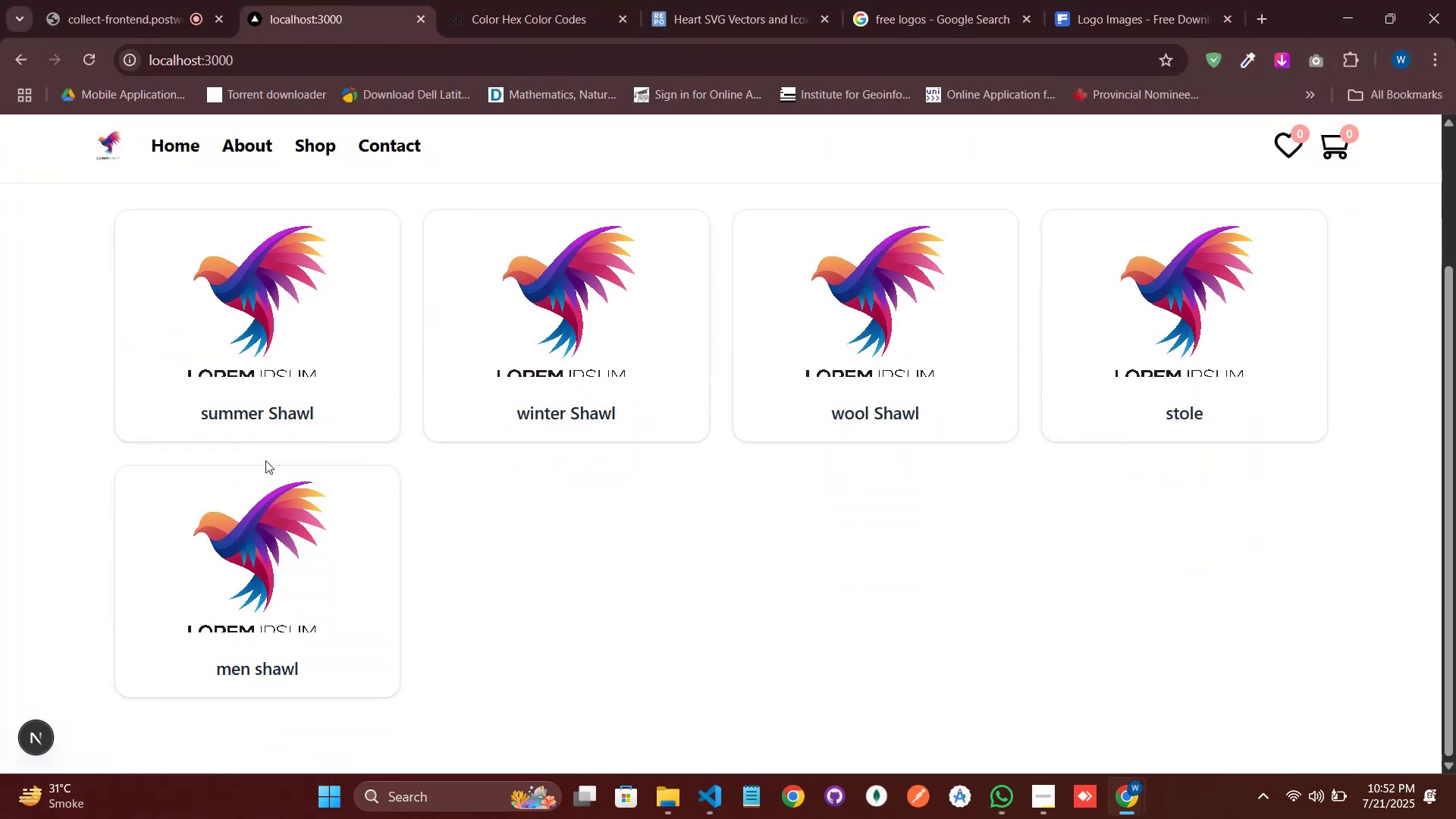 
hold_key(key=ControlLeft, duration=1.52)
 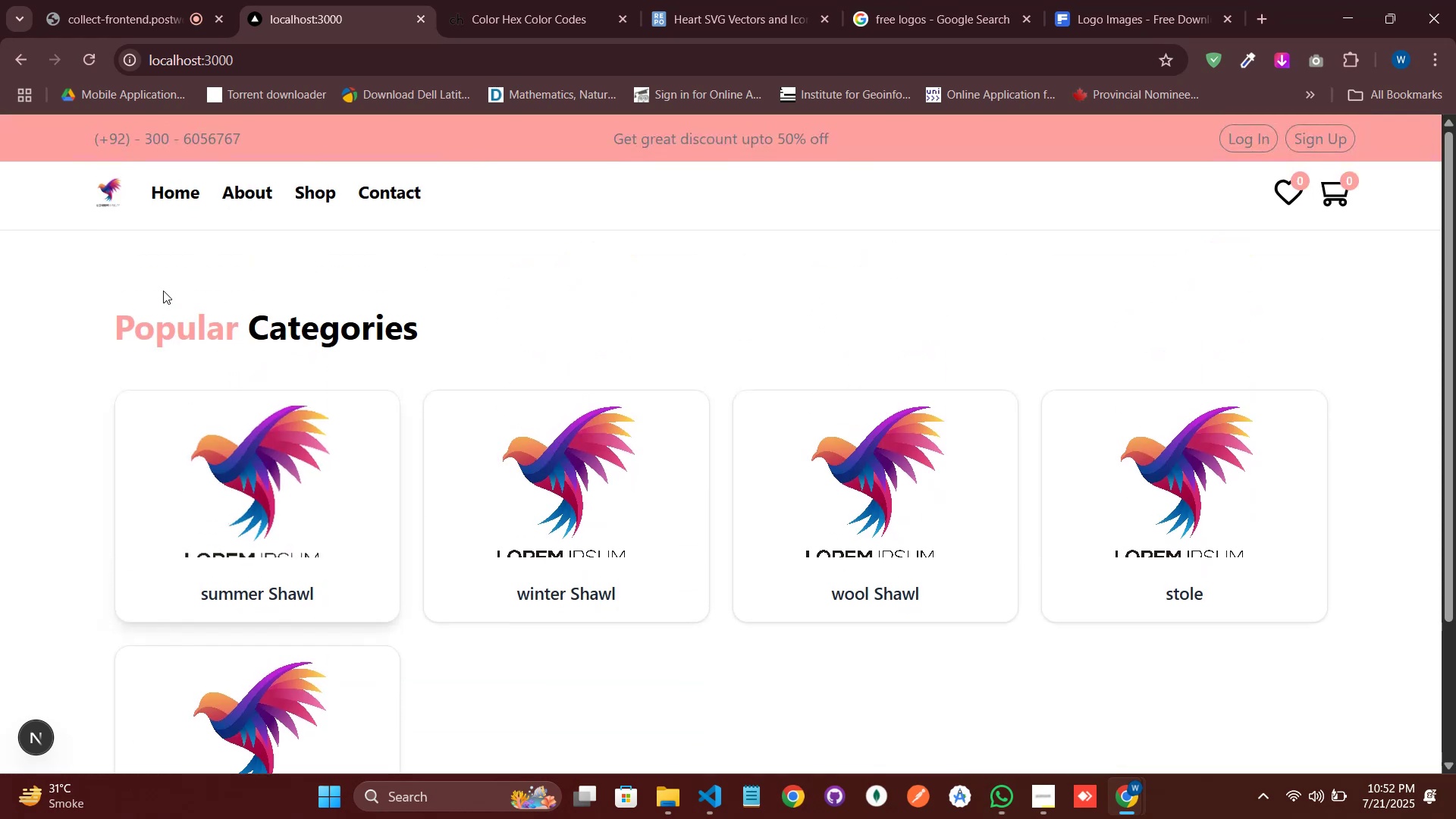 
key(Control+S)
 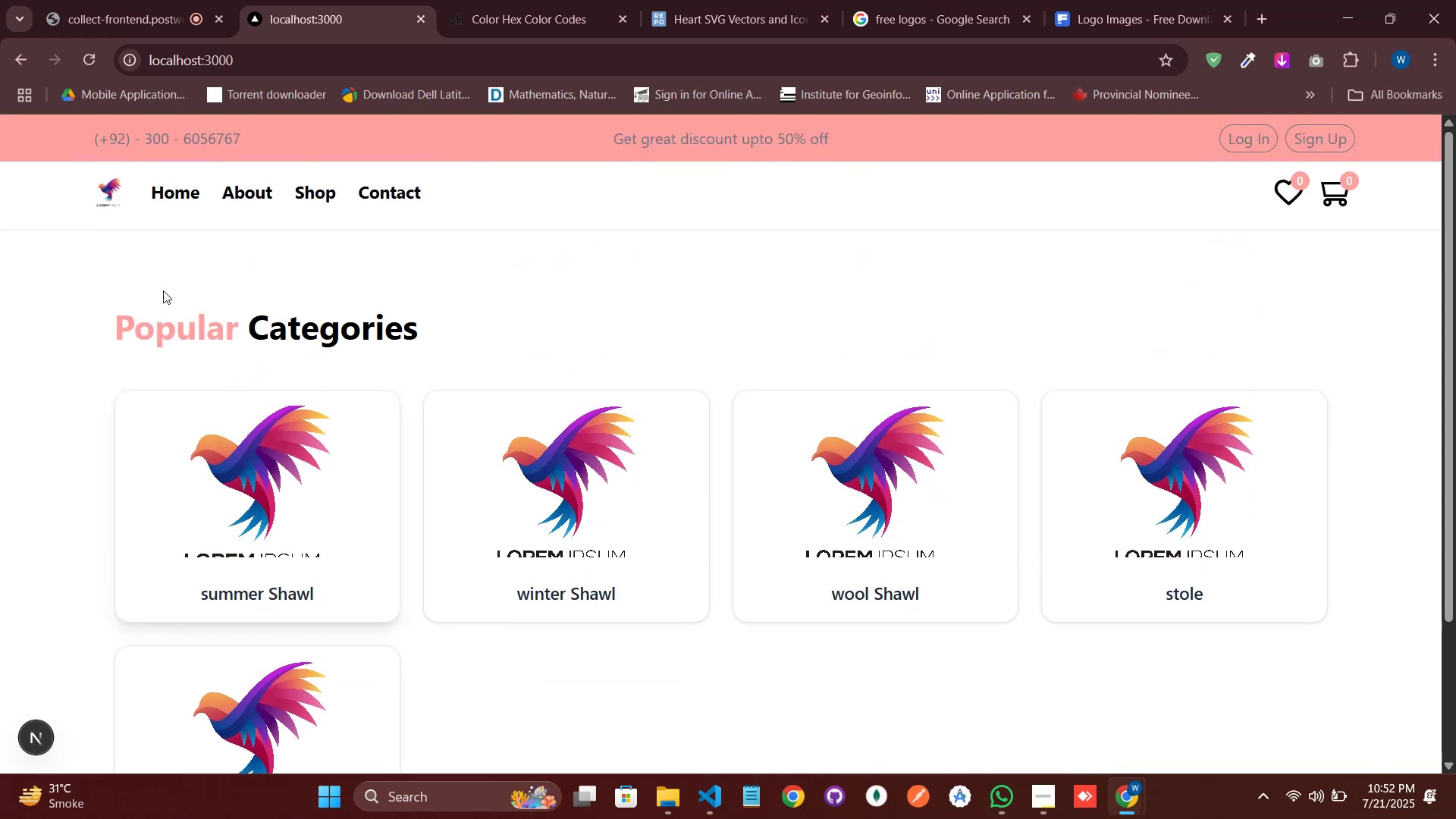 
key(Alt+AltLeft)
 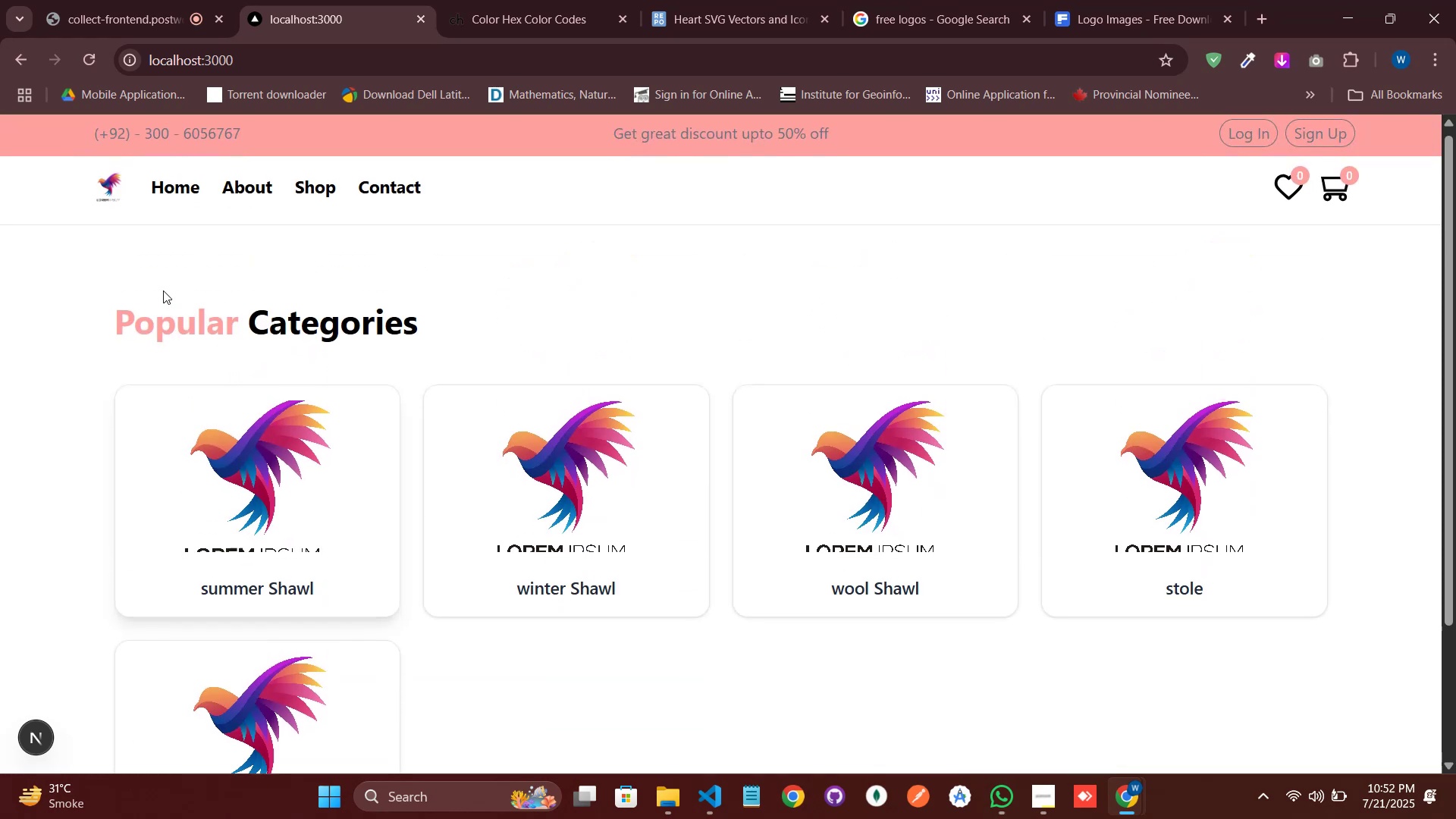 
key(Alt+Tab)
 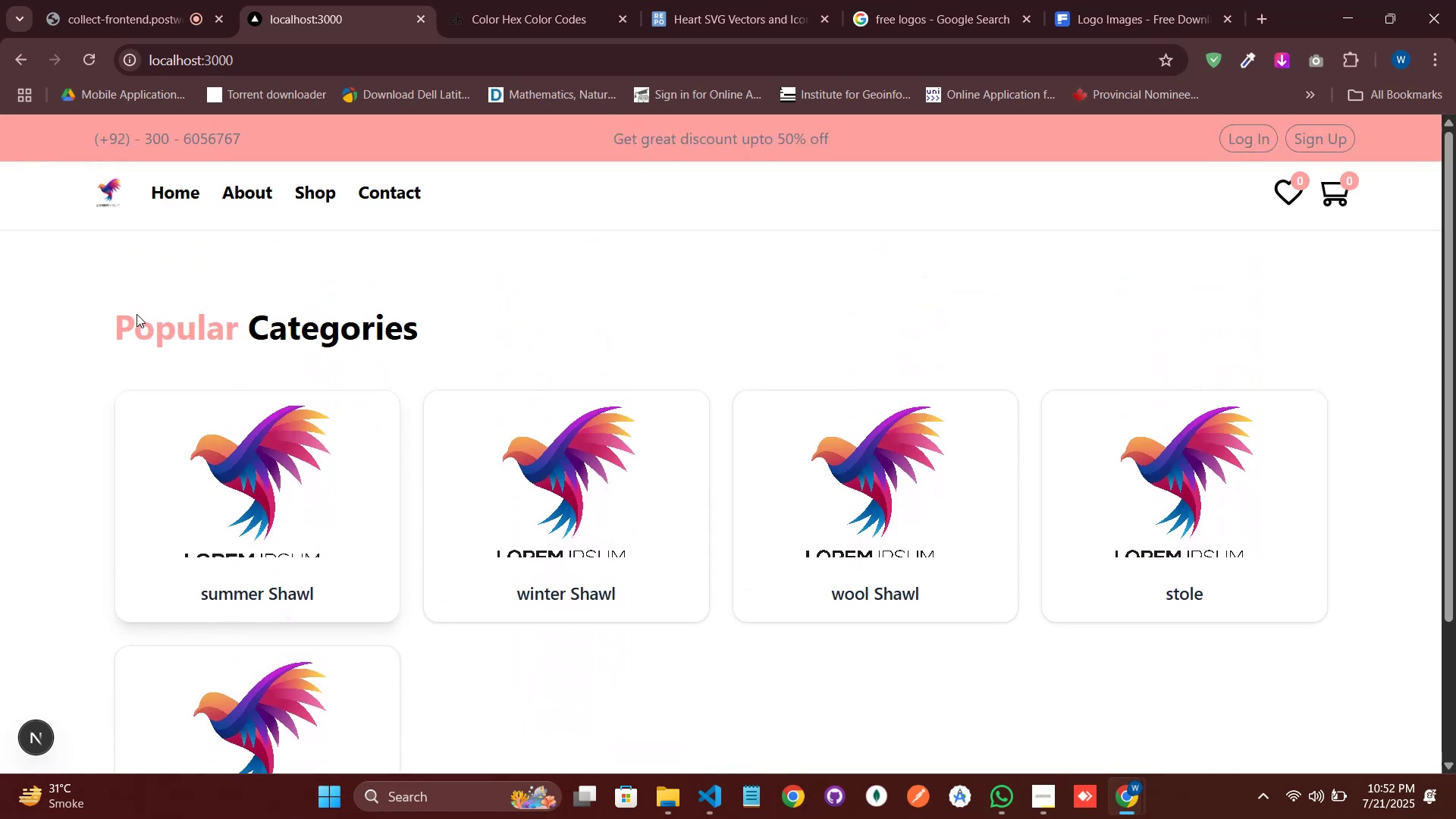 
wait(7.77)
 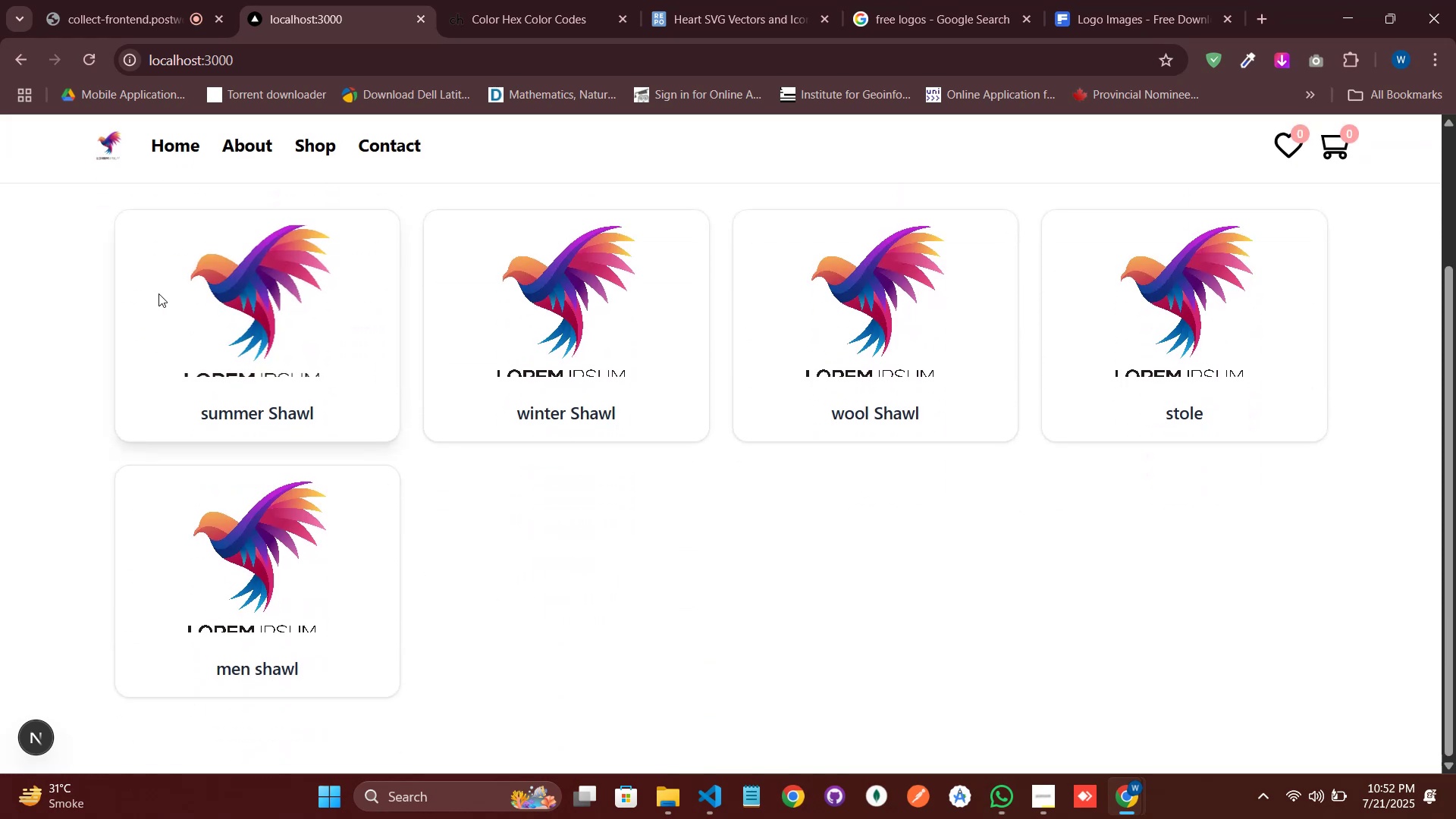 
key(Alt+AltLeft)
 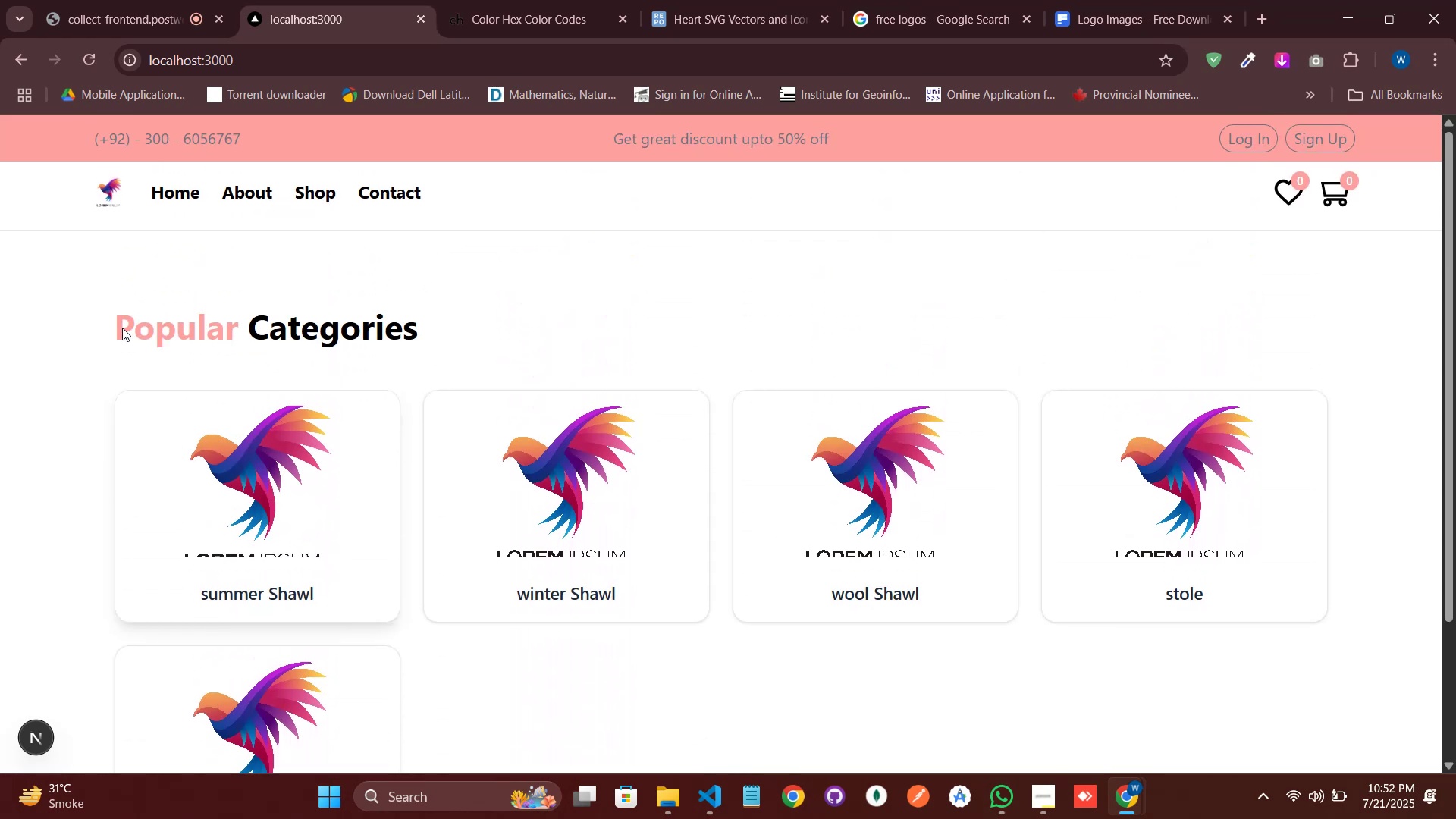 
key(Alt+Tab)
 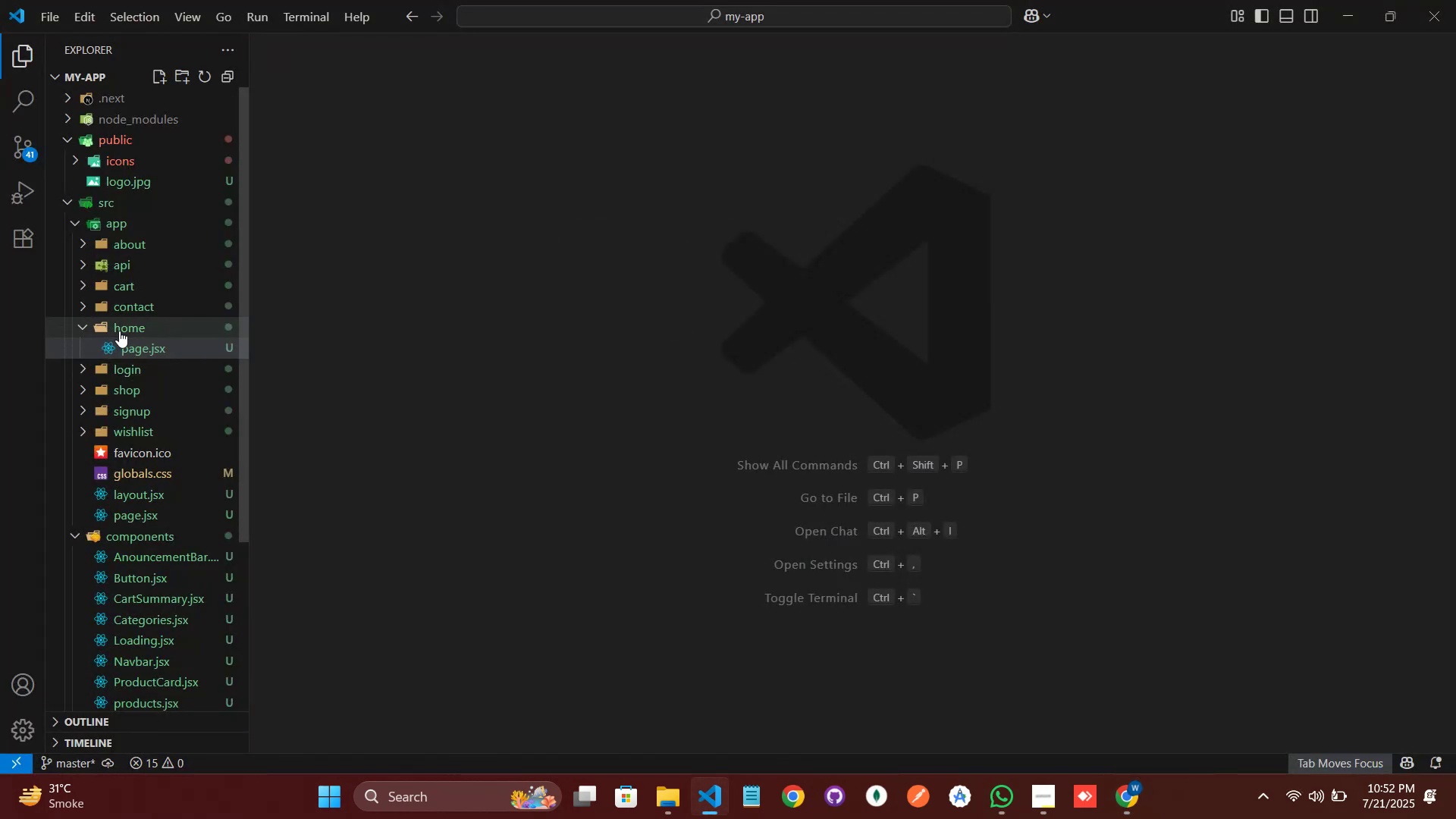 
left_click([707, 495])
 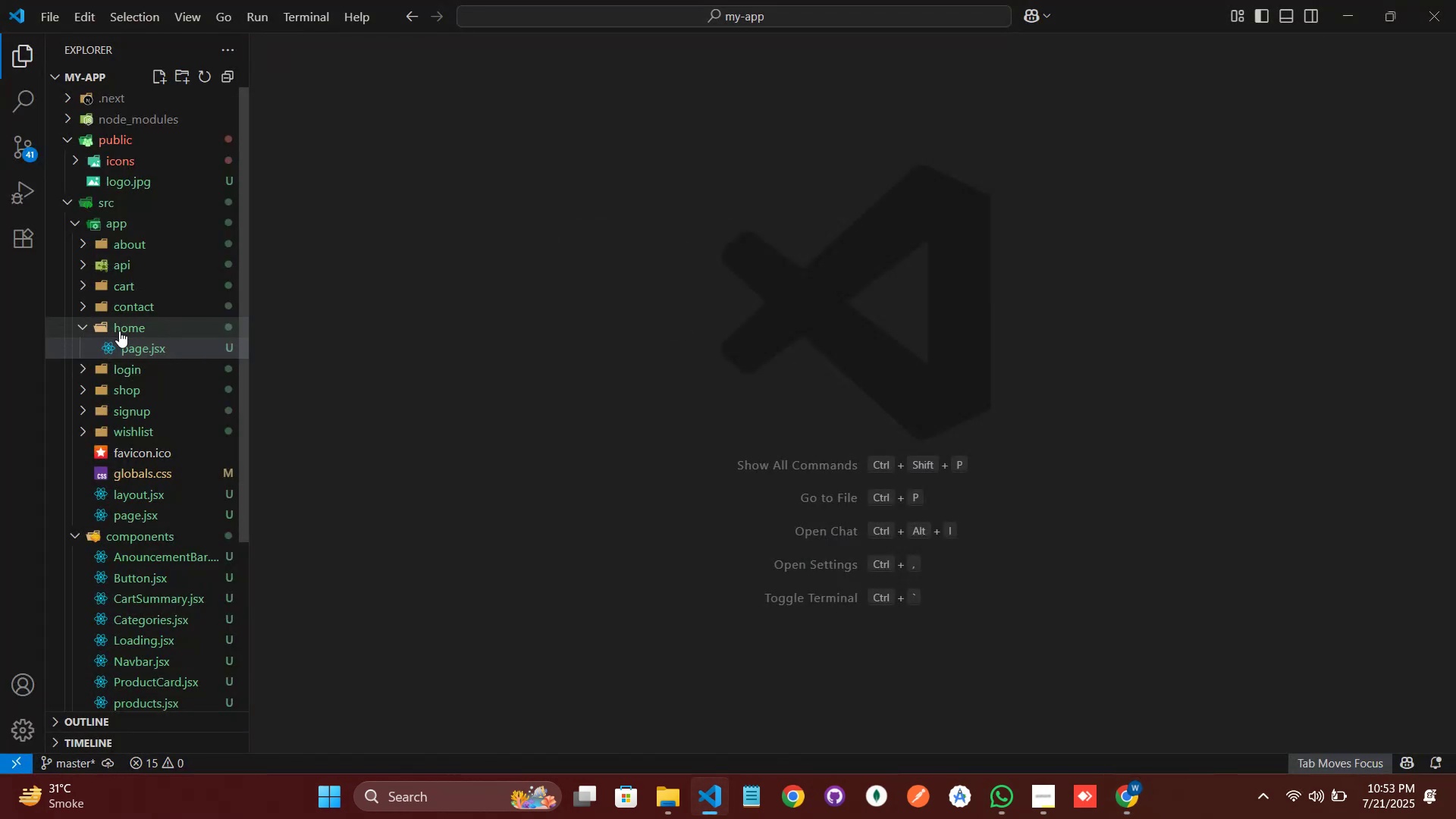 
key(ArrowLeft)
 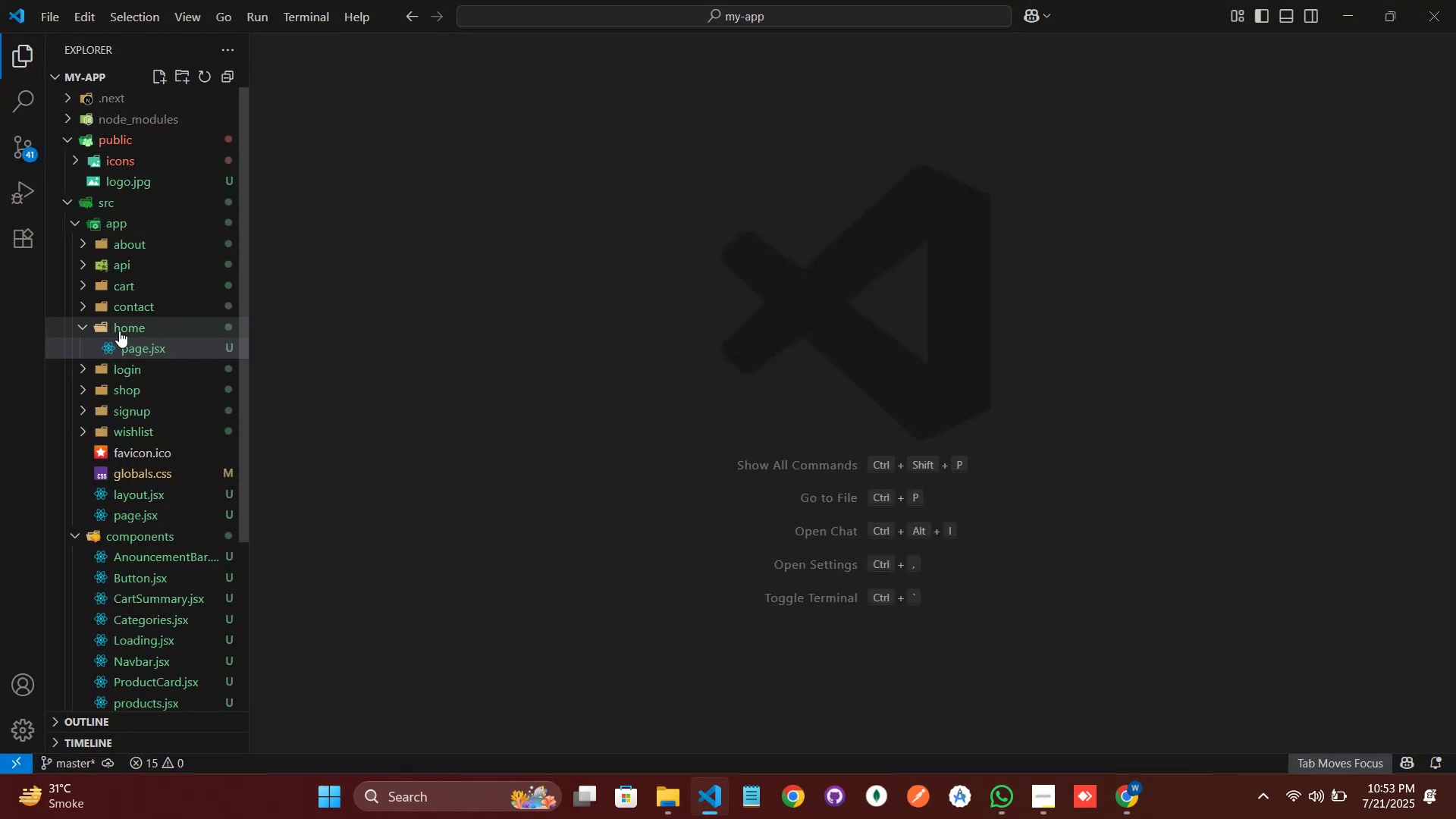 
key(ArrowLeft)
 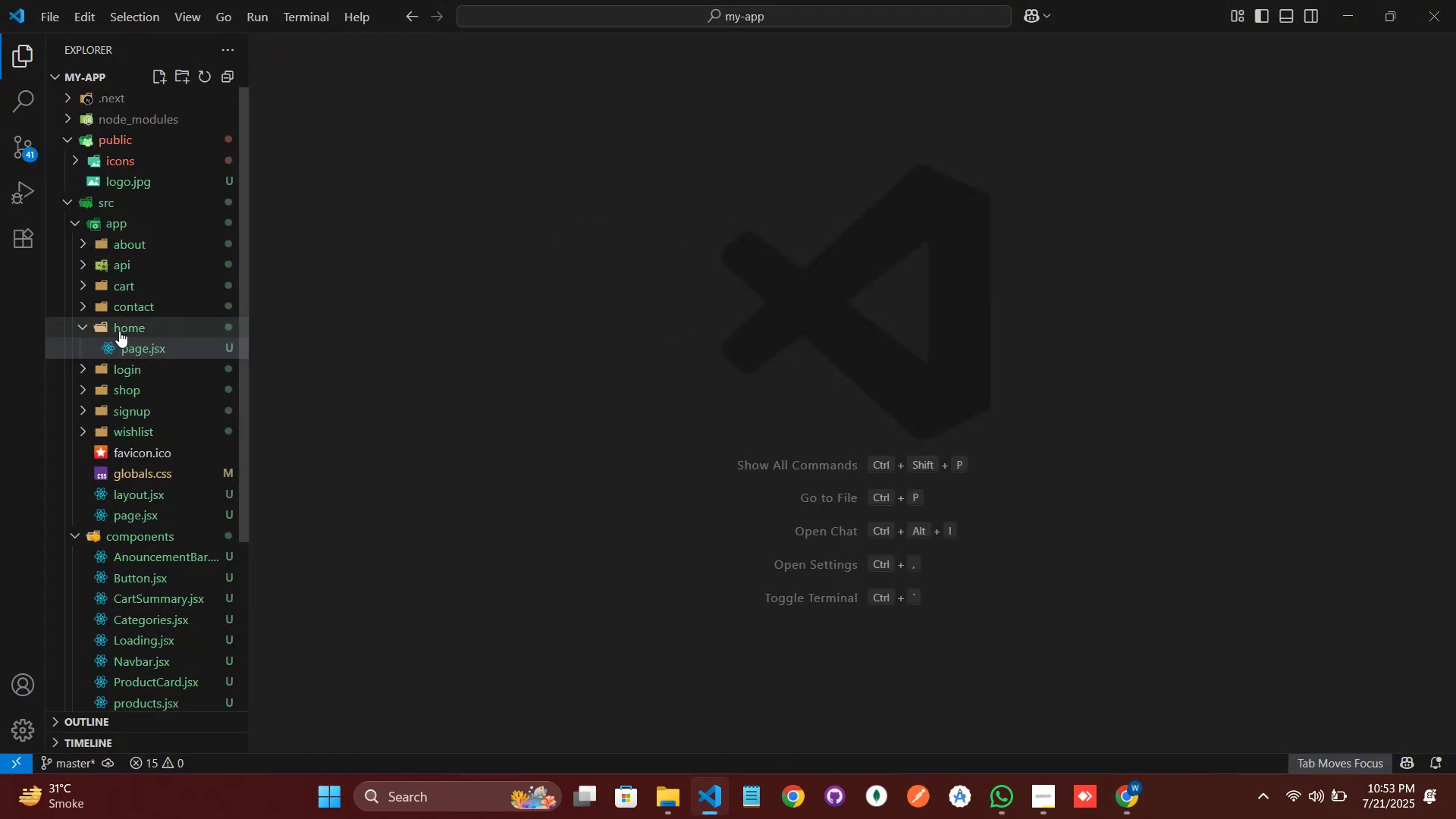 
key(Alt+AltLeft)
 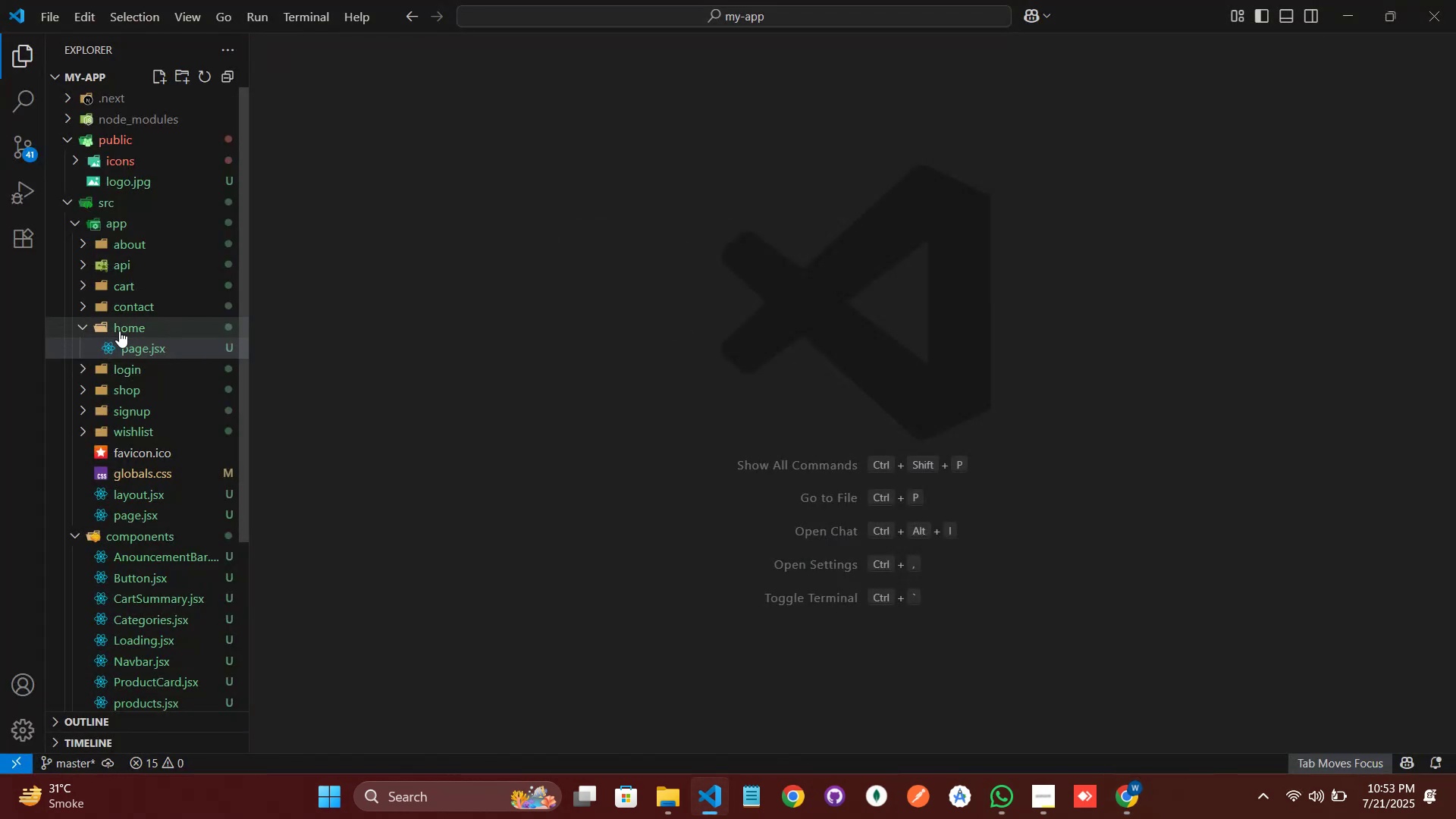 
key(Alt+Tab)
 